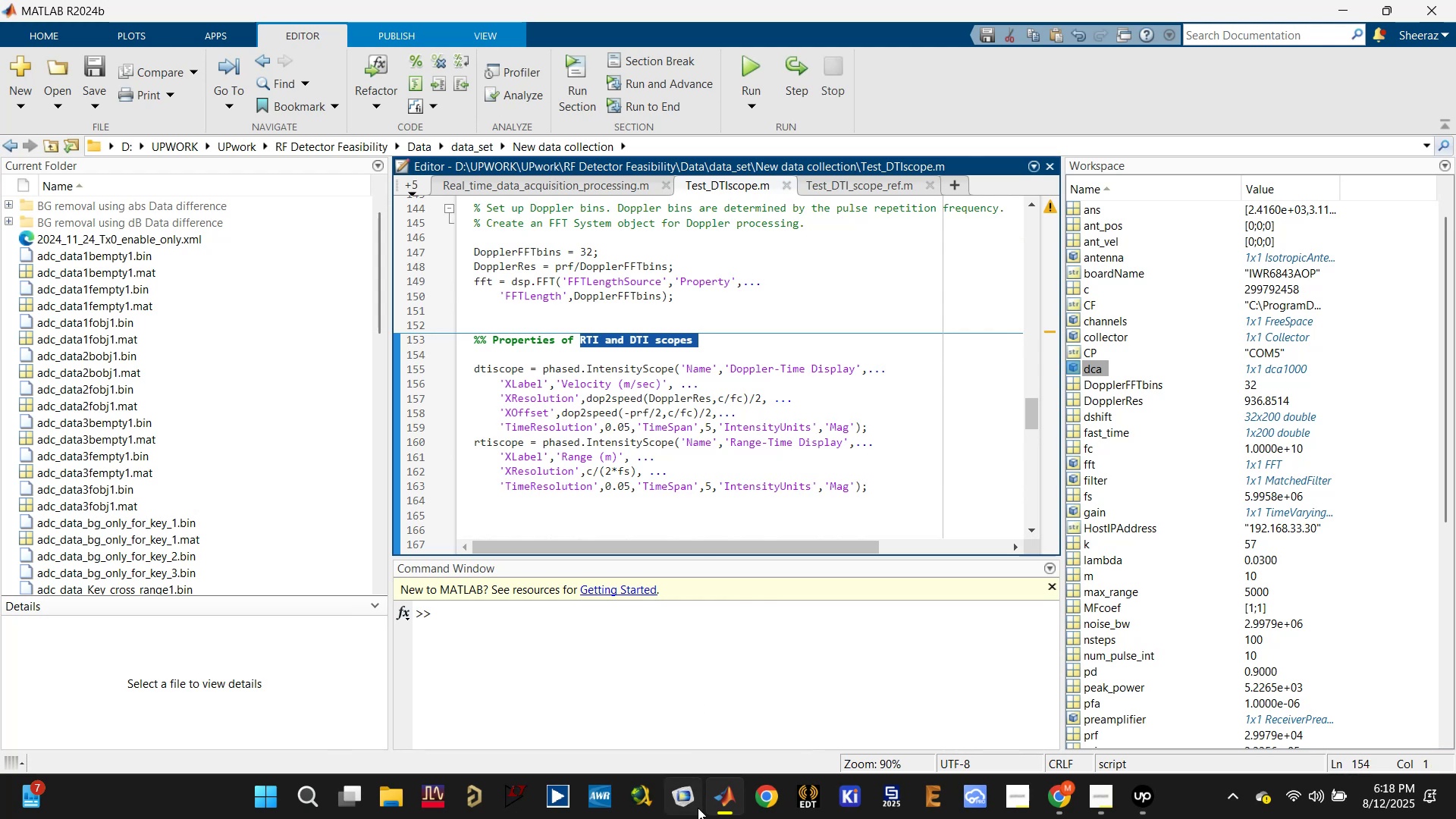 
left_click([724, 807])
 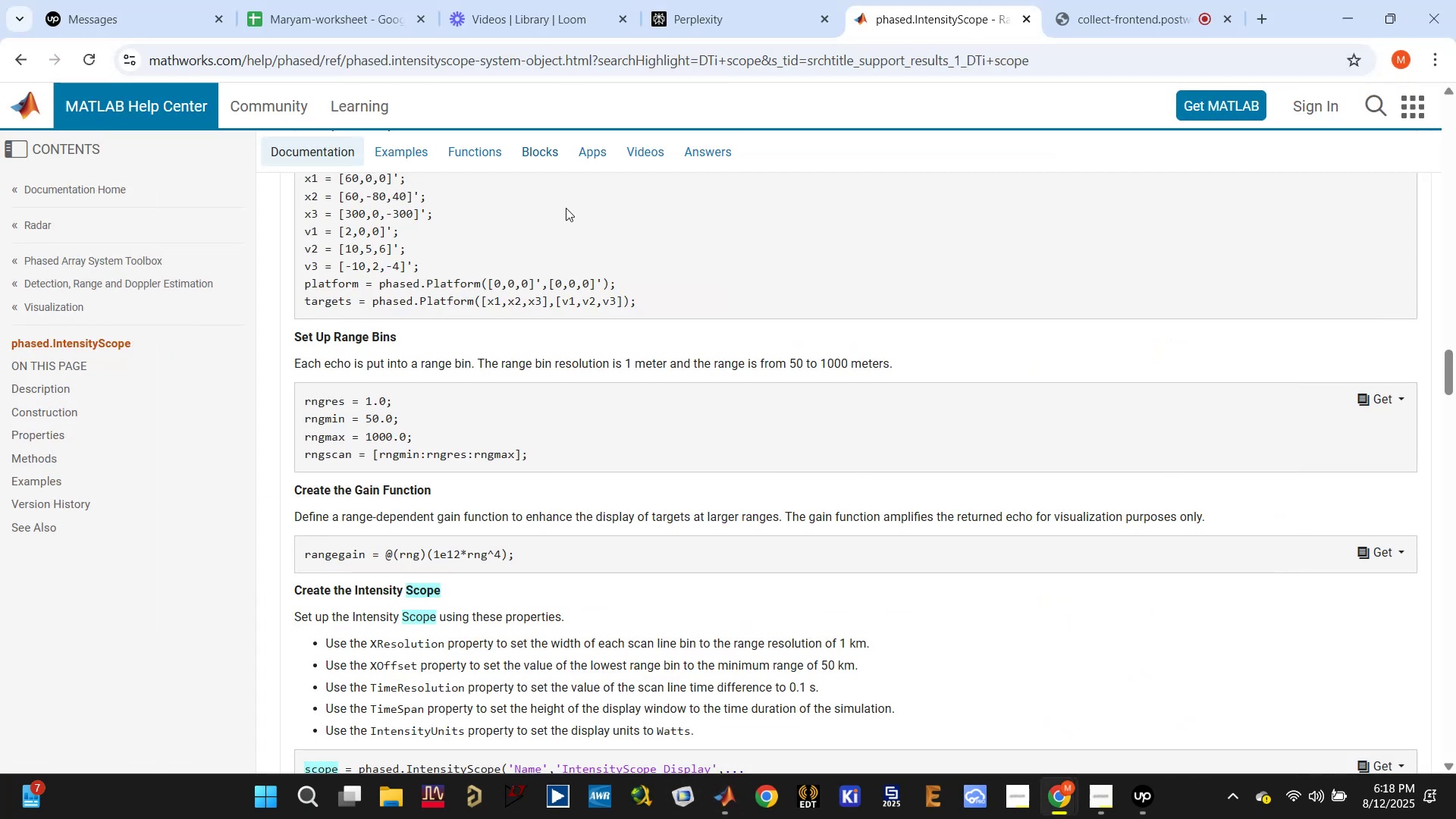 
scroll: coordinate [1087, 182], scroll_direction: up, amount: 3.0
 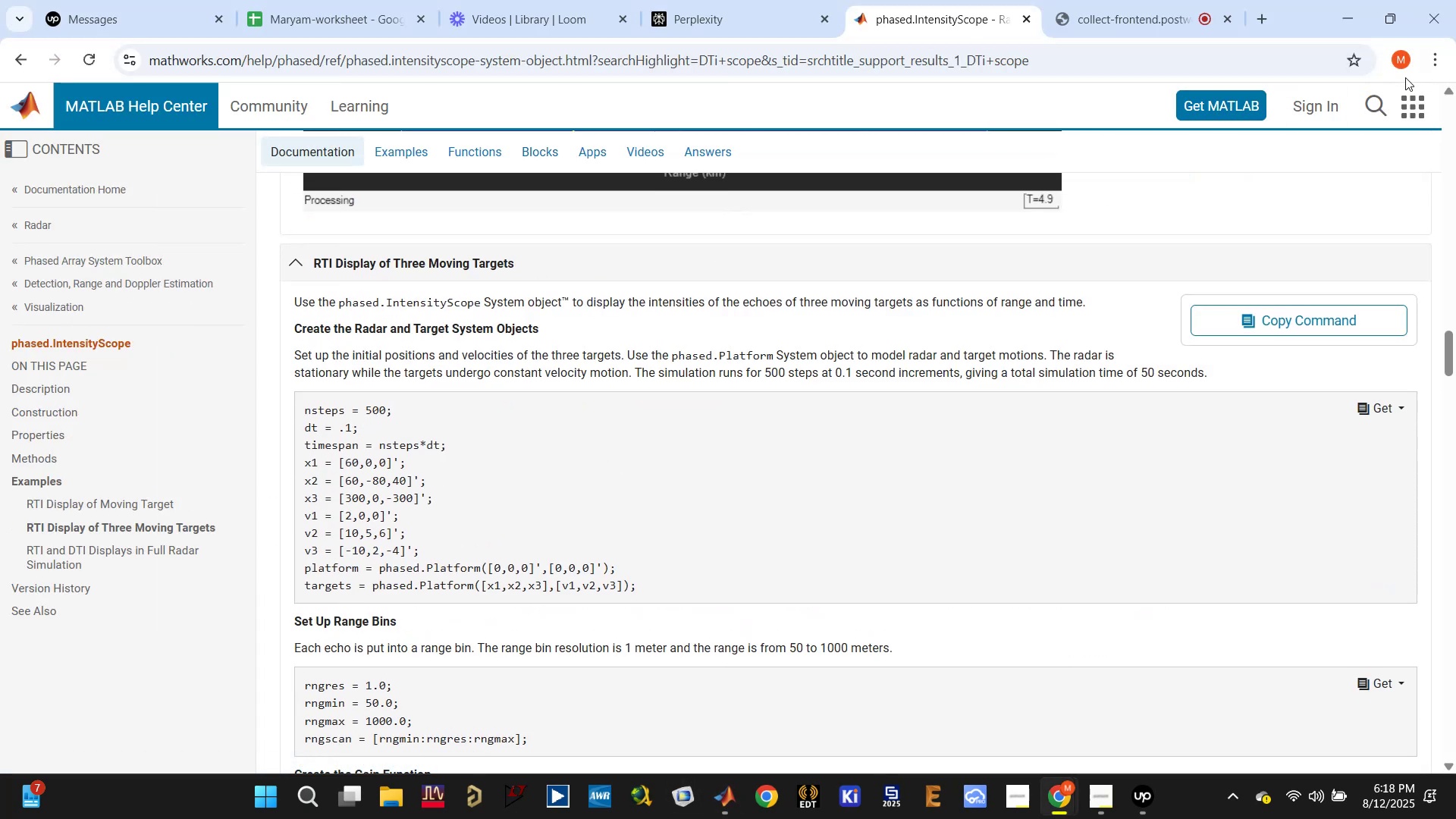 
left_click([1381, 101])
 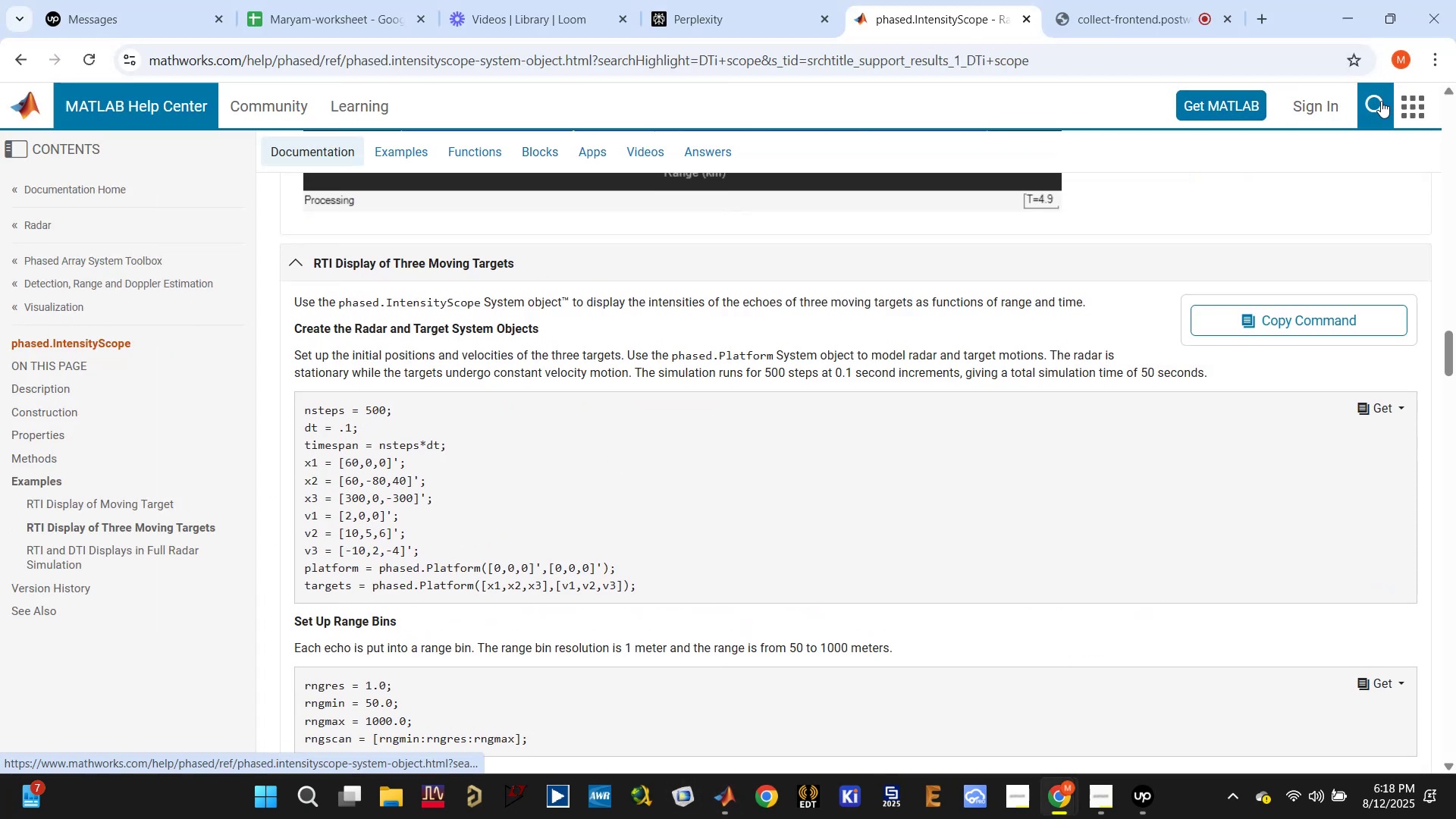 
key(Control+V)
 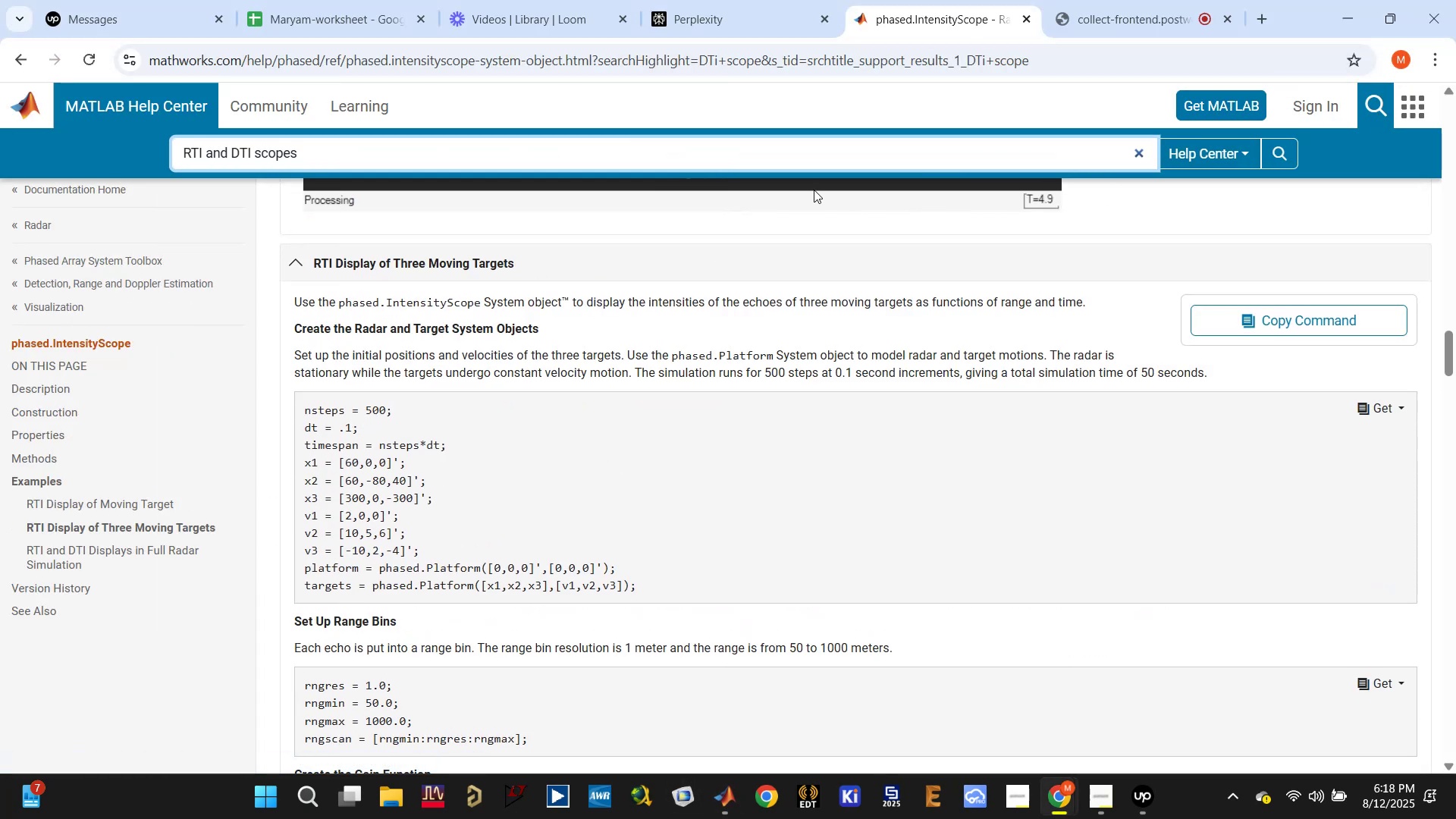 
key(Backspace)
 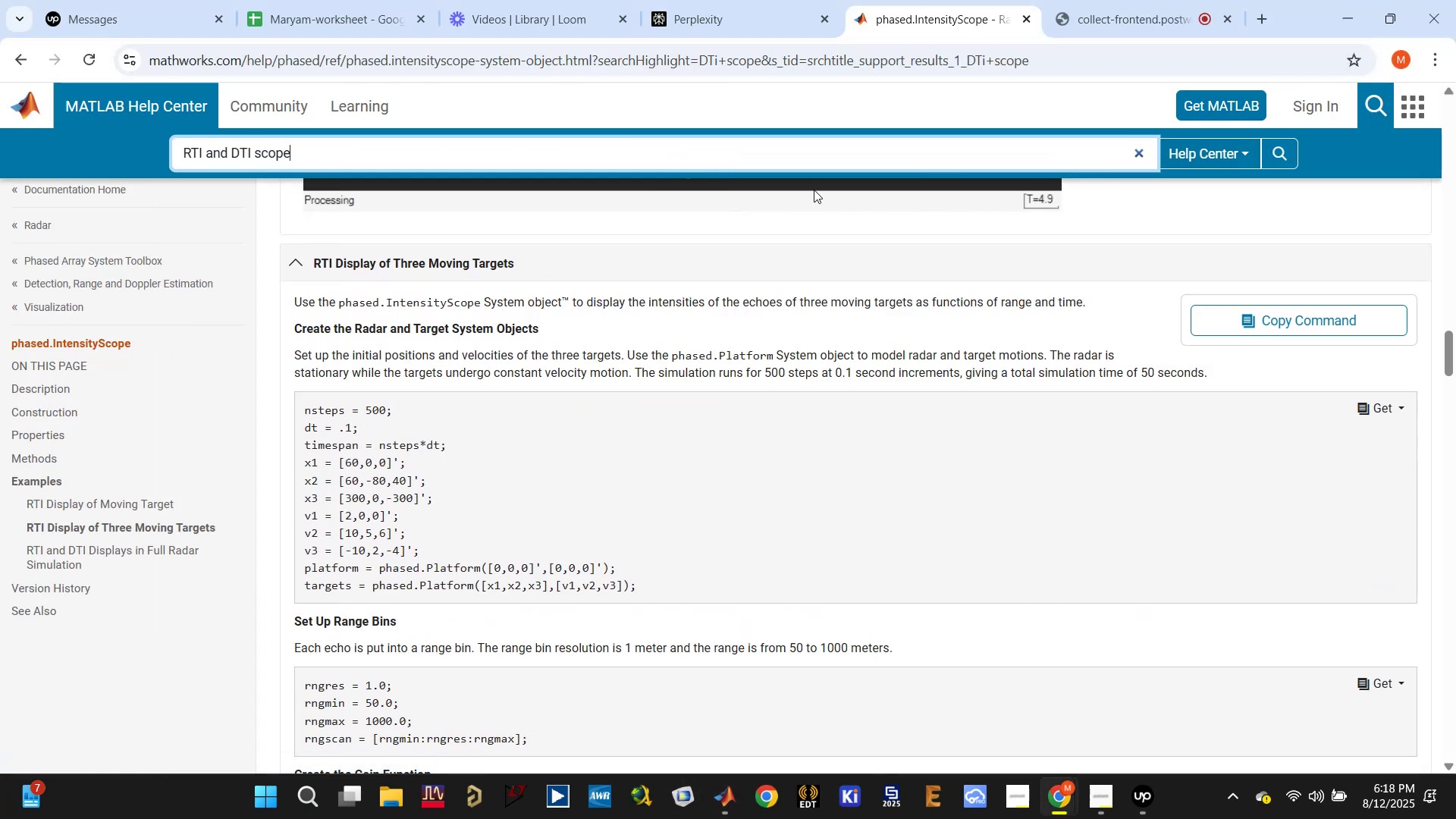 
key(Enter)
 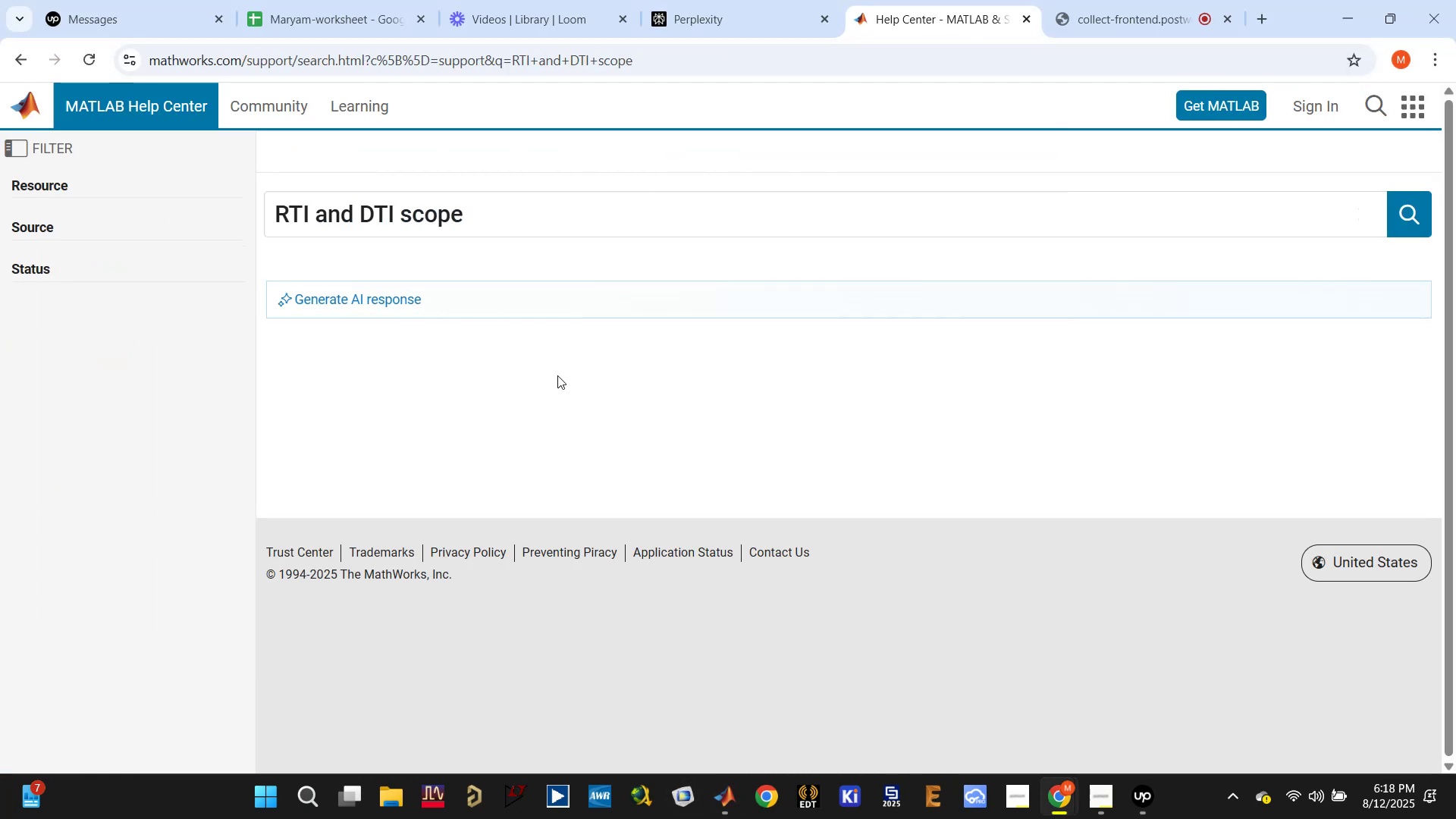 
wait(8.82)
 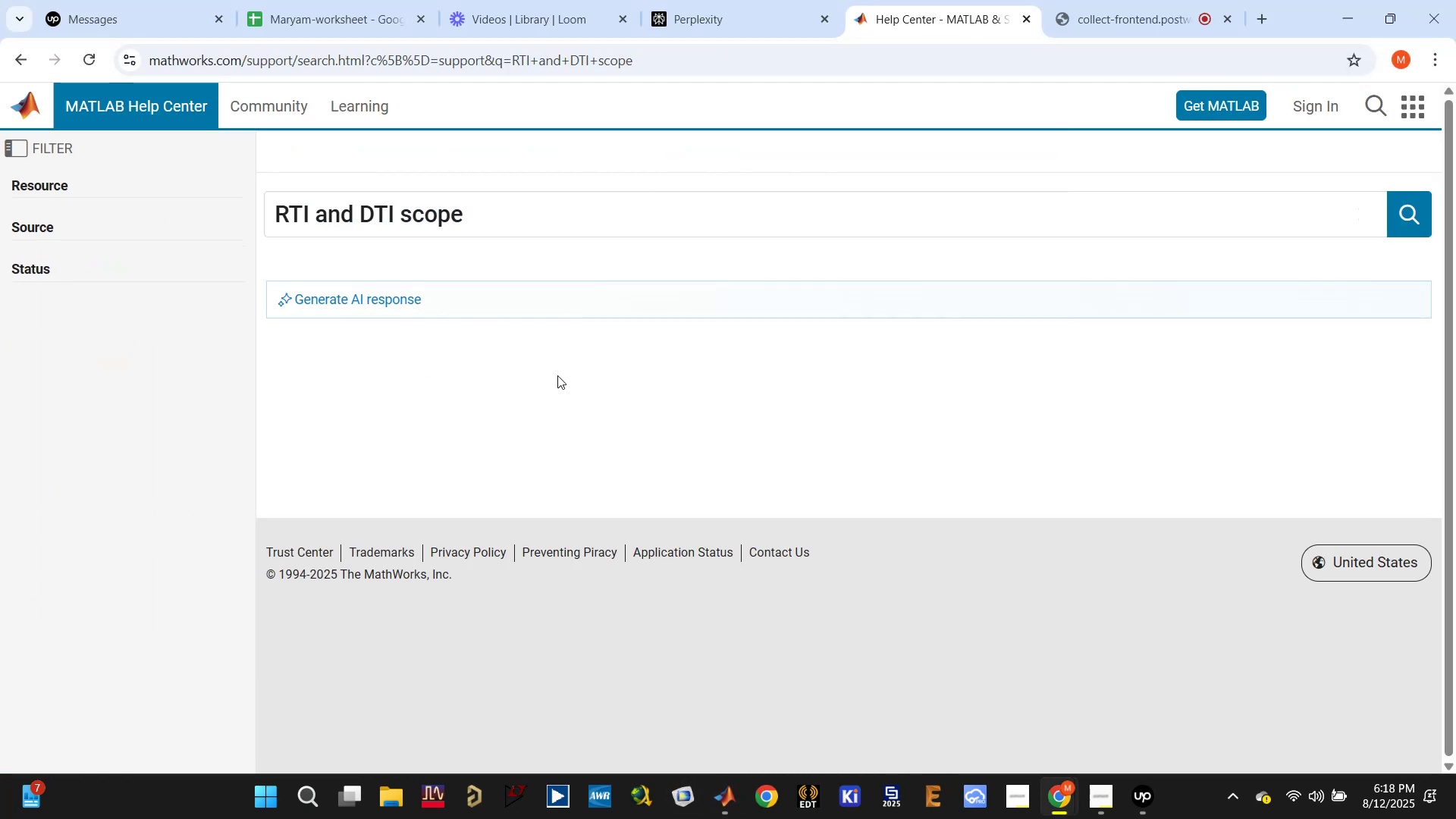 
scroll: coordinate [652, 372], scroll_direction: down, amount: 3.0
 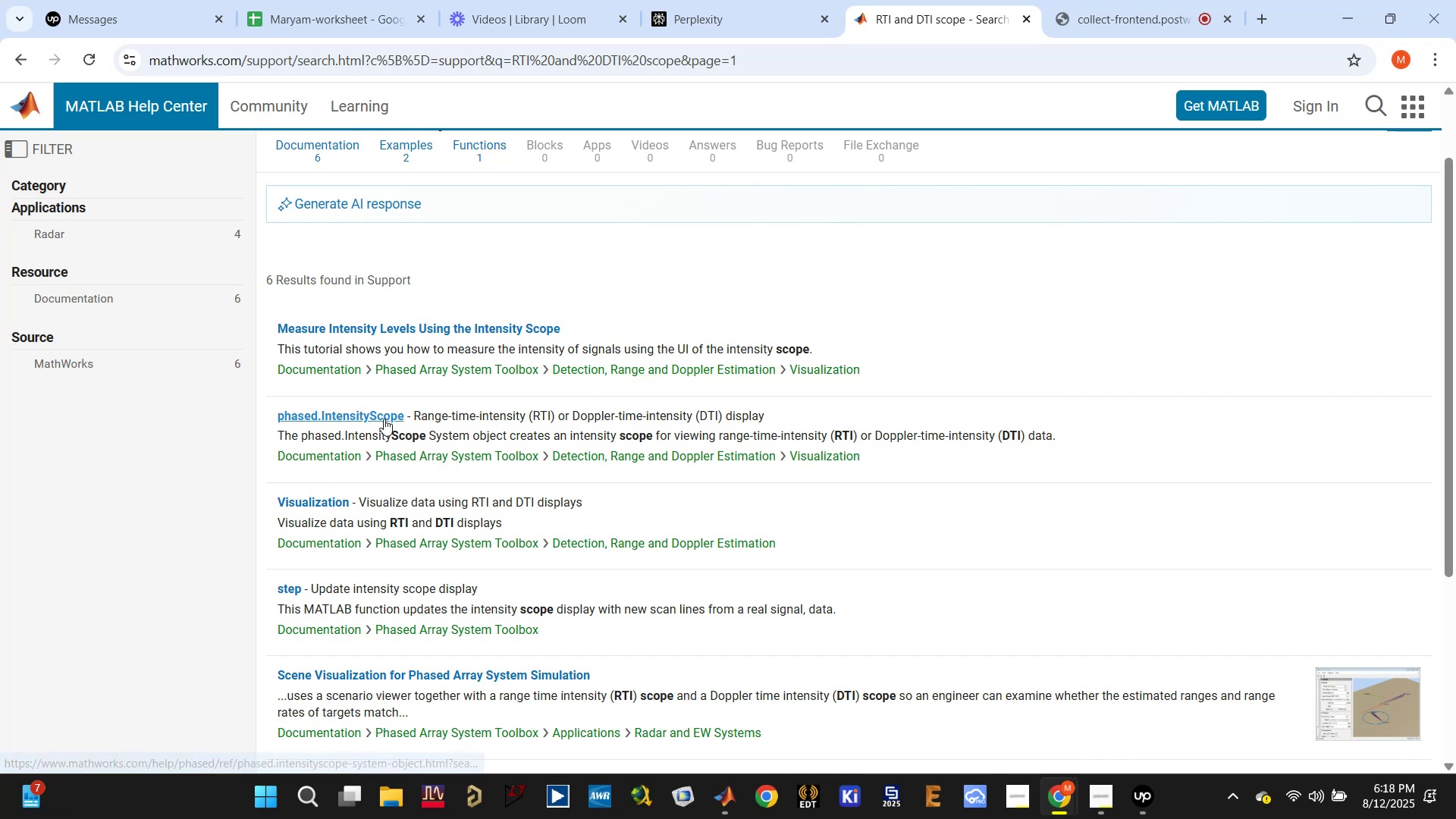 
left_click([332, 419])
 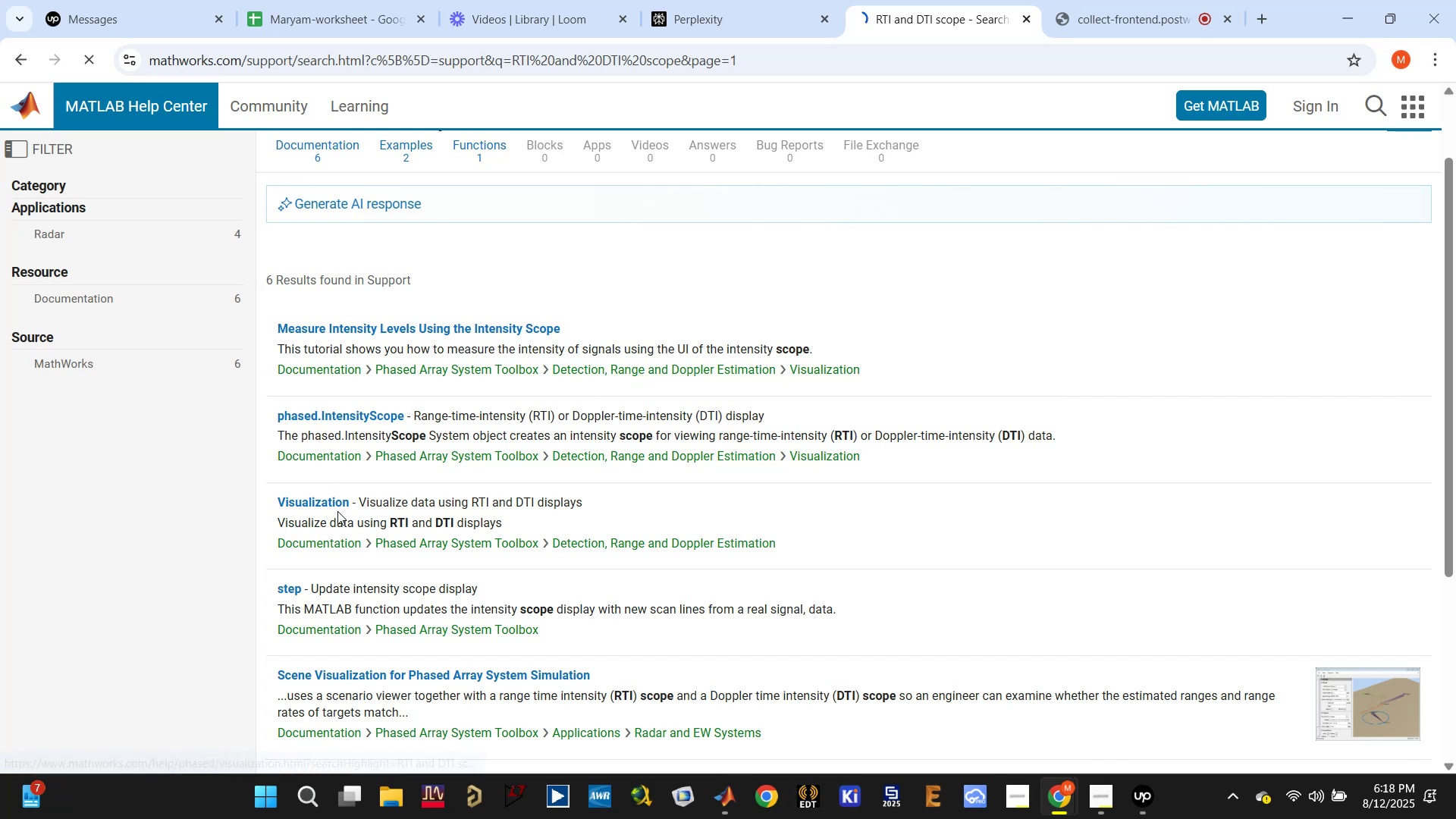 
right_click([318, 502])
 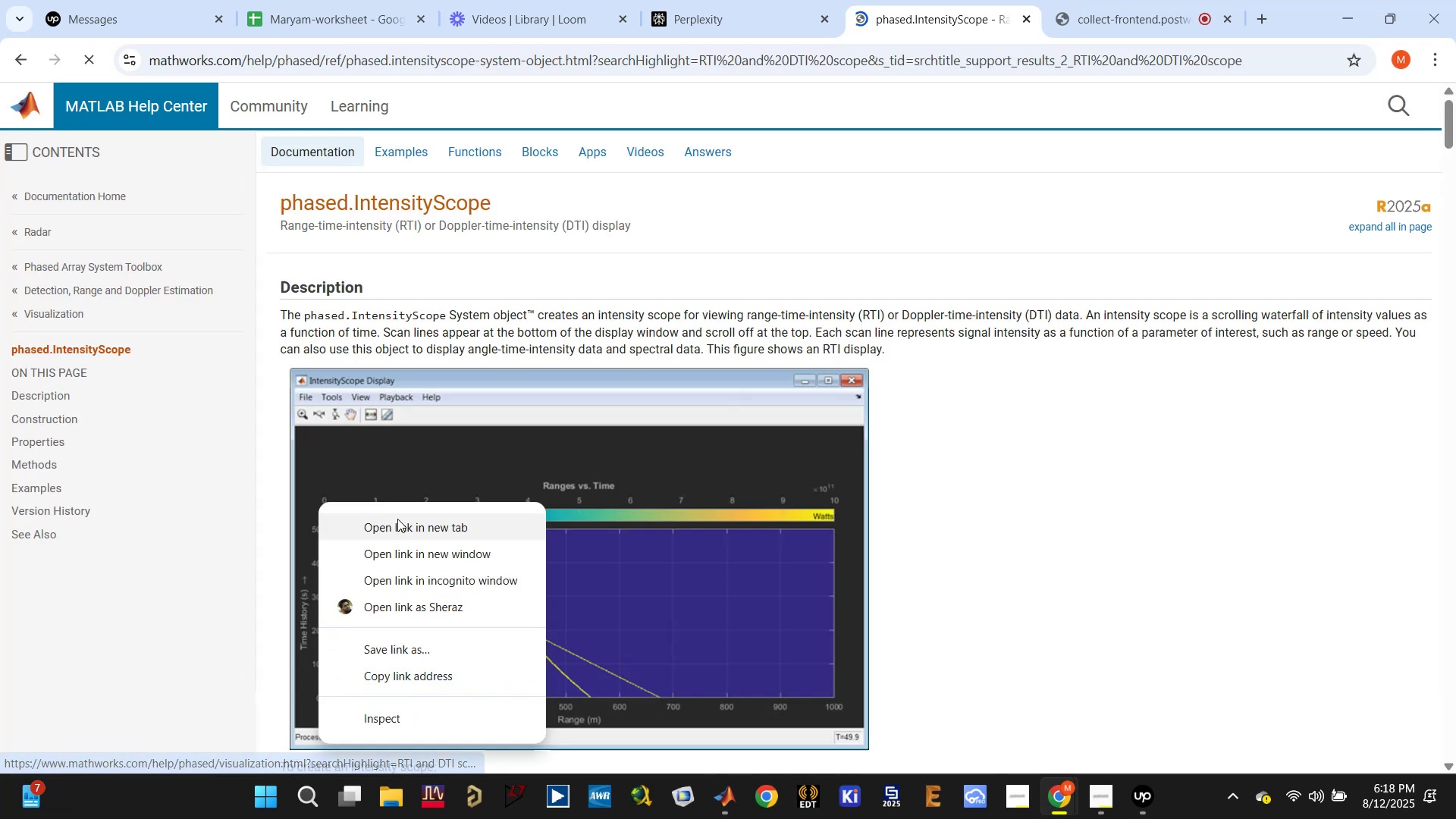 
left_click([396, 528])
 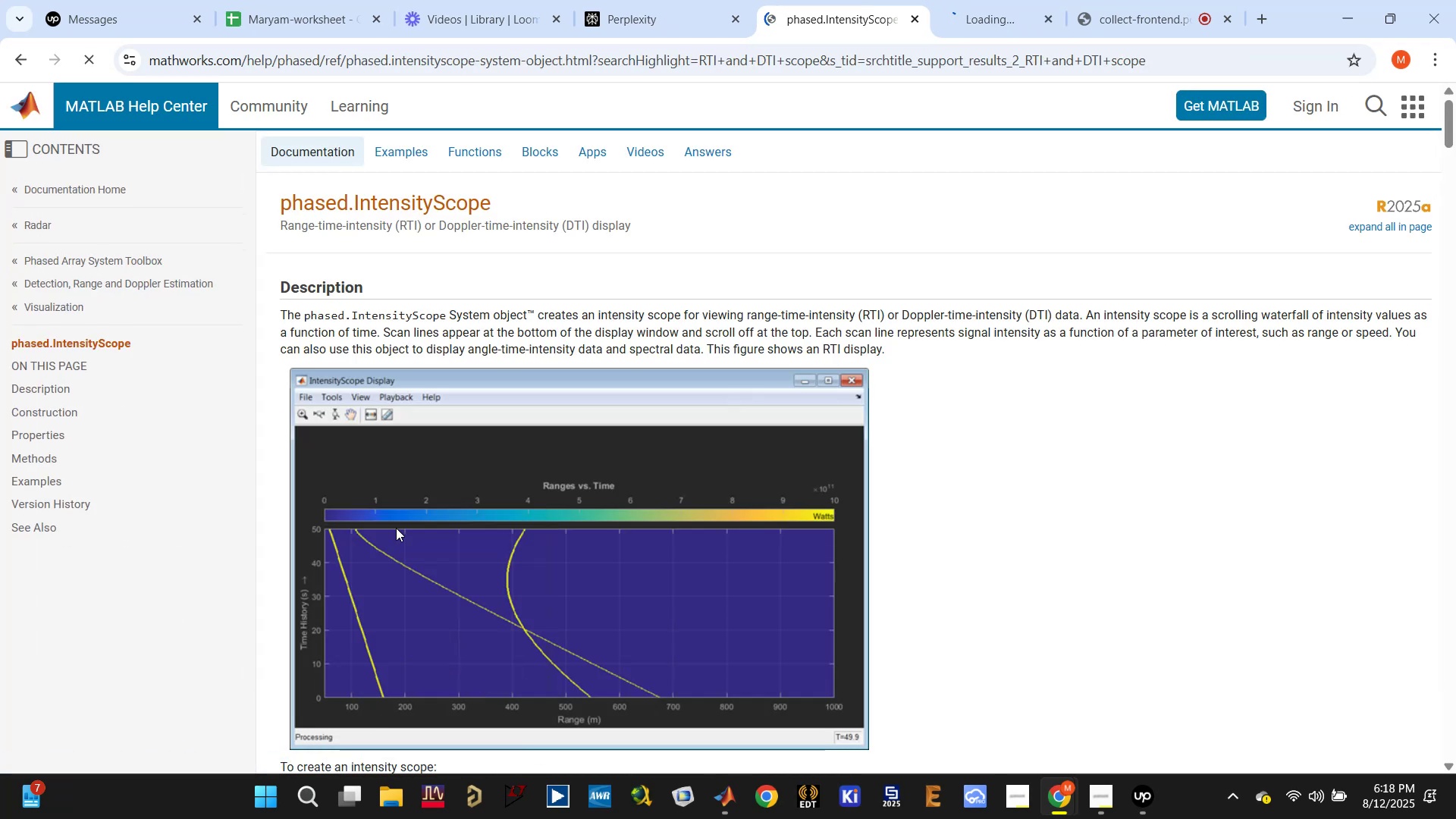 
scroll: coordinate [650, 487], scroll_direction: down, amount: 12.0
 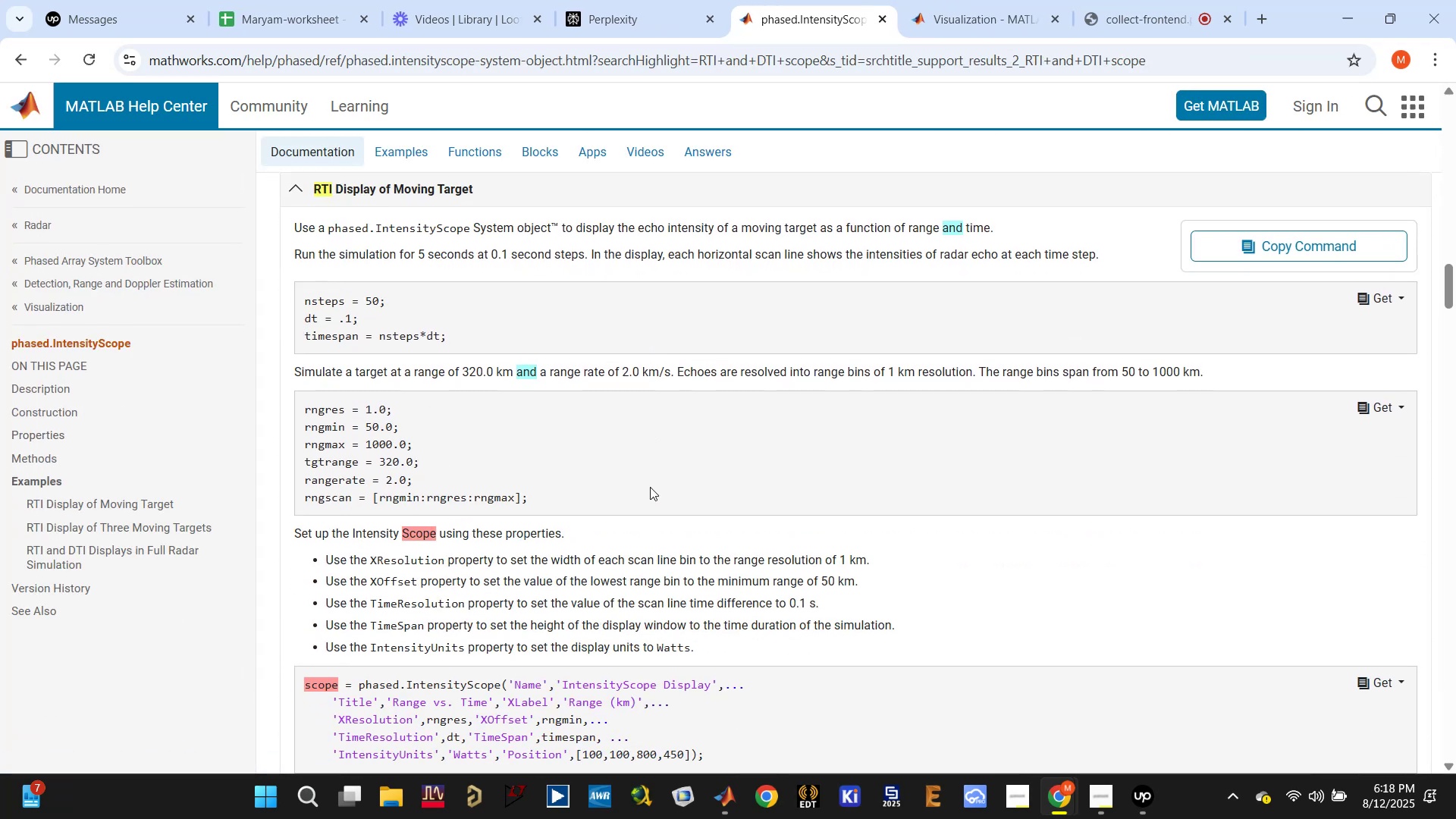 
scroll: coordinate [650, 487], scroll_direction: up, amount: 6.0
 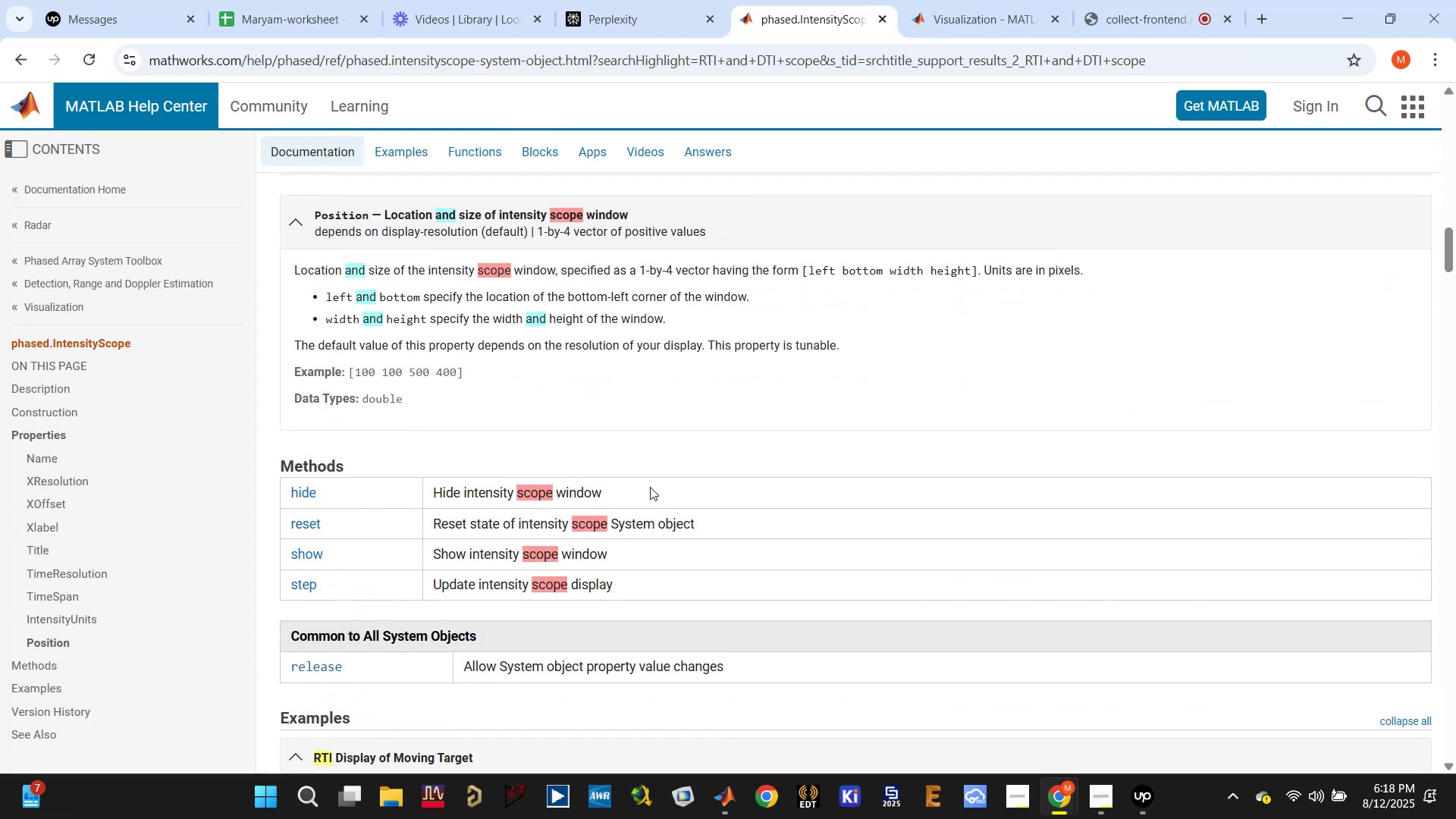 
scroll: coordinate [647, 500], scroll_direction: down, amount: 26.0
 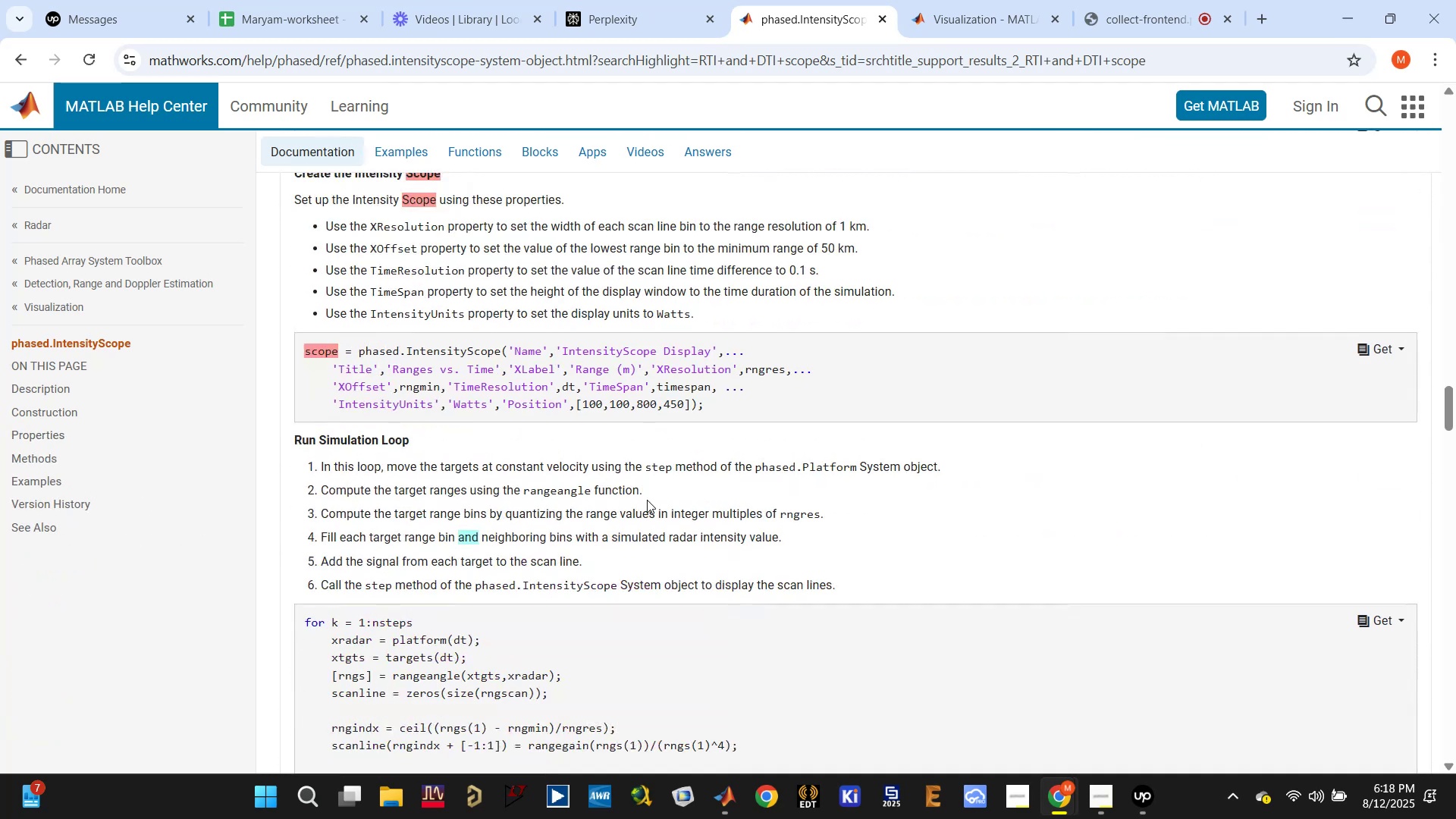 
scroll: coordinate [647, 500], scroll_direction: up, amount: 4.0
 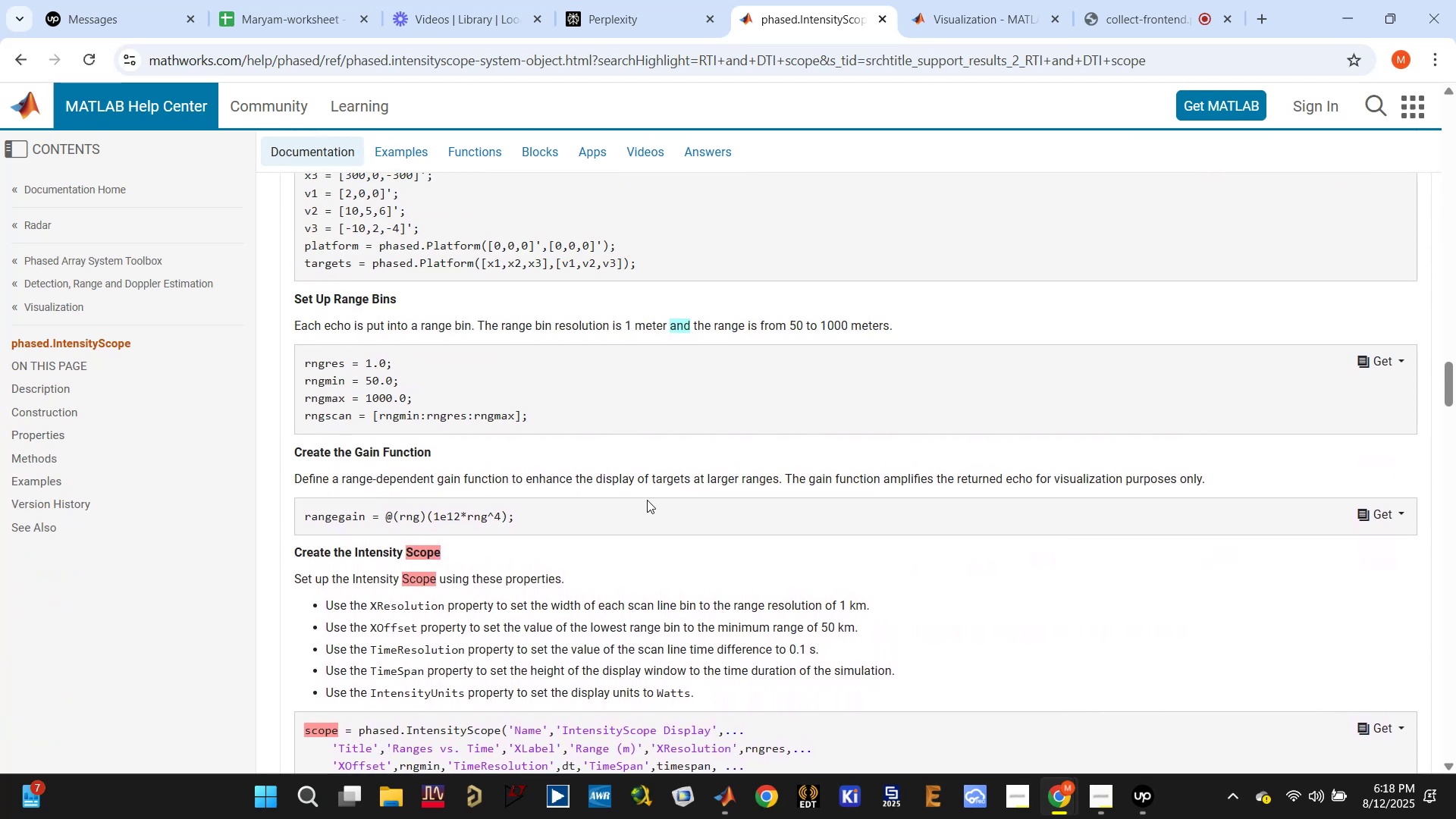 
scroll: coordinate [443, 442], scroll_direction: down, amount: 14.0
 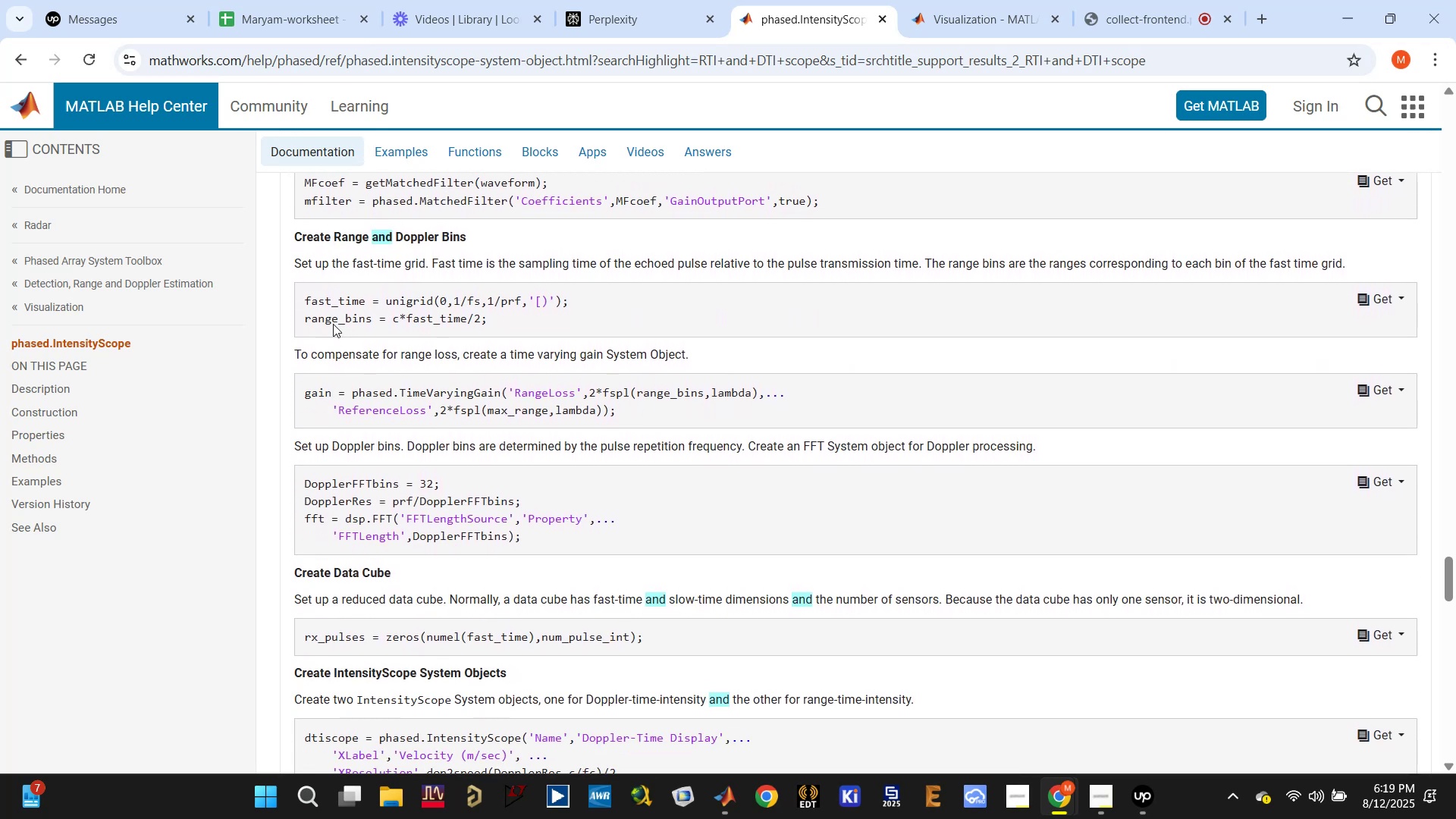 
double_click([332, 315])
 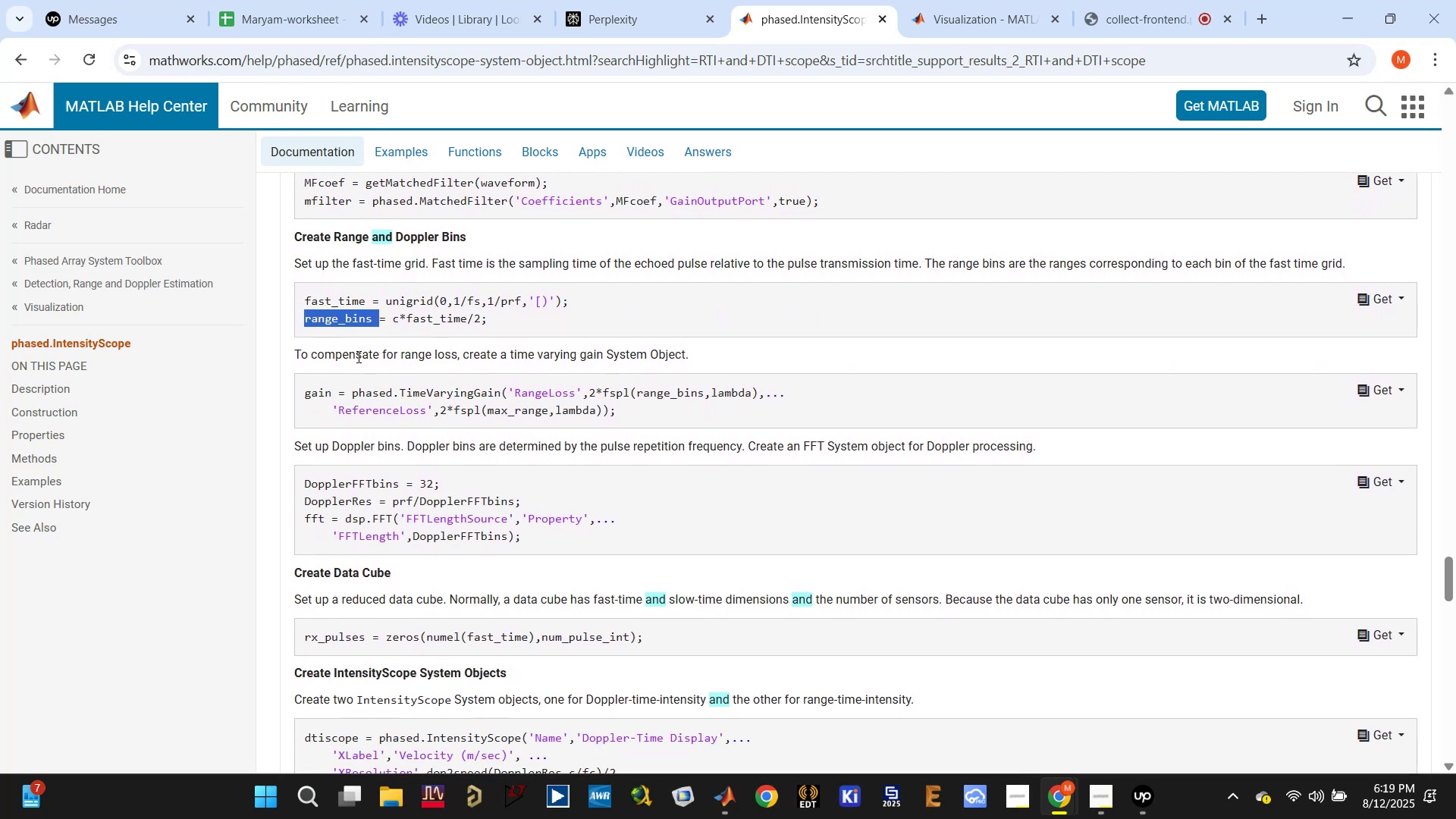 
scroll: coordinate [388, 406], scroll_direction: down, amount: 2.0
 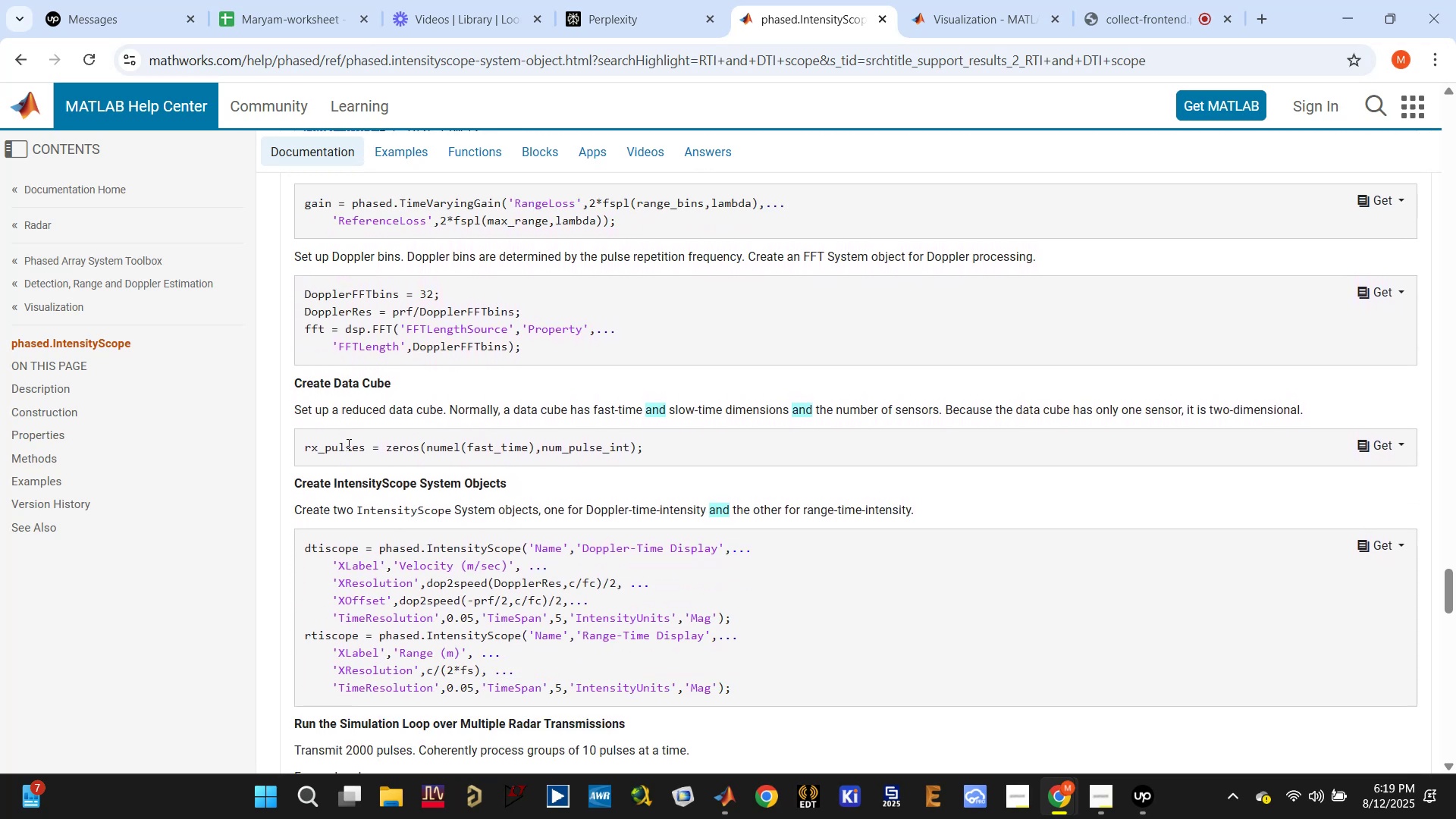 
double_click([347, 444])
 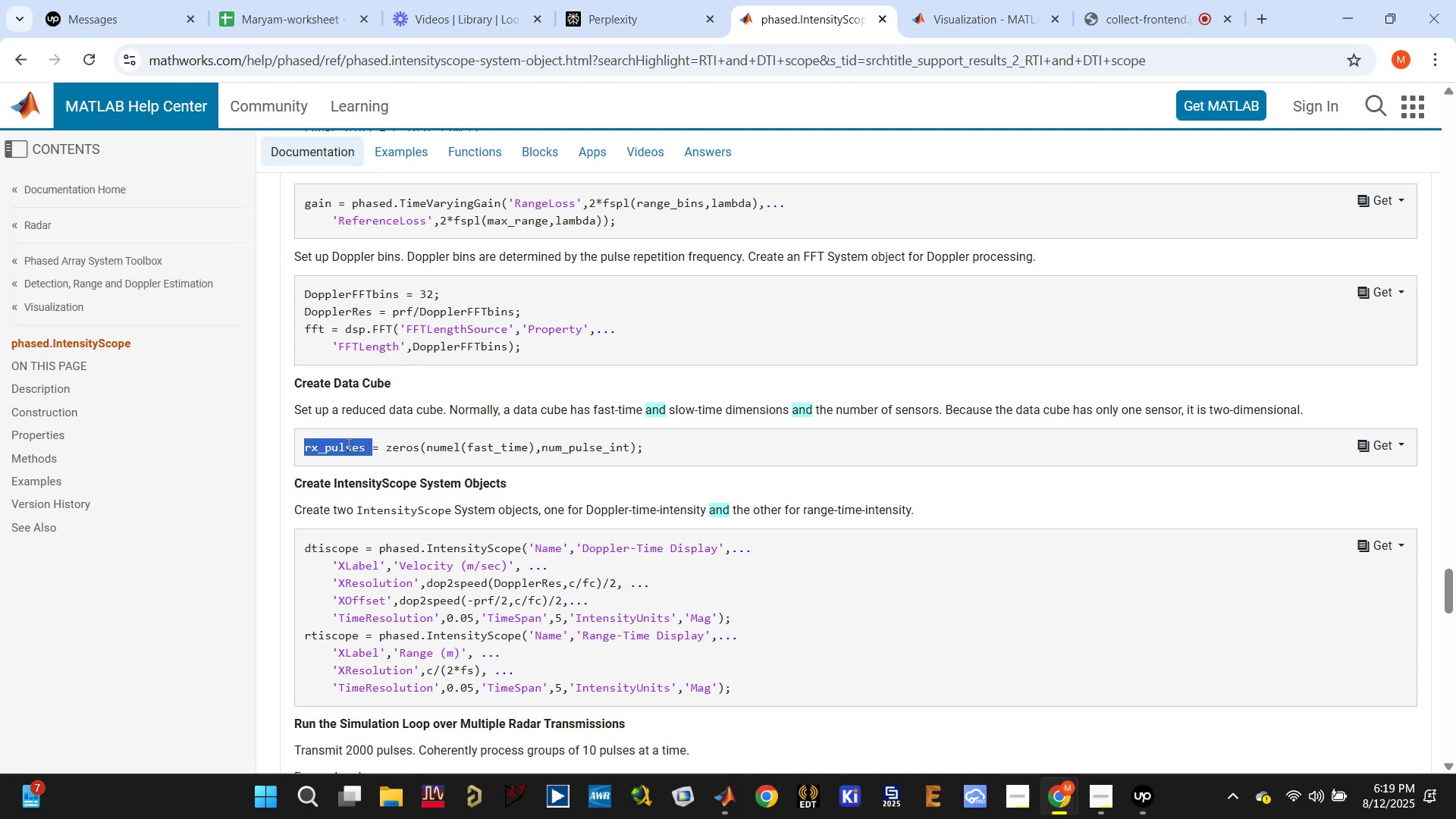 
scroll: coordinate [347, 444], scroll_direction: down, amount: 2.0
 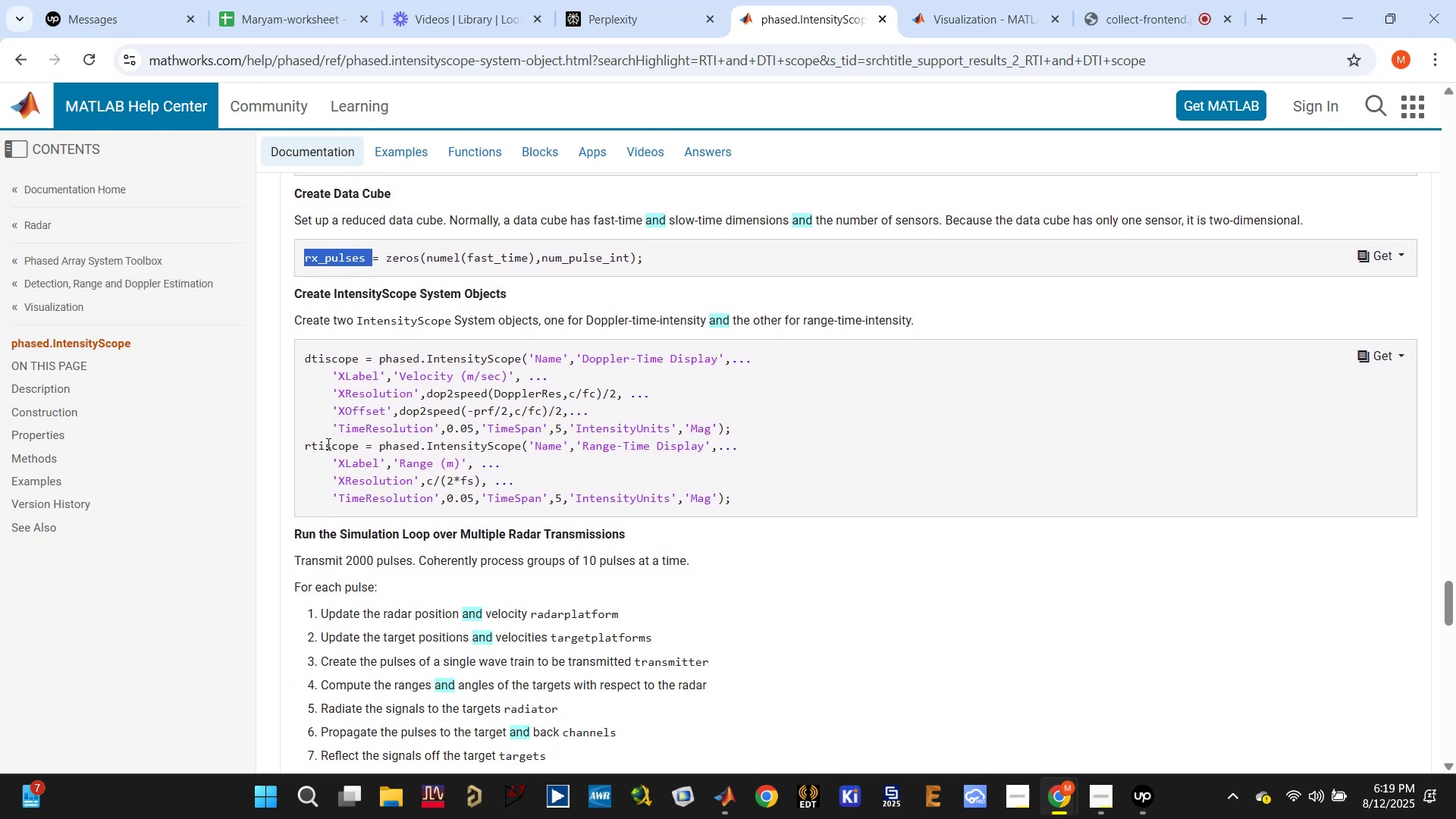 
left_click([316, 432])
 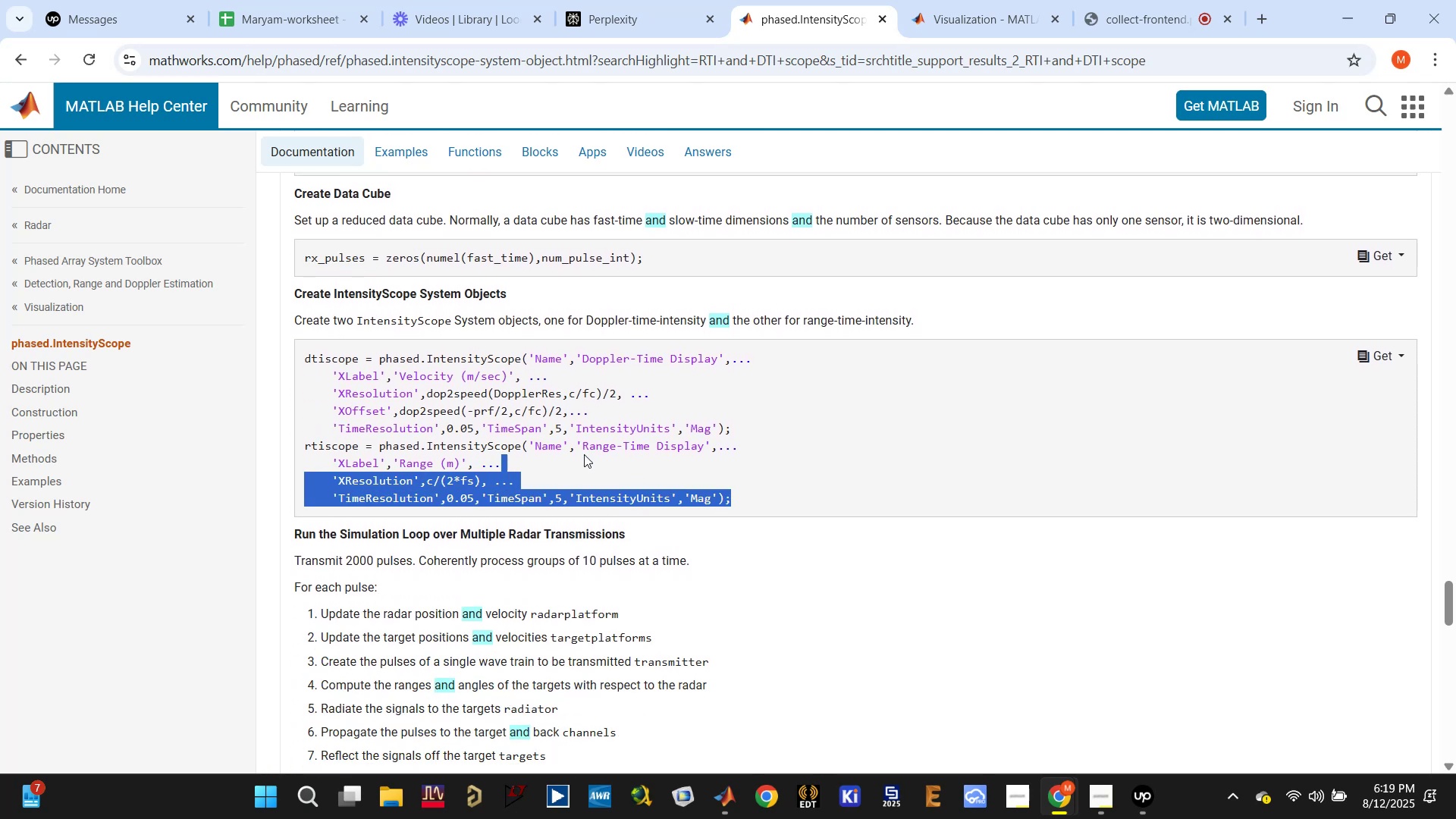 
key(Control+C)
 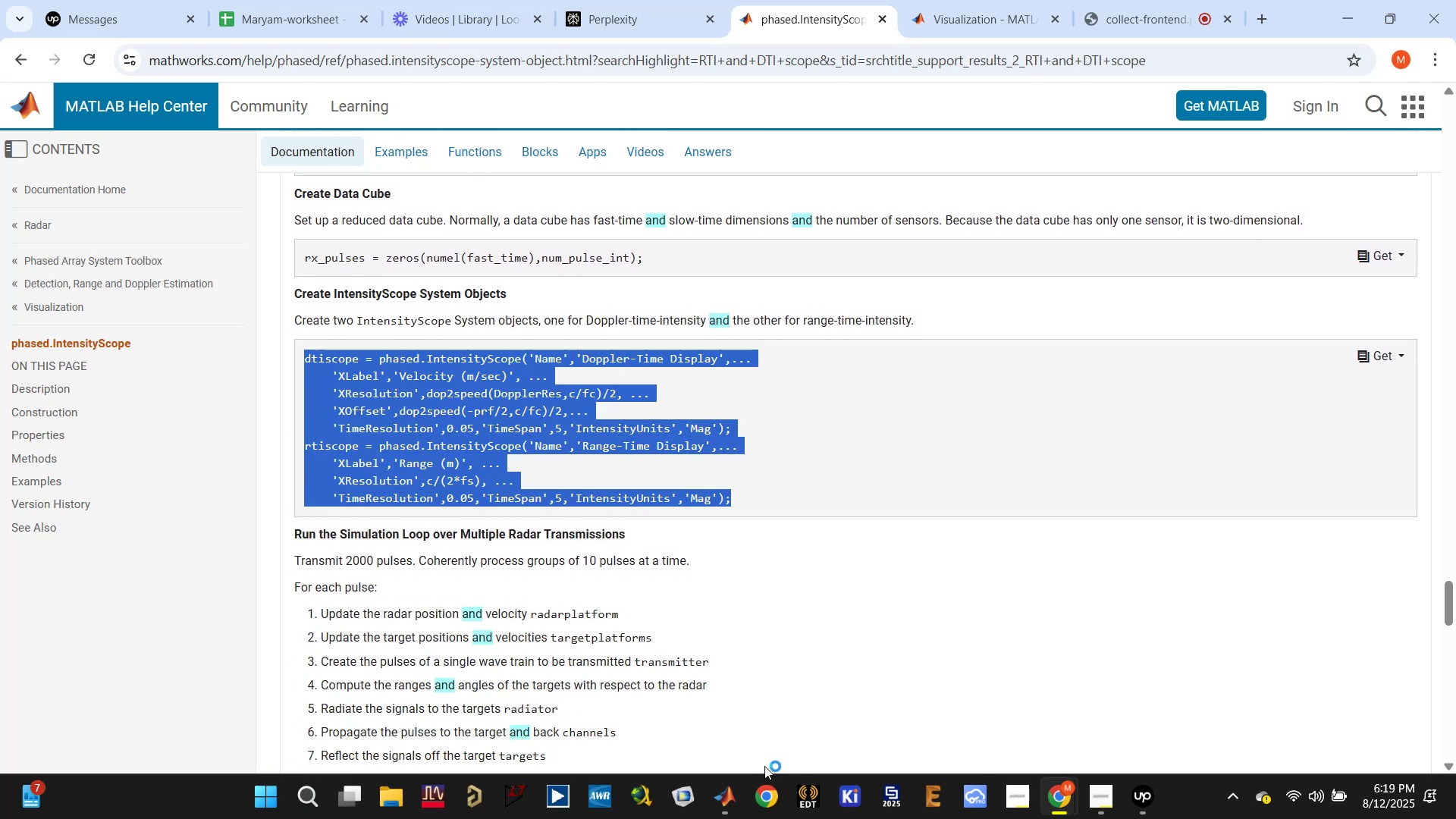 
left_click([736, 792])
 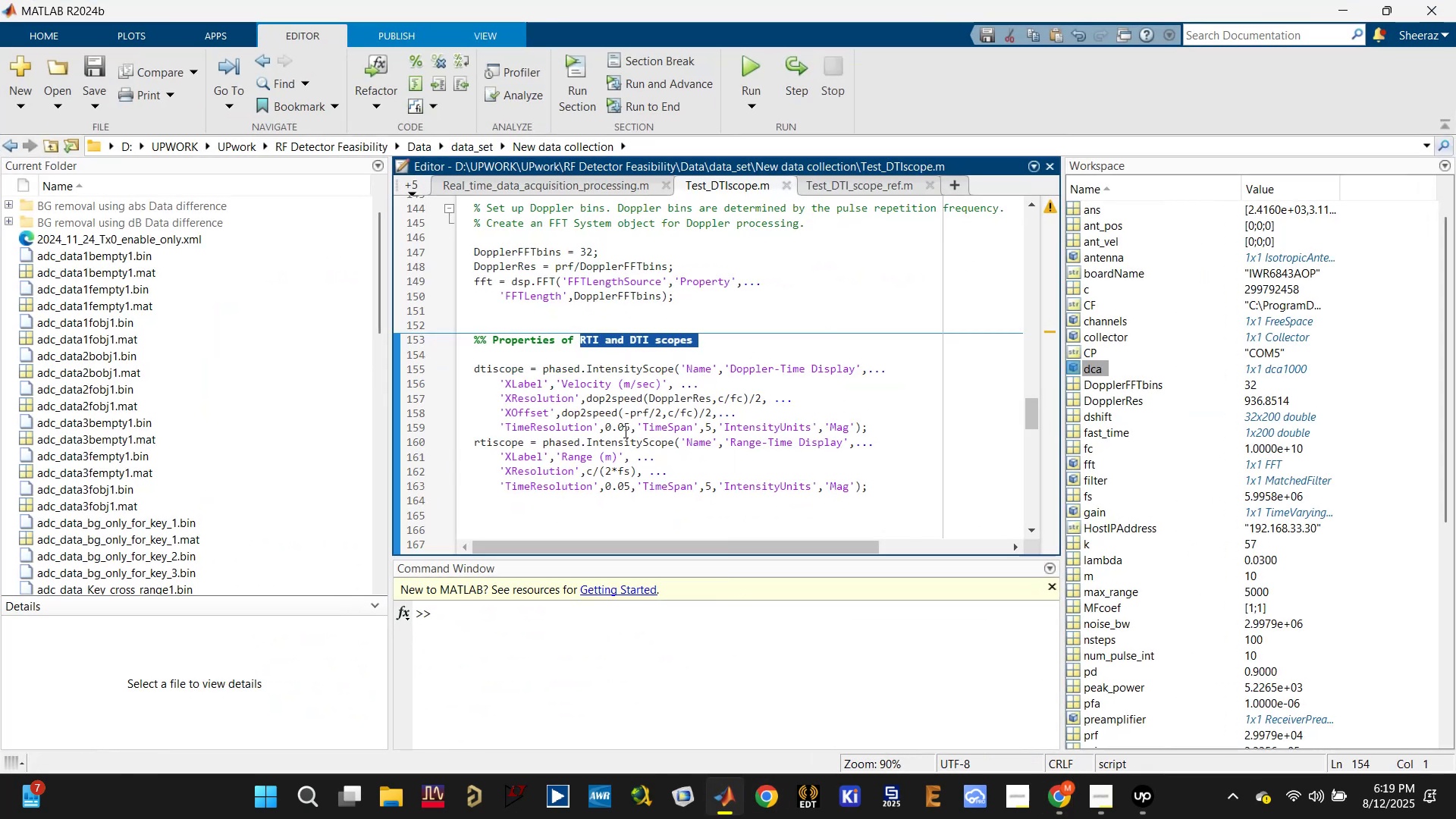 
left_click([519, 438])
 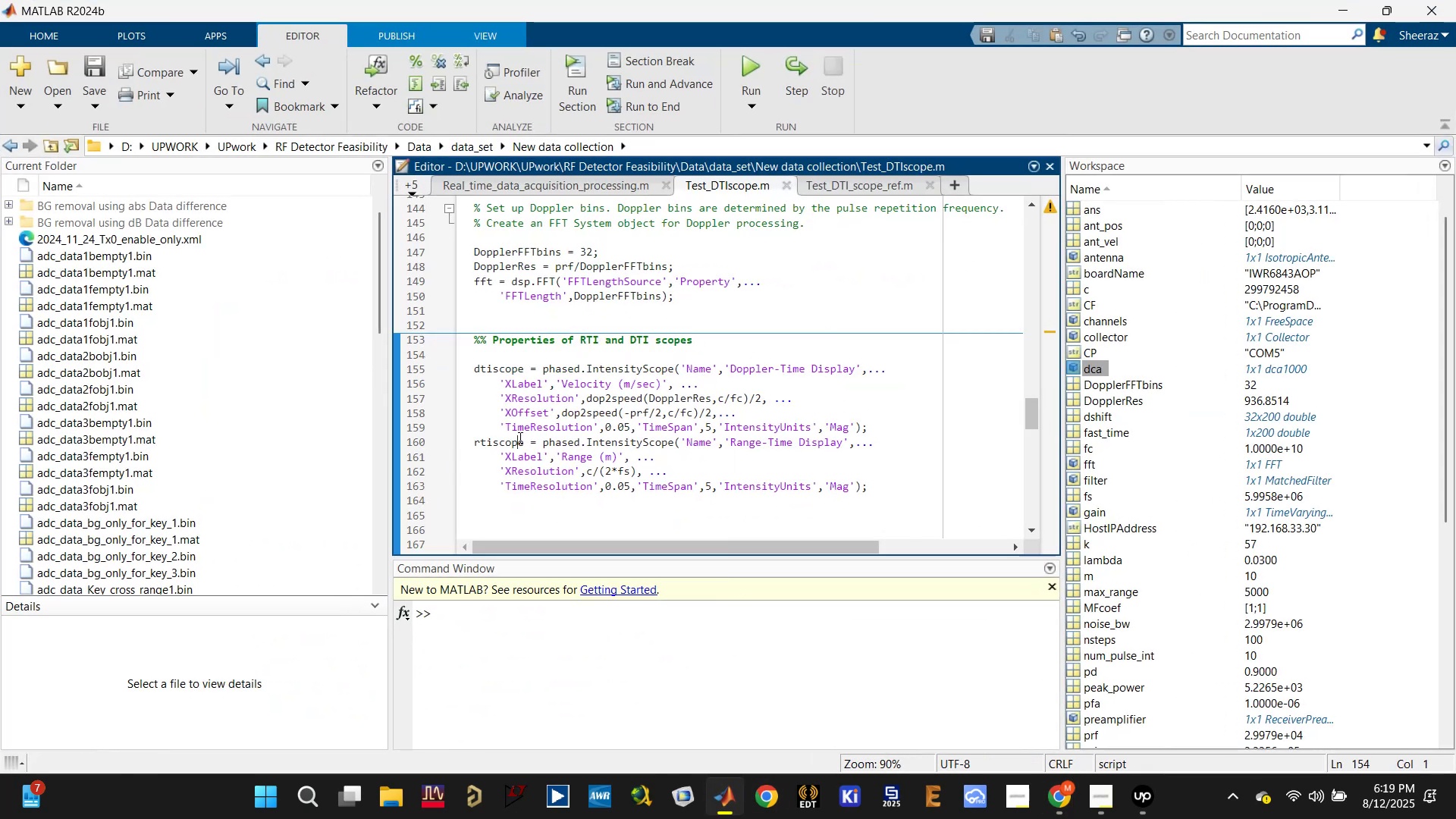 
scroll: coordinate [517, 445], scroll_direction: down, amount: 2.0
 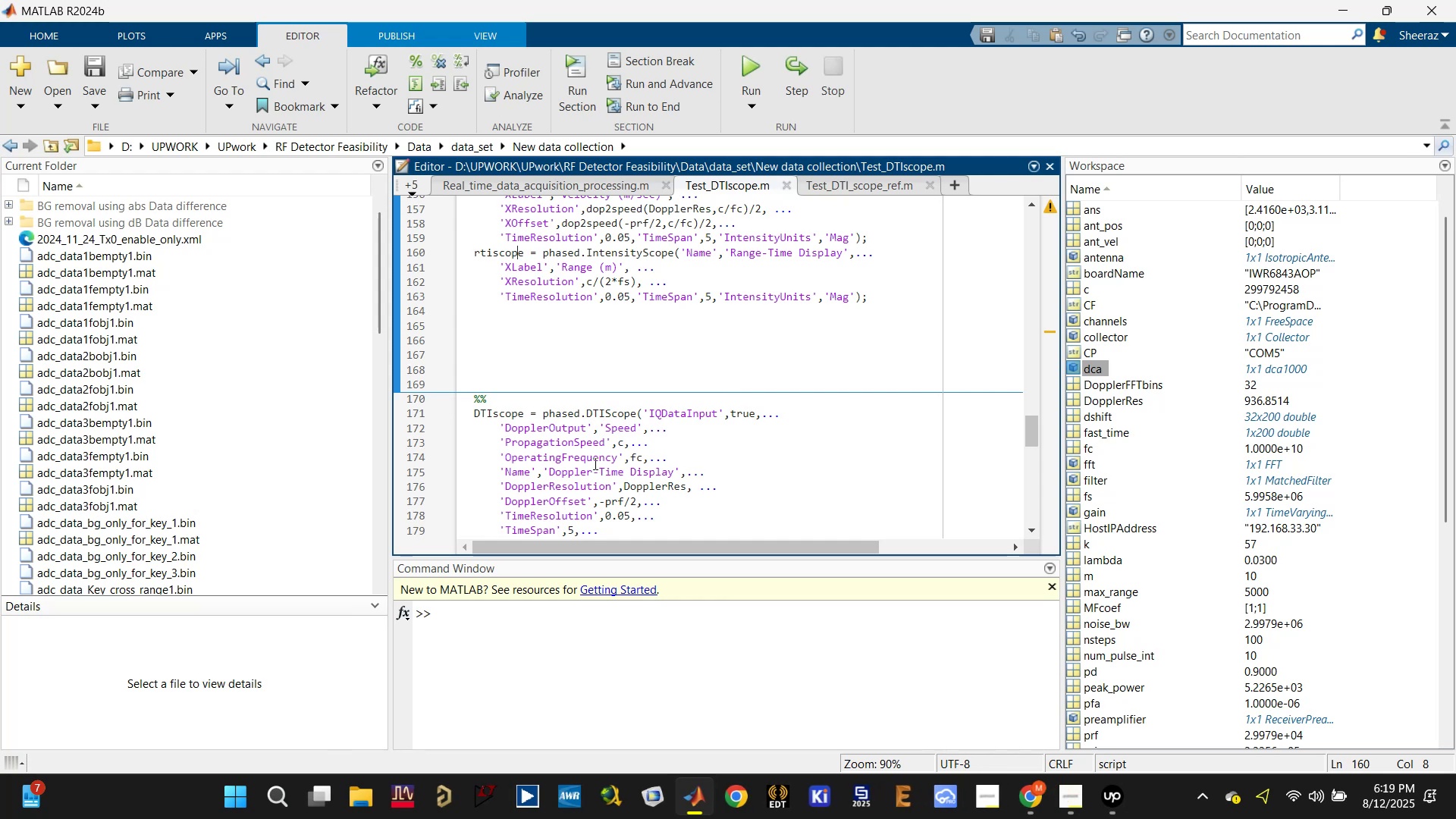 
left_click([613, 358])
 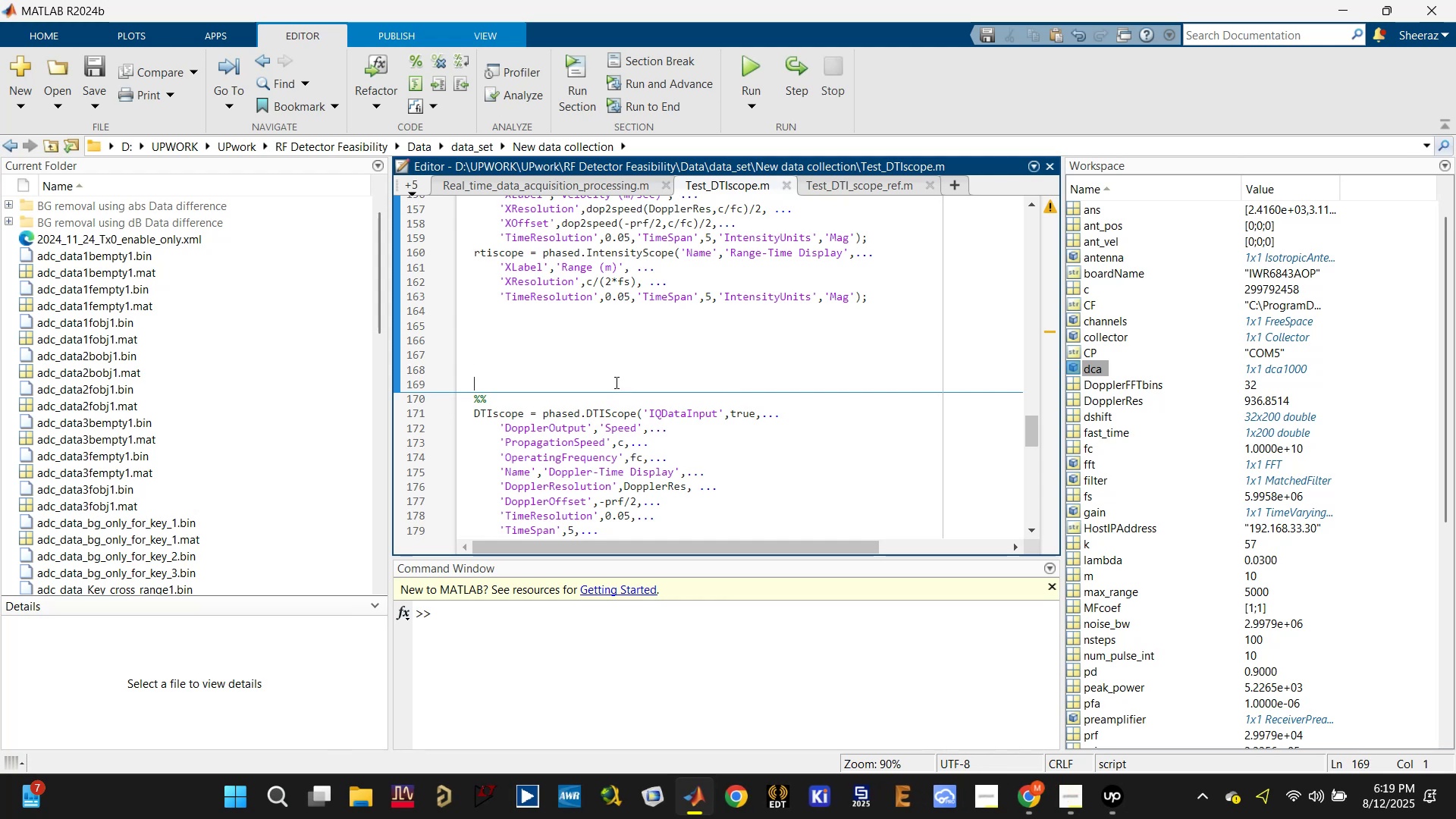 
key(Backspace)
 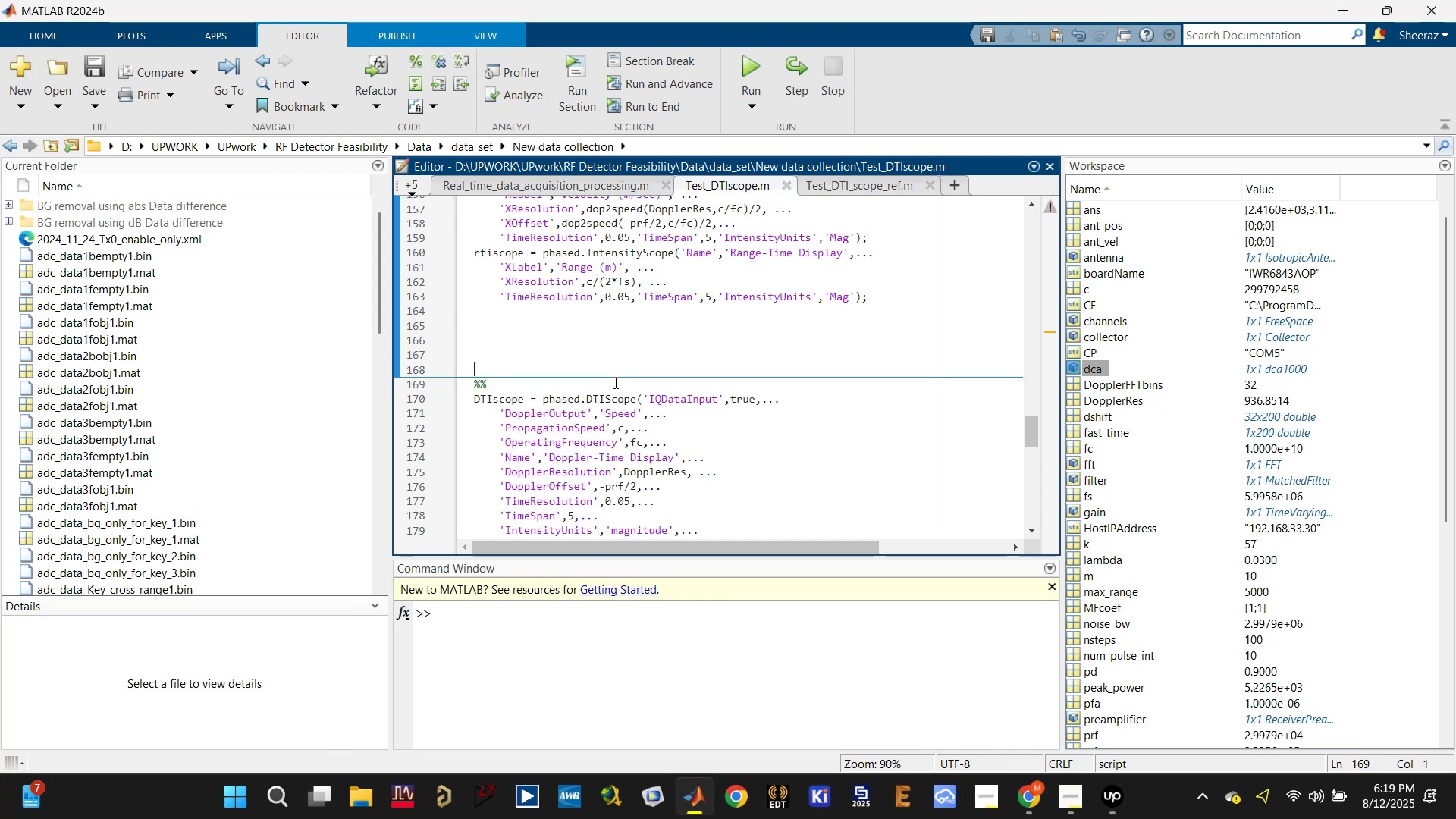 
key(Backspace)
 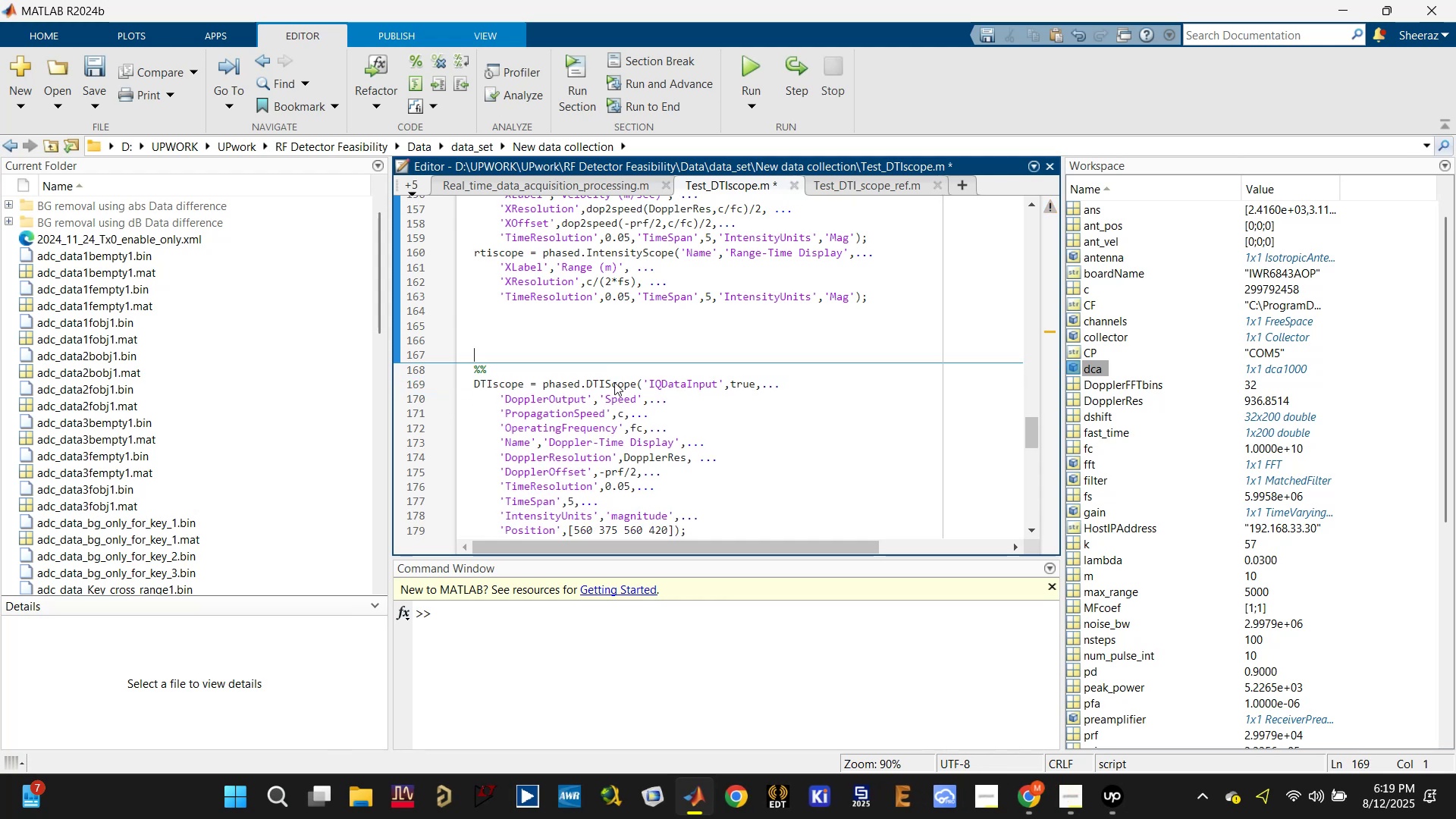 
key(Backspace)
 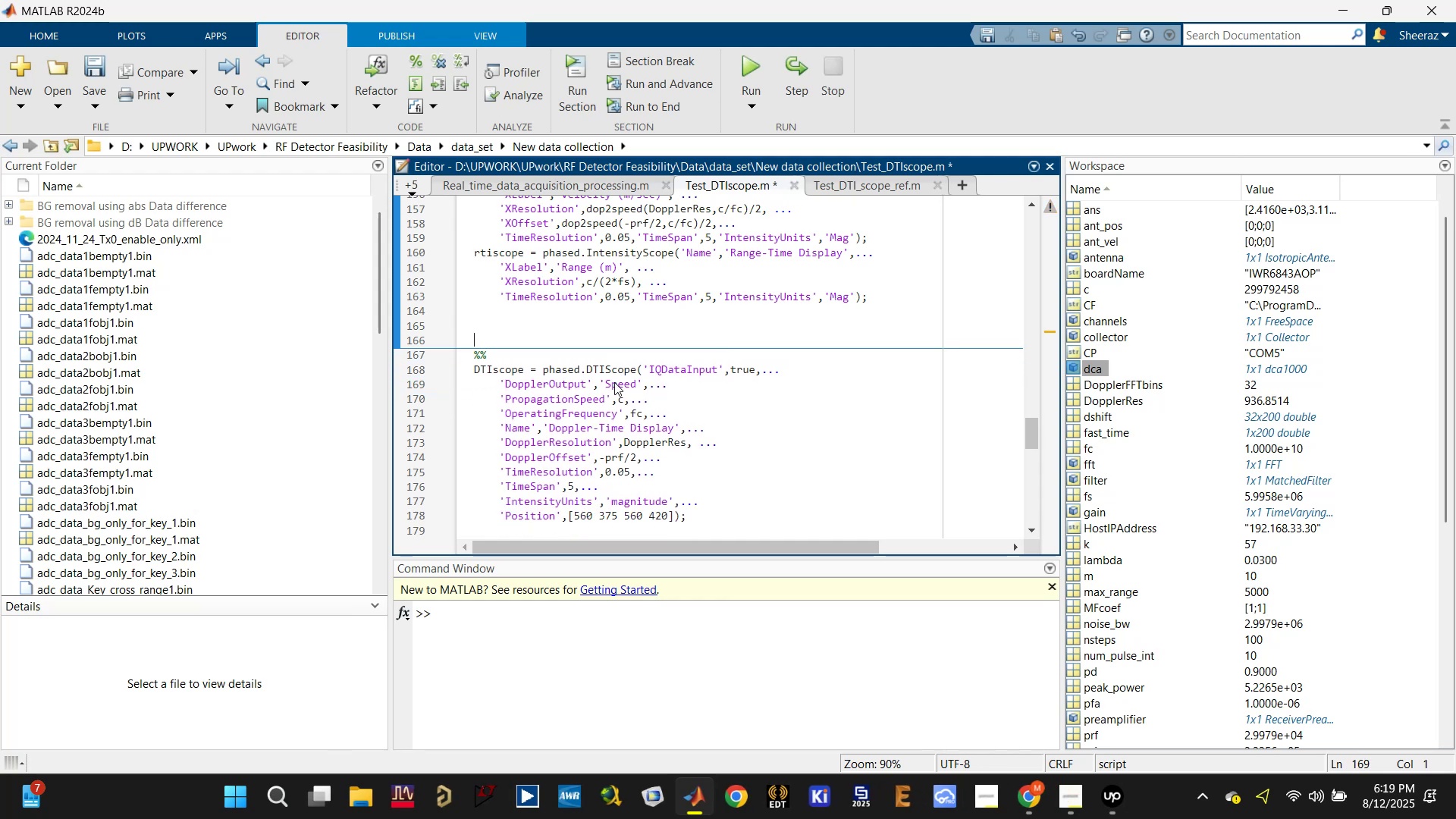 
key(Backspace)
 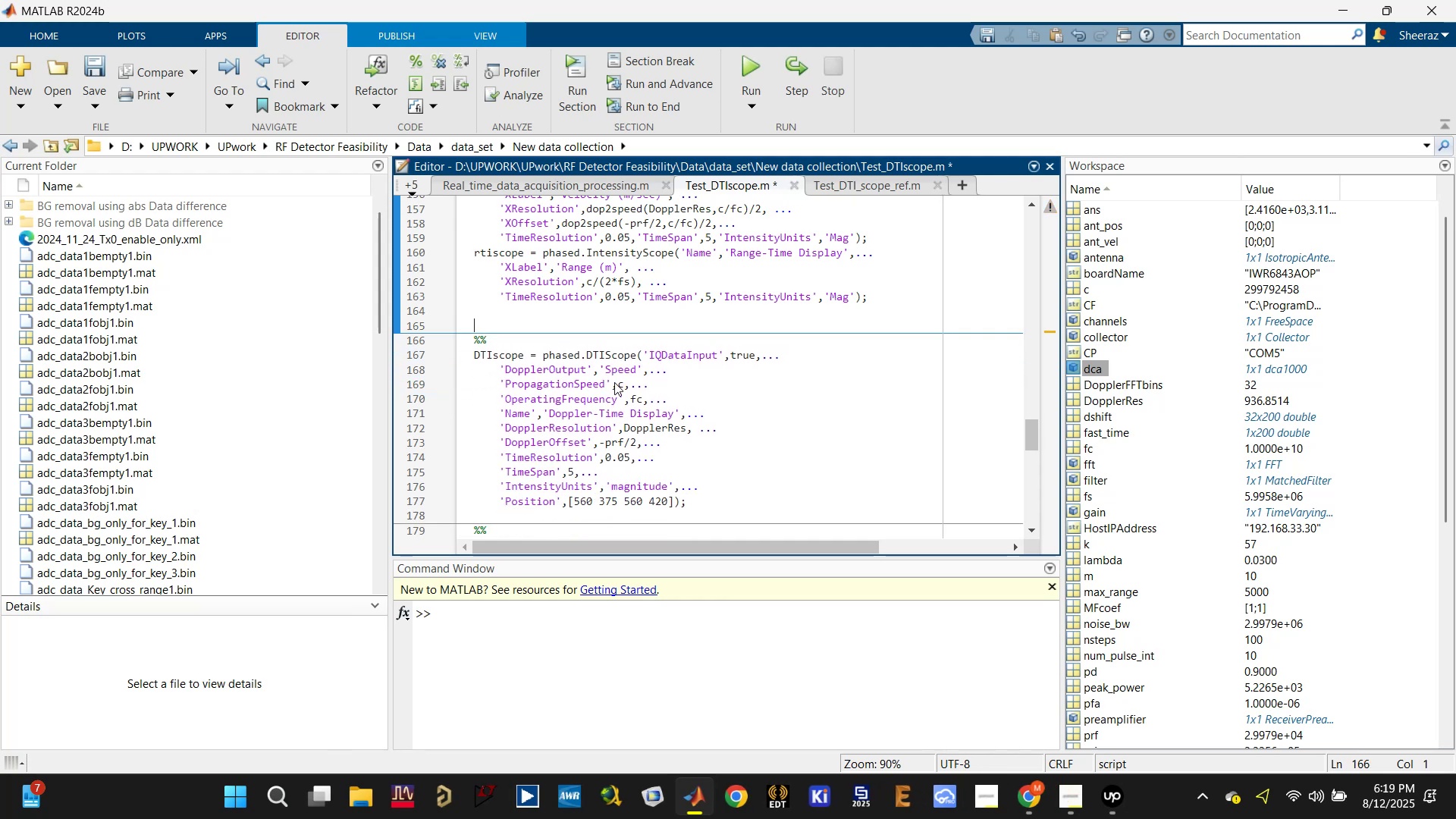 
scroll: coordinate [619, 391], scroll_direction: up, amount: 3.0
 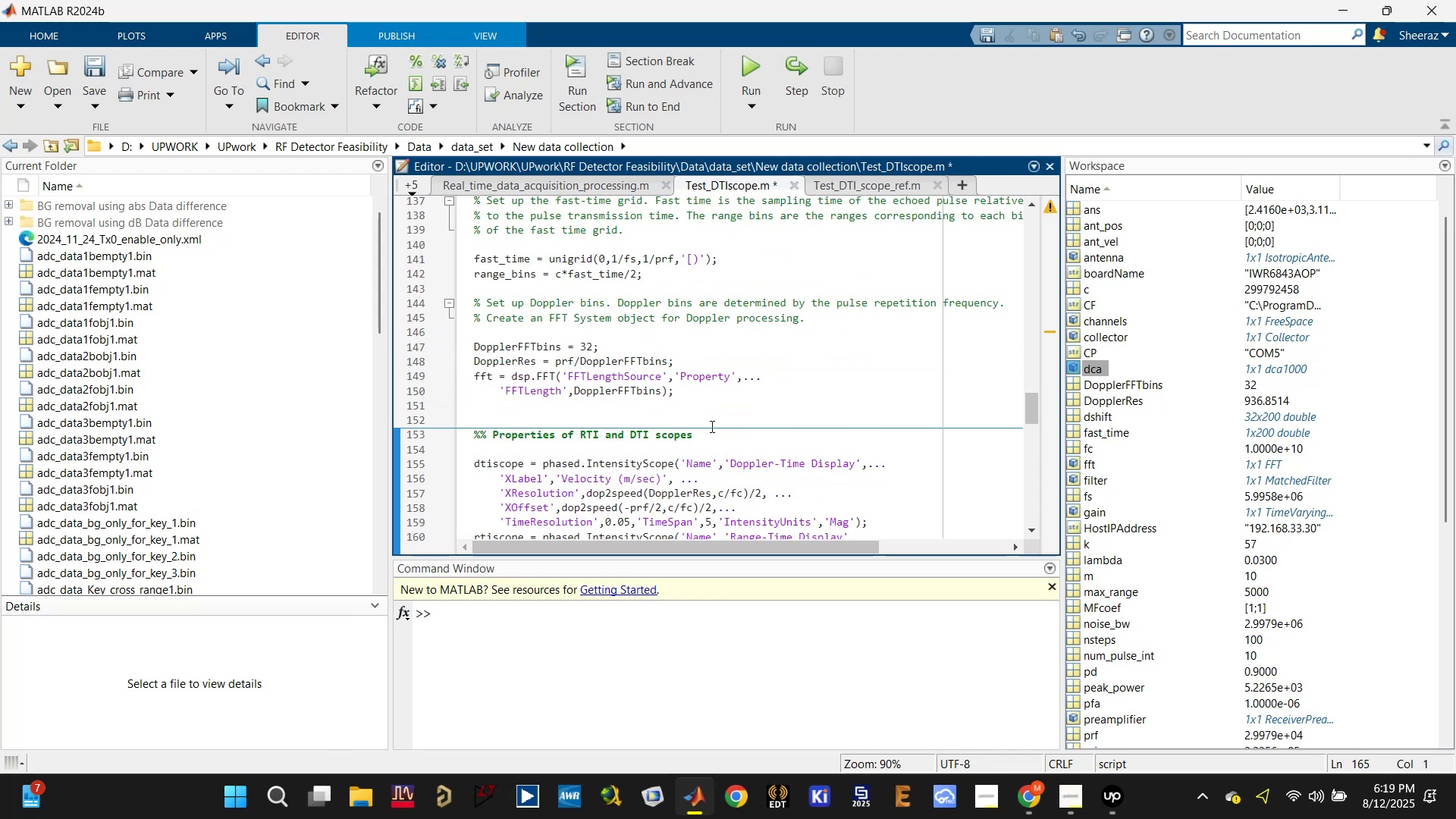 
scroll: coordinate [728, 428], scroll_direction: down, amount: 1.0
 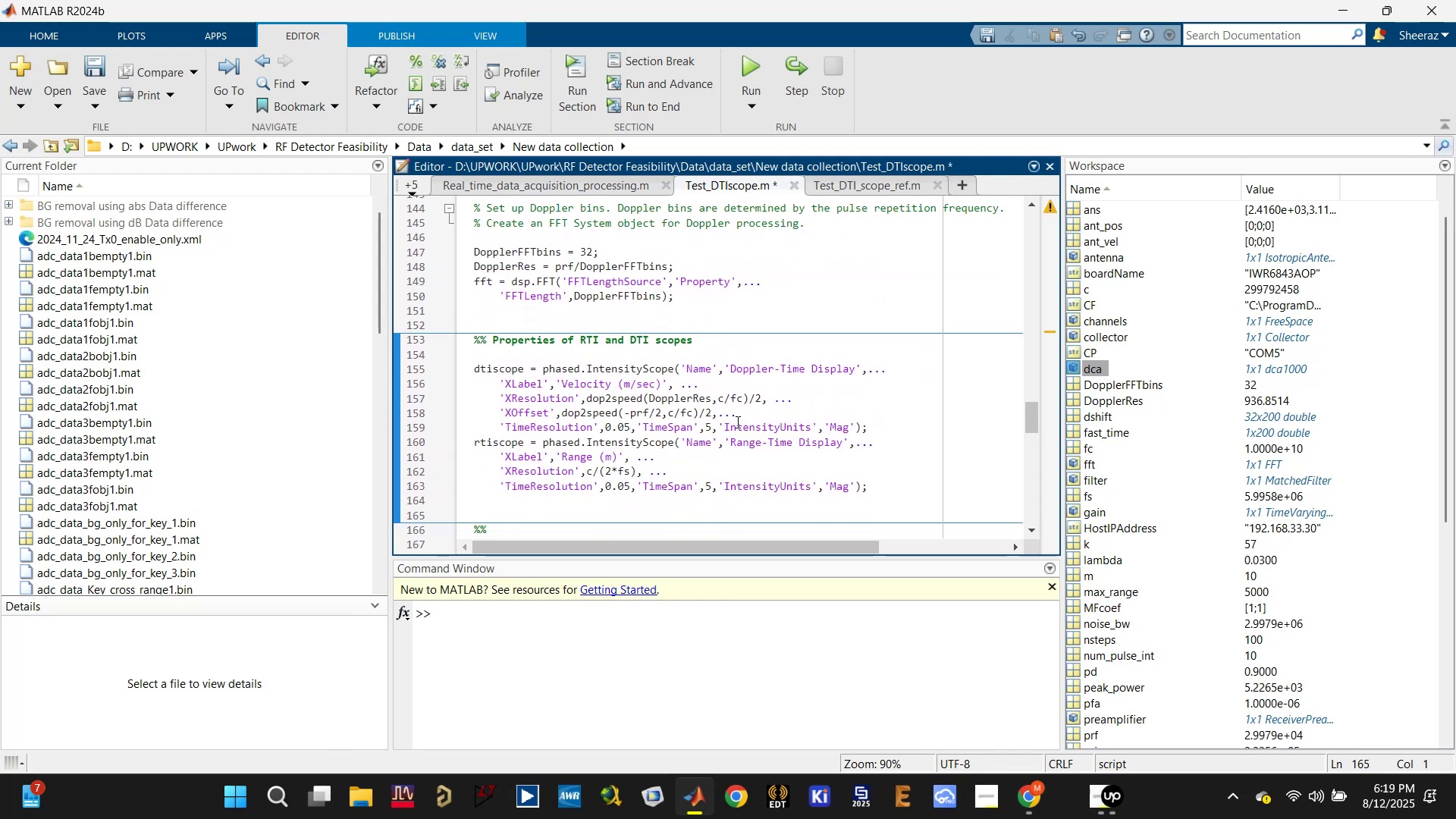 
left_click([653, 381])
 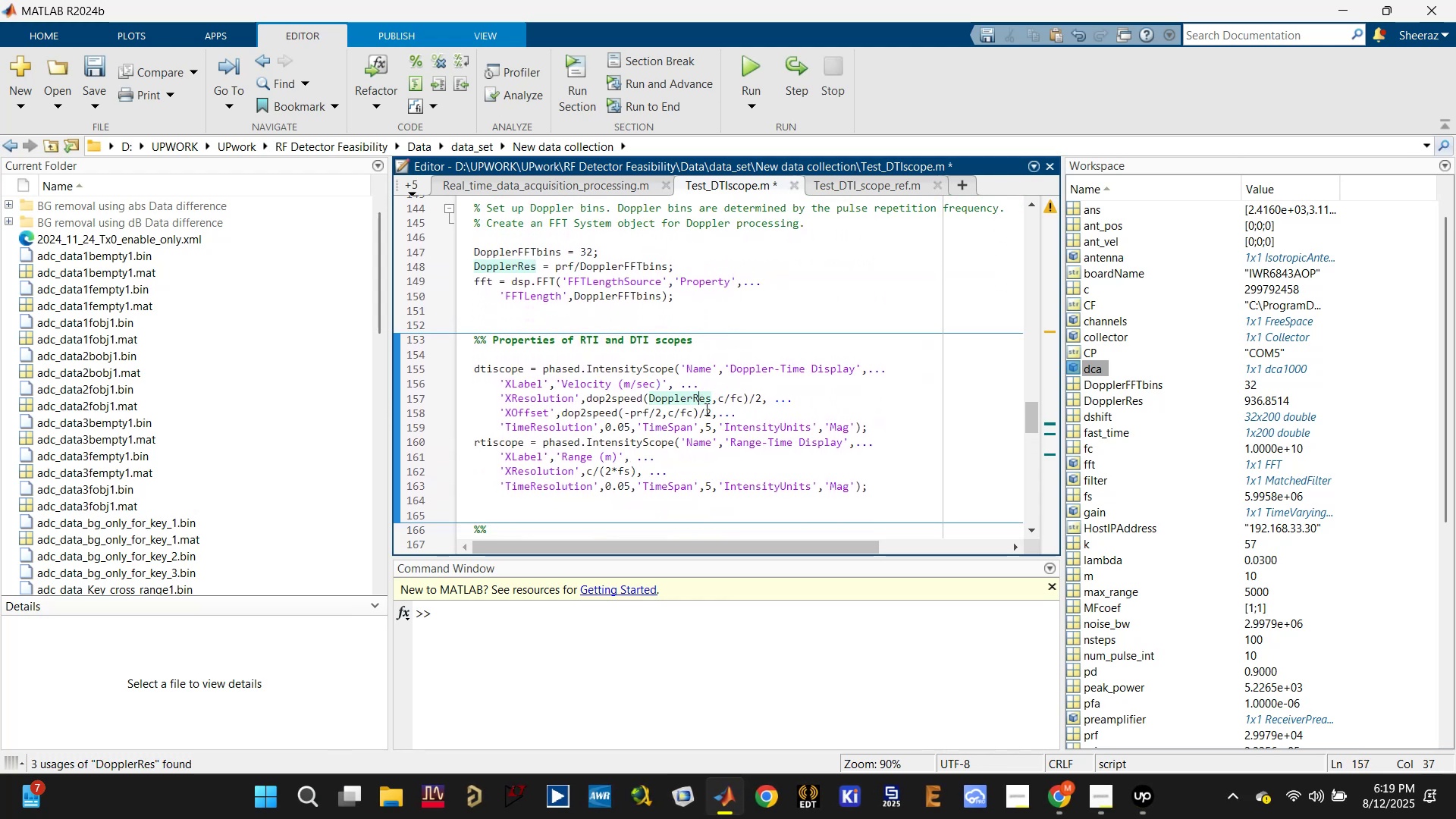 
scroll: coordinate [704, 425], scroll_direction: down, amount: 2.0
 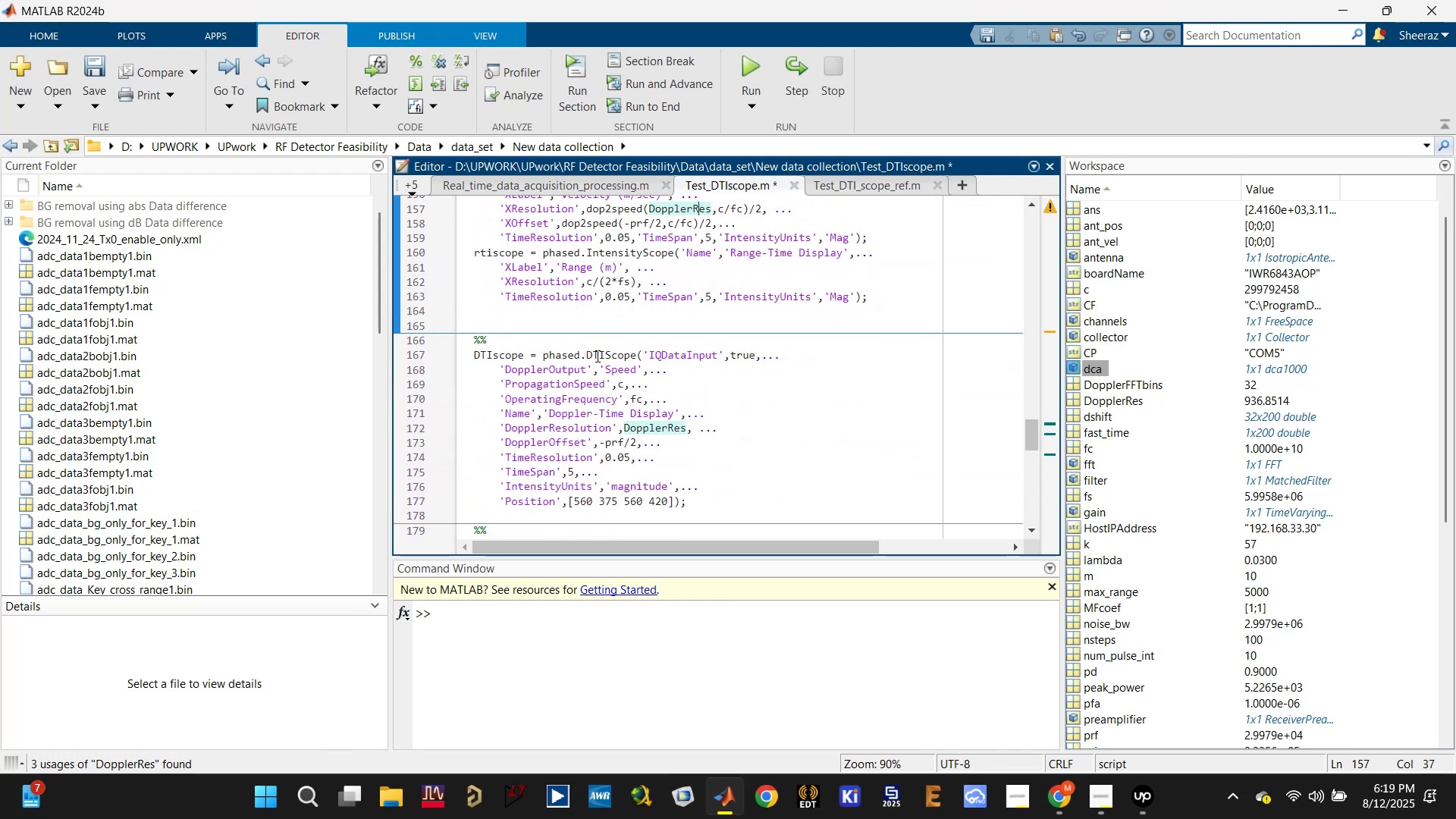 
left_click([594, 344])
 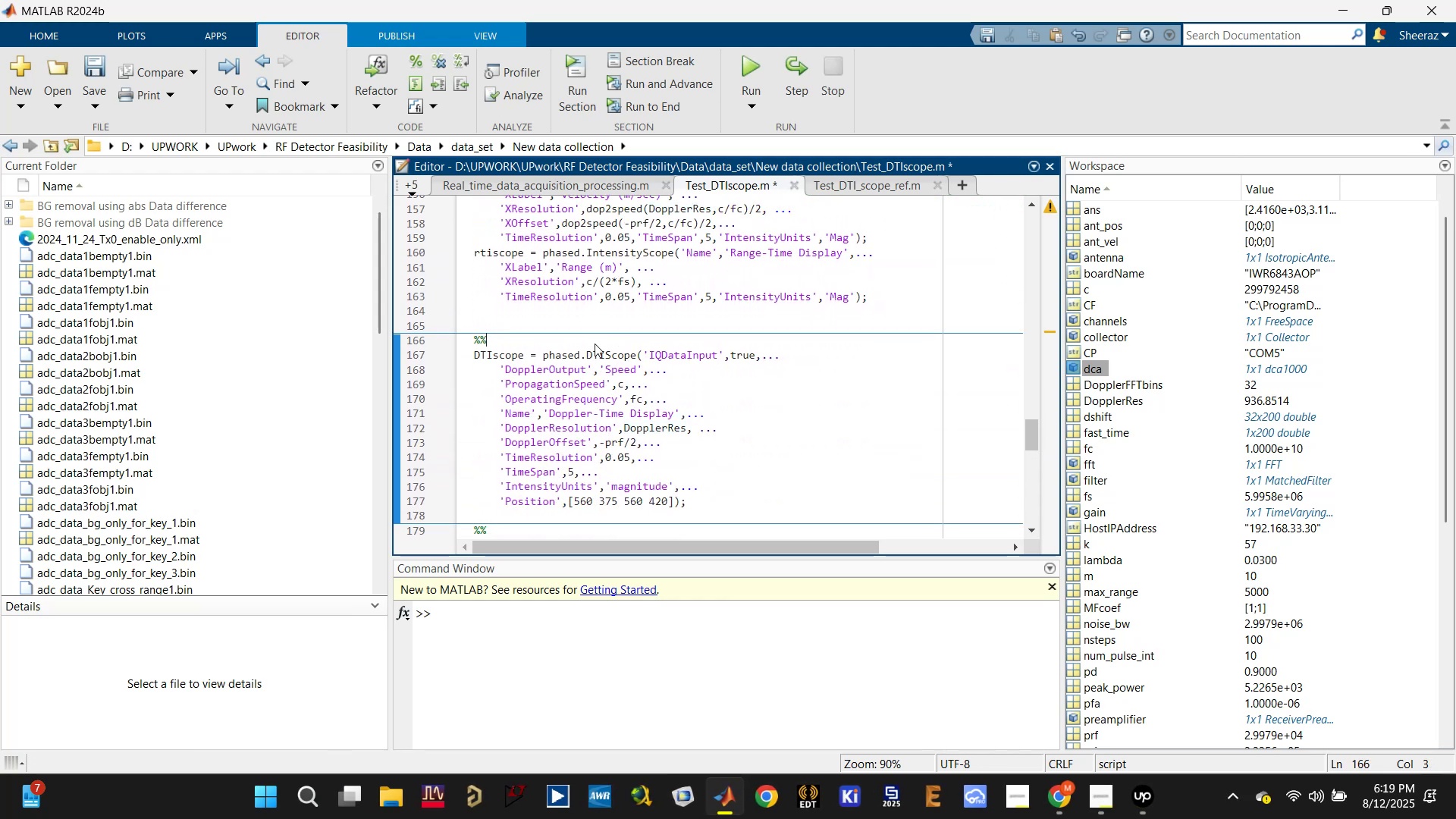 
type( D)
key(Backspace)
type(DTI scope when IQ Data input is true)
 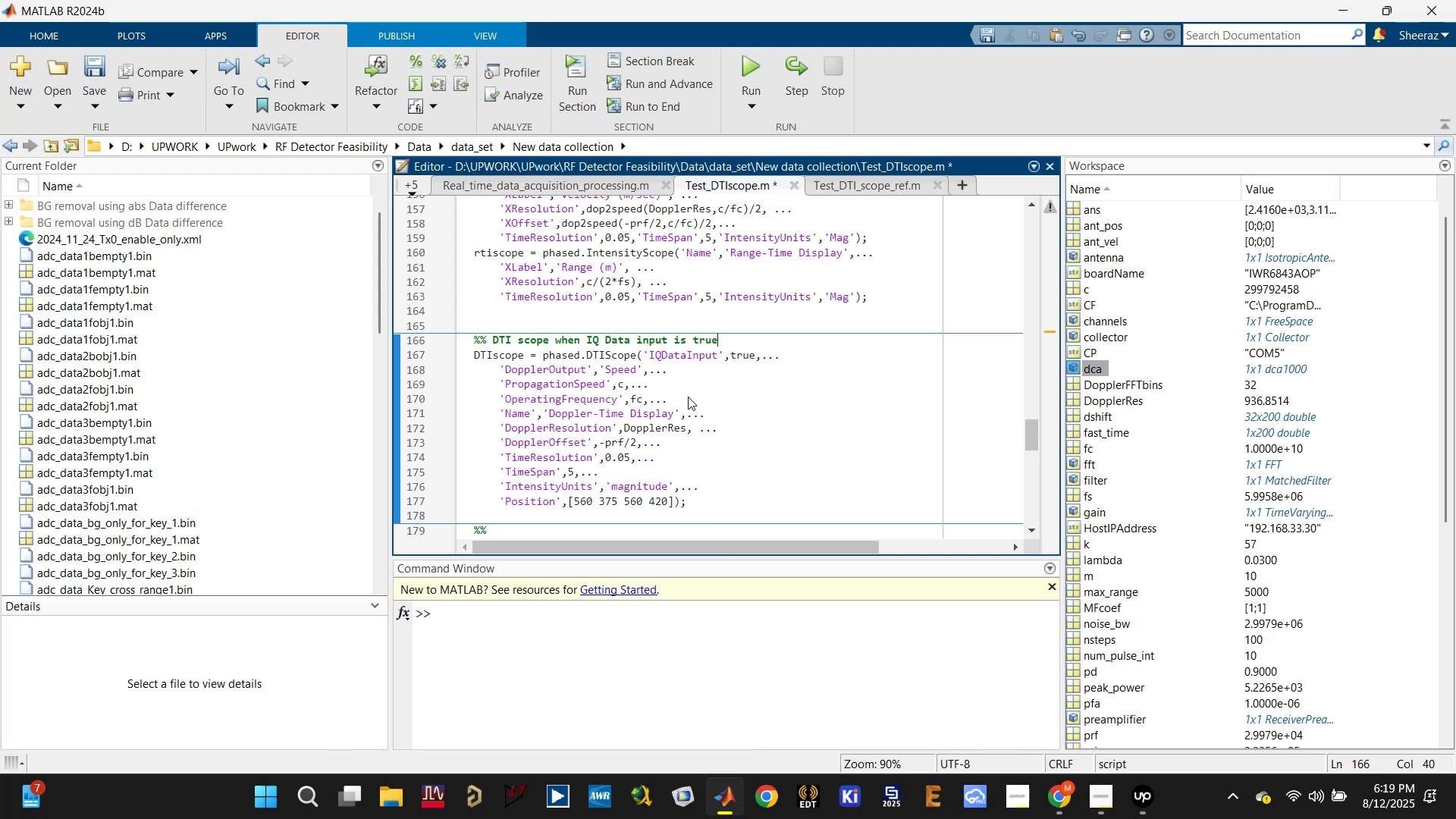 
scroll: coordinate [687, 390], scroll_direction: down, amount: 2.0
 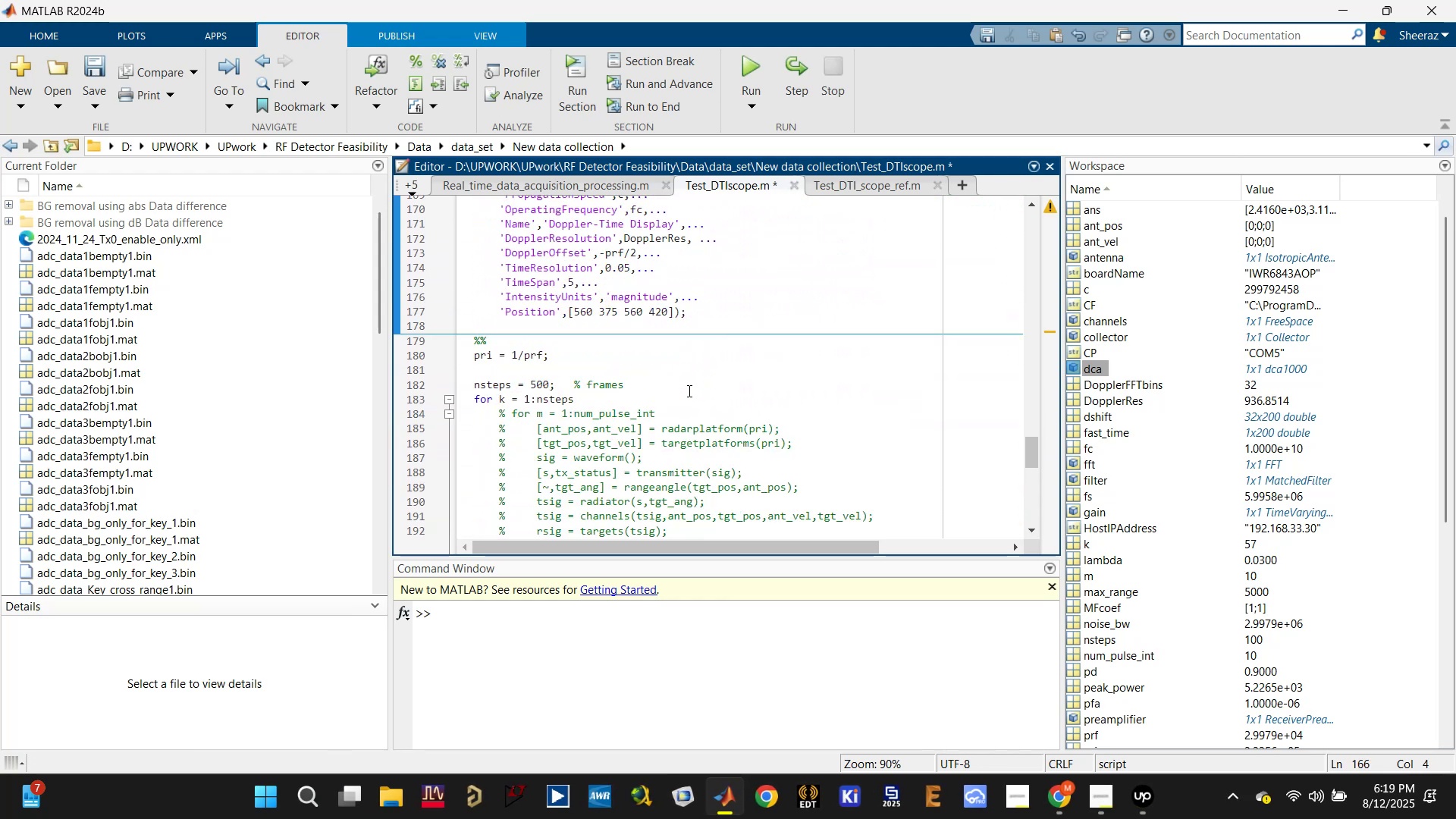 
scroll: coordinate [688, 391], scroll_direction: up, amount: 2.0
 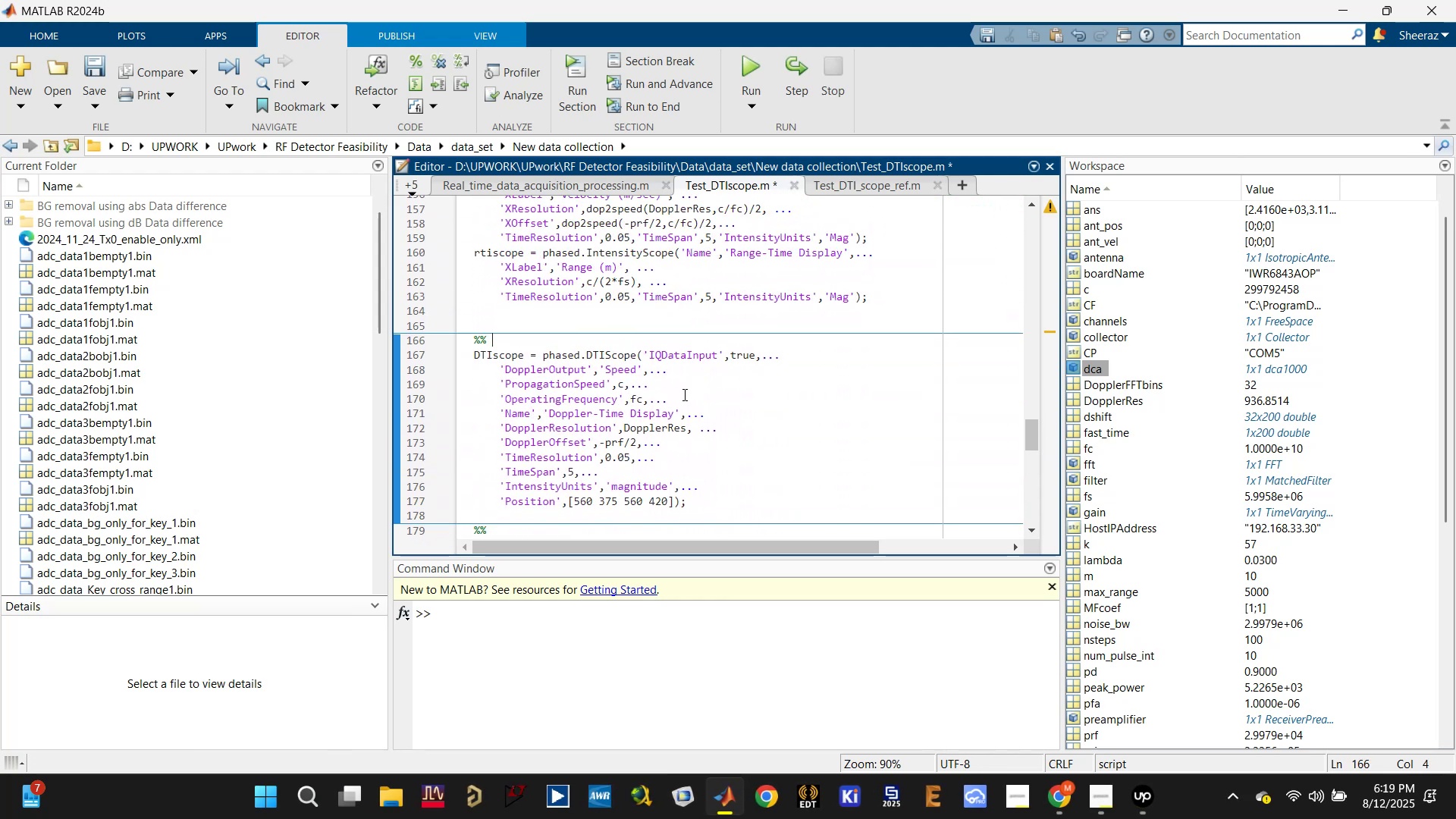 
key(Control+S)
 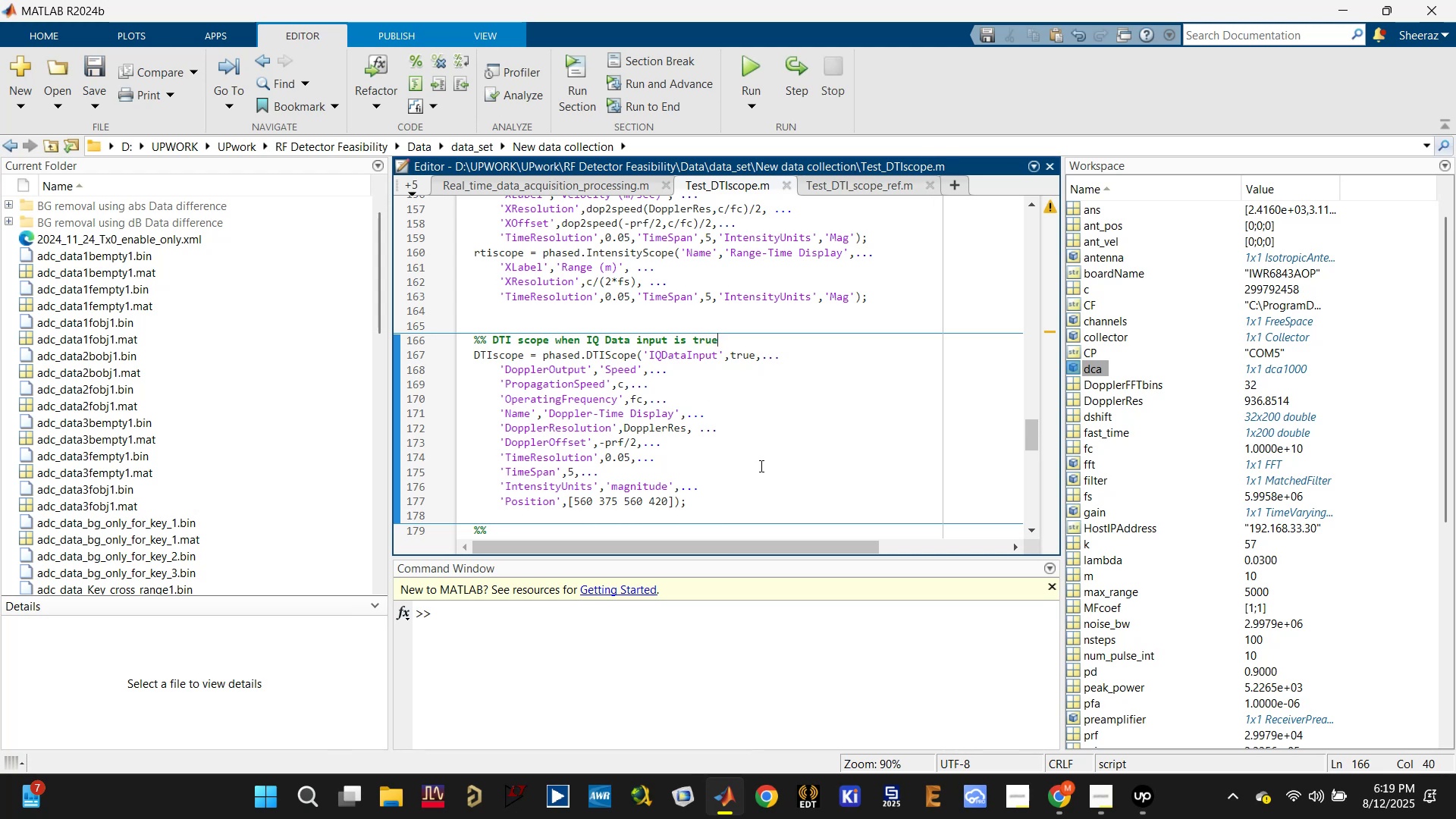 
scroll: coordinate [745, 419], scroll_direction: up, amount: 3.0
 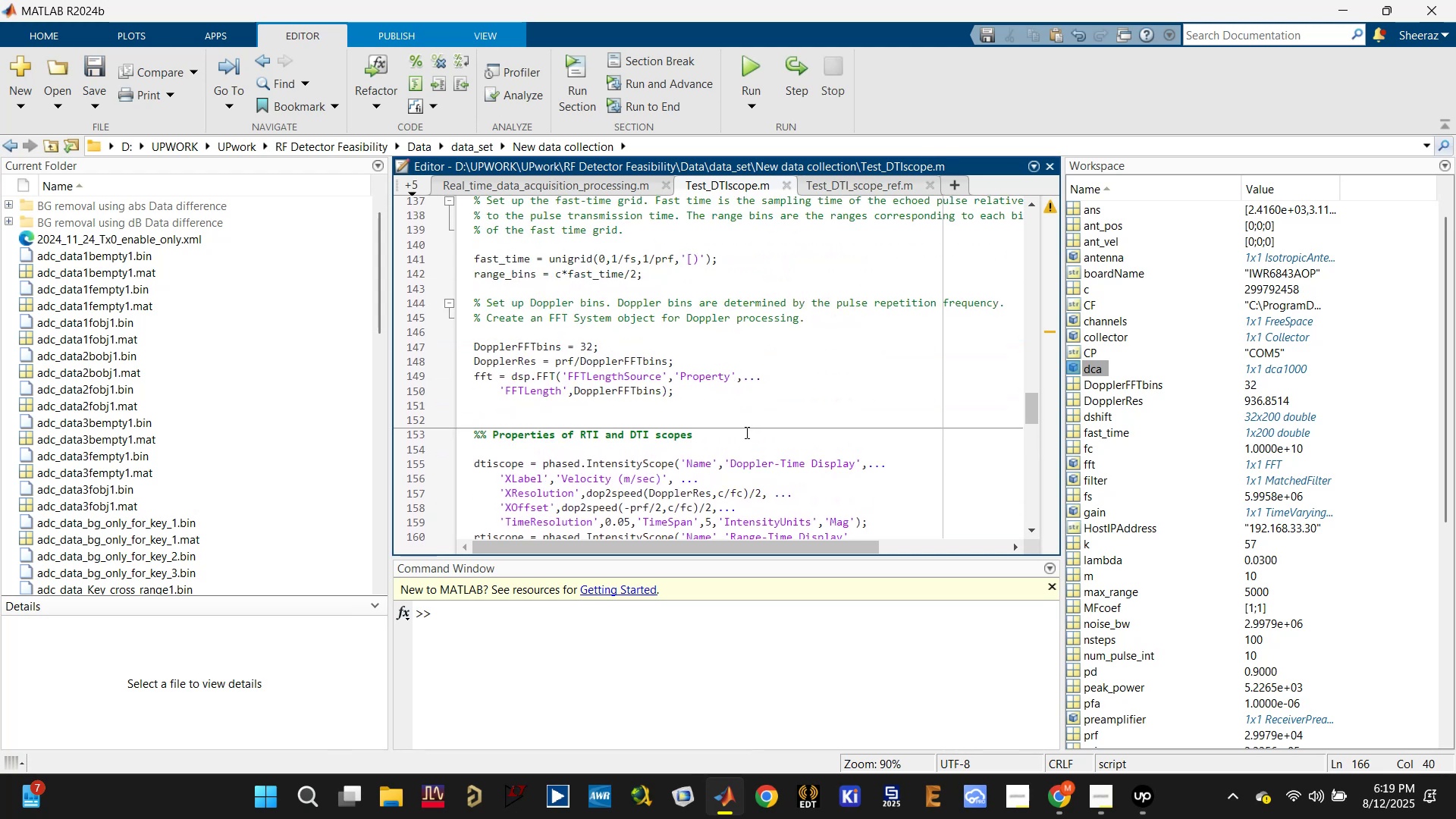 
left_click([767, 391])
 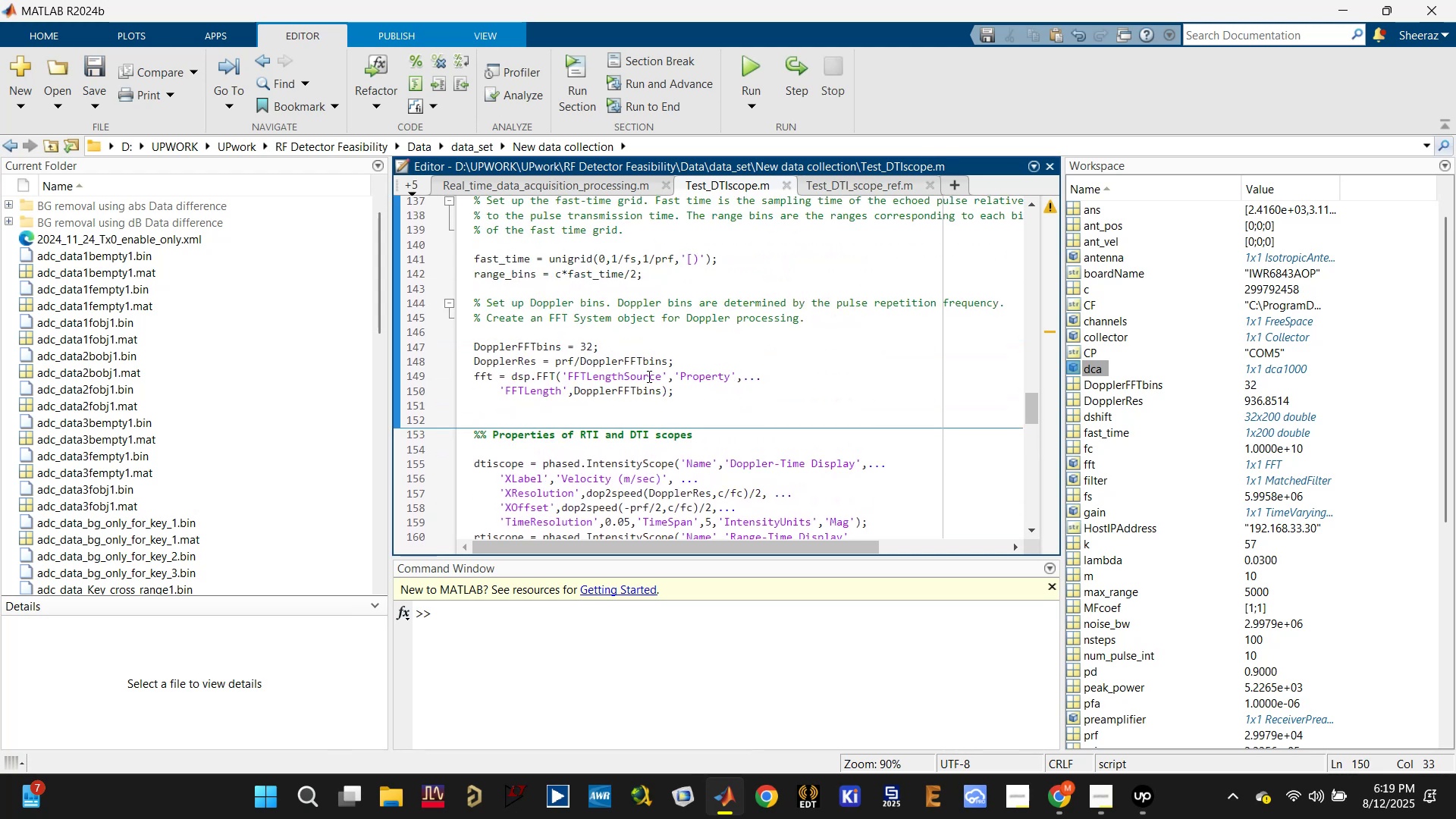 
scroll: coordinate [660, 422], scroll_direction: down, amount: 3.0
 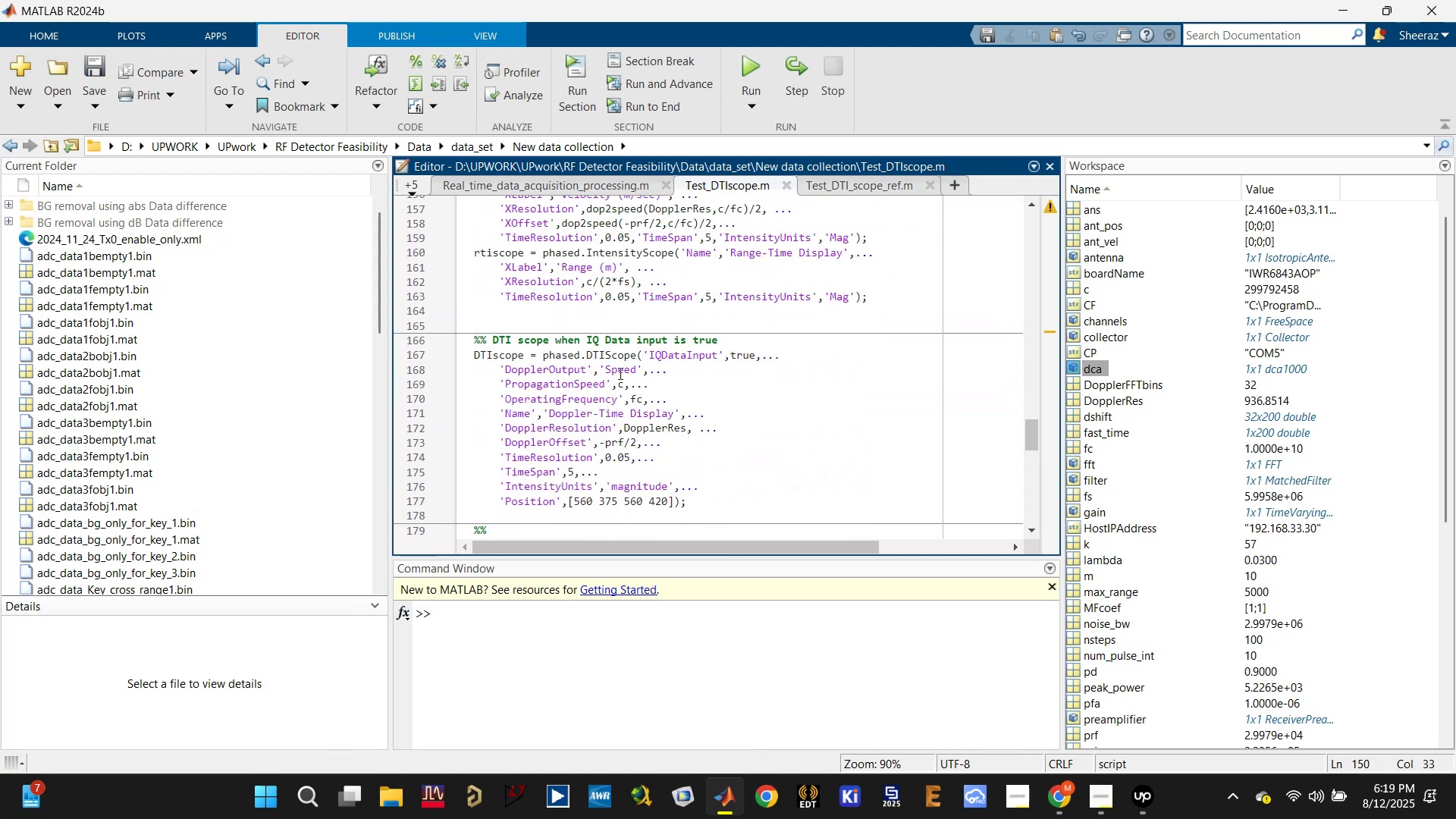 
left_click([563, 357])
 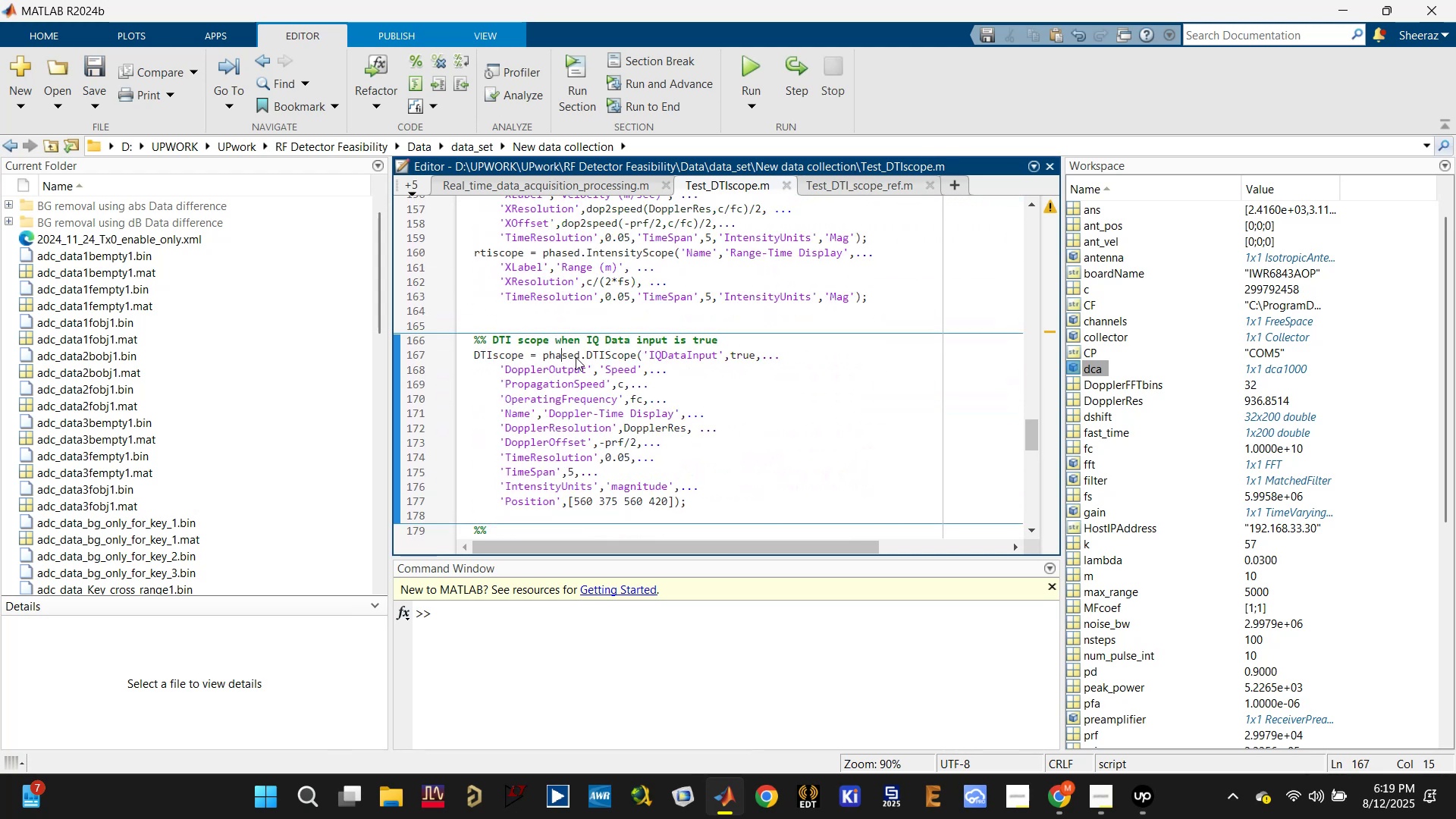 
scroll: coordinate [595, 363], scroll_direction: up, amount: 1.0
 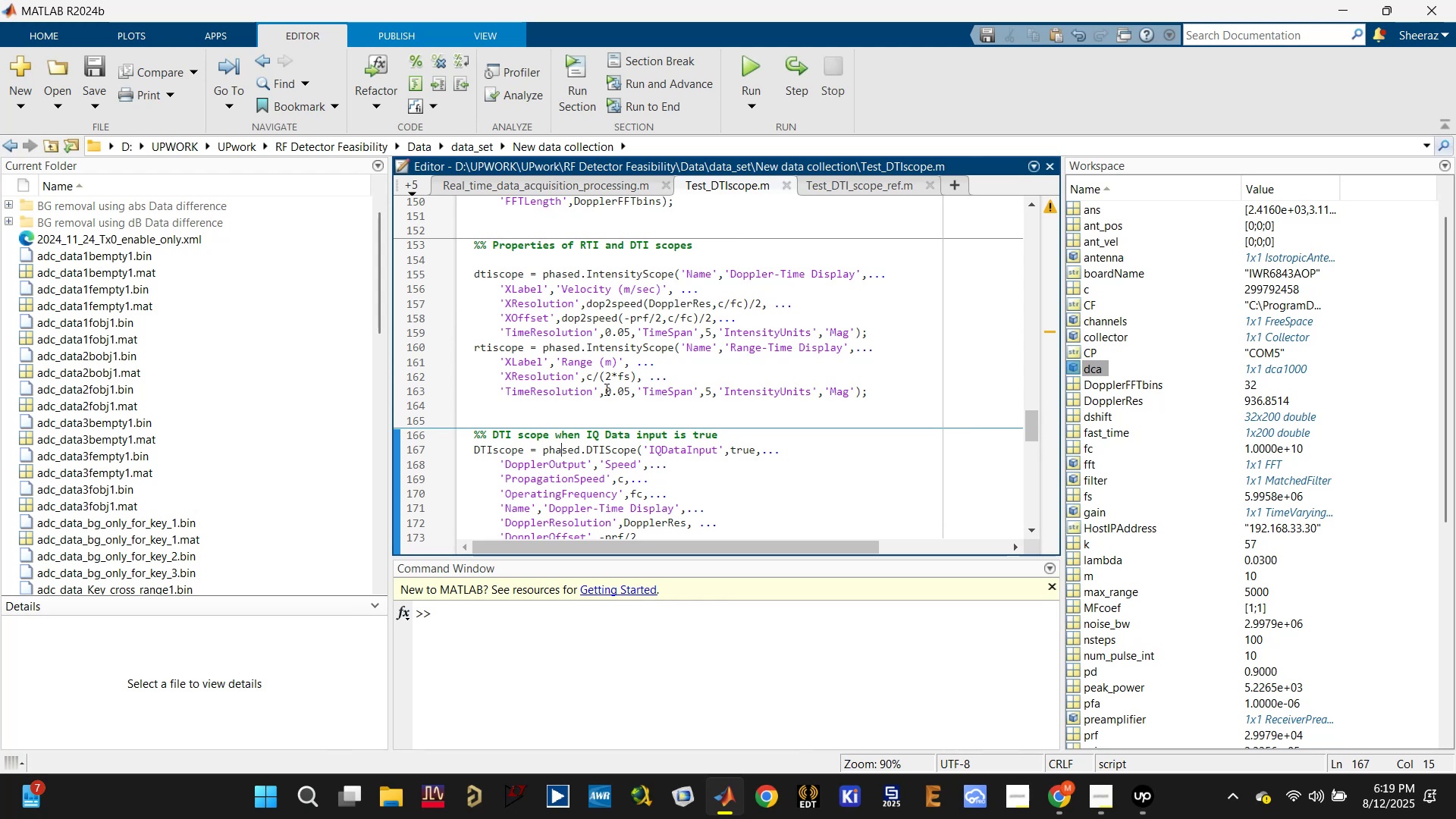 
left_click([563, 410])
 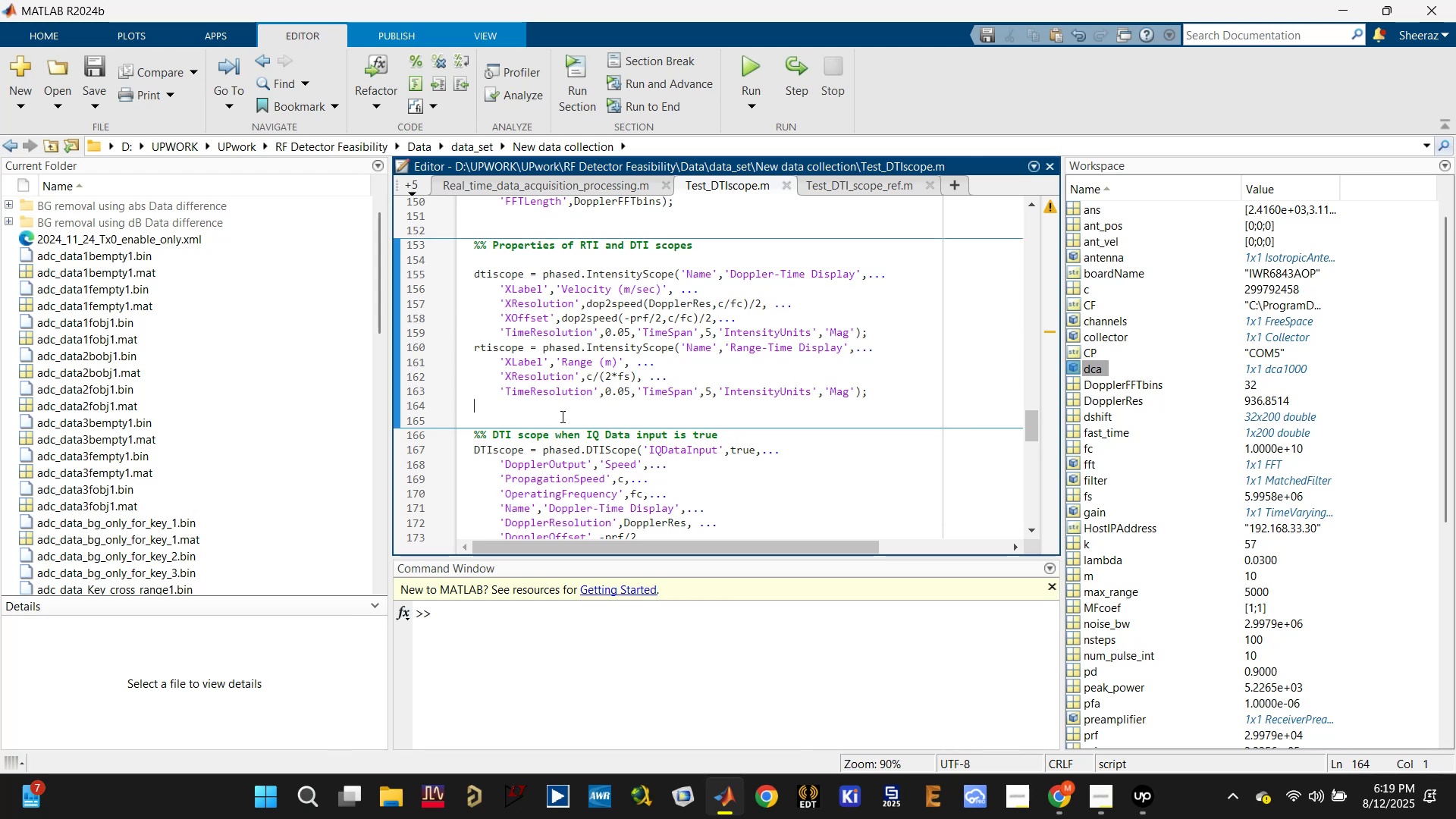 
key(Enter)
 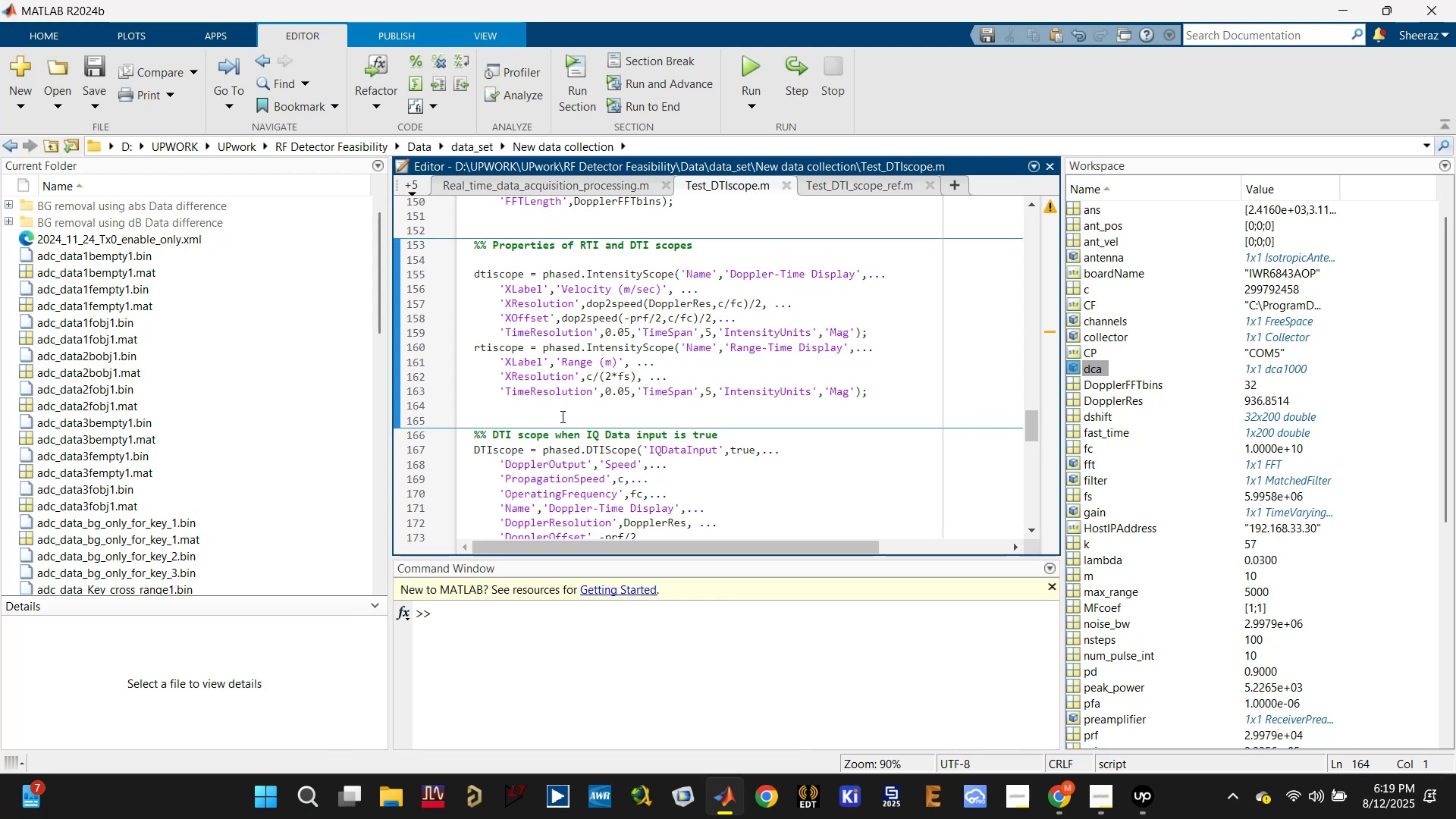 
key(Enter)
 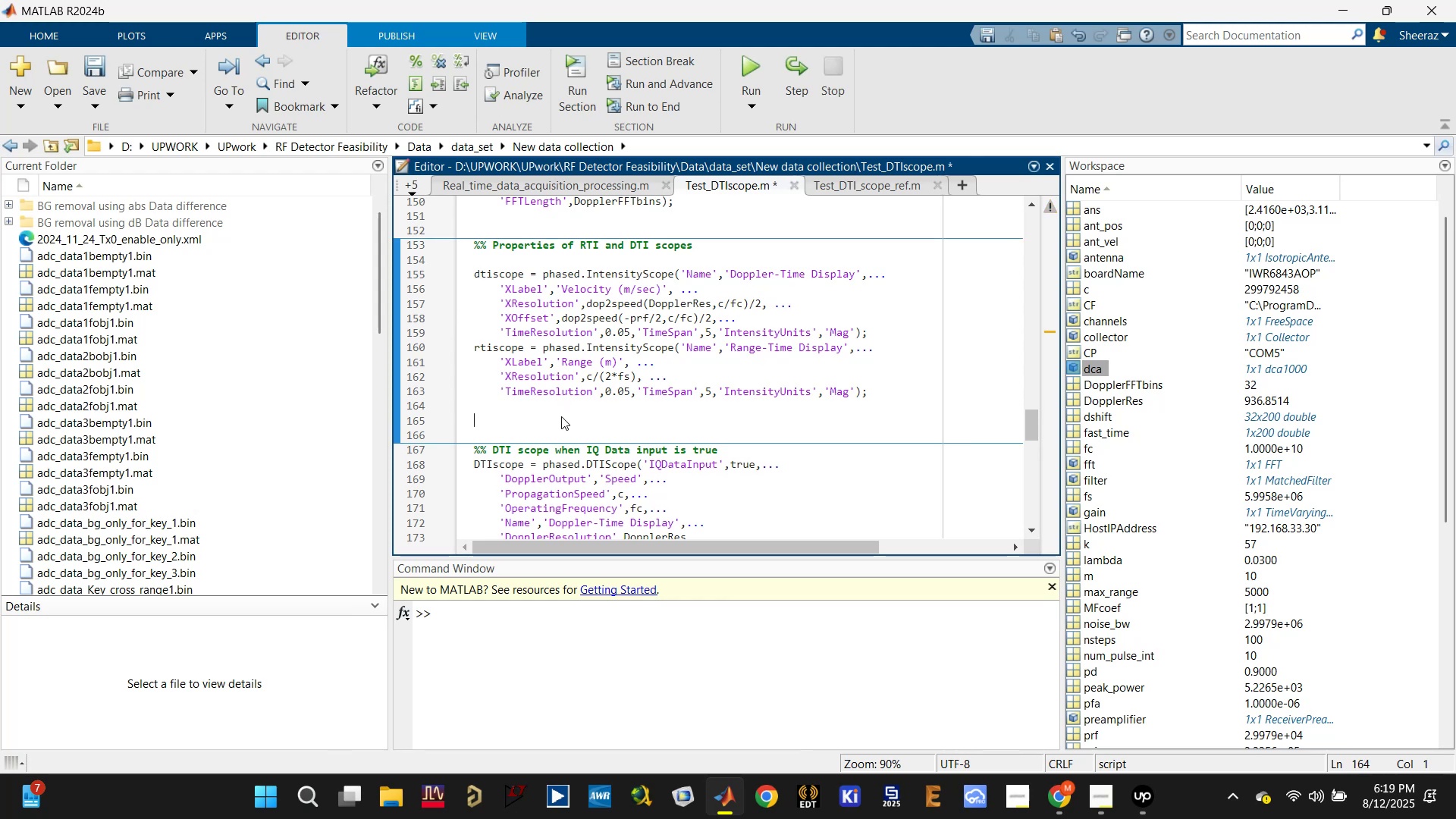 
type(return)
 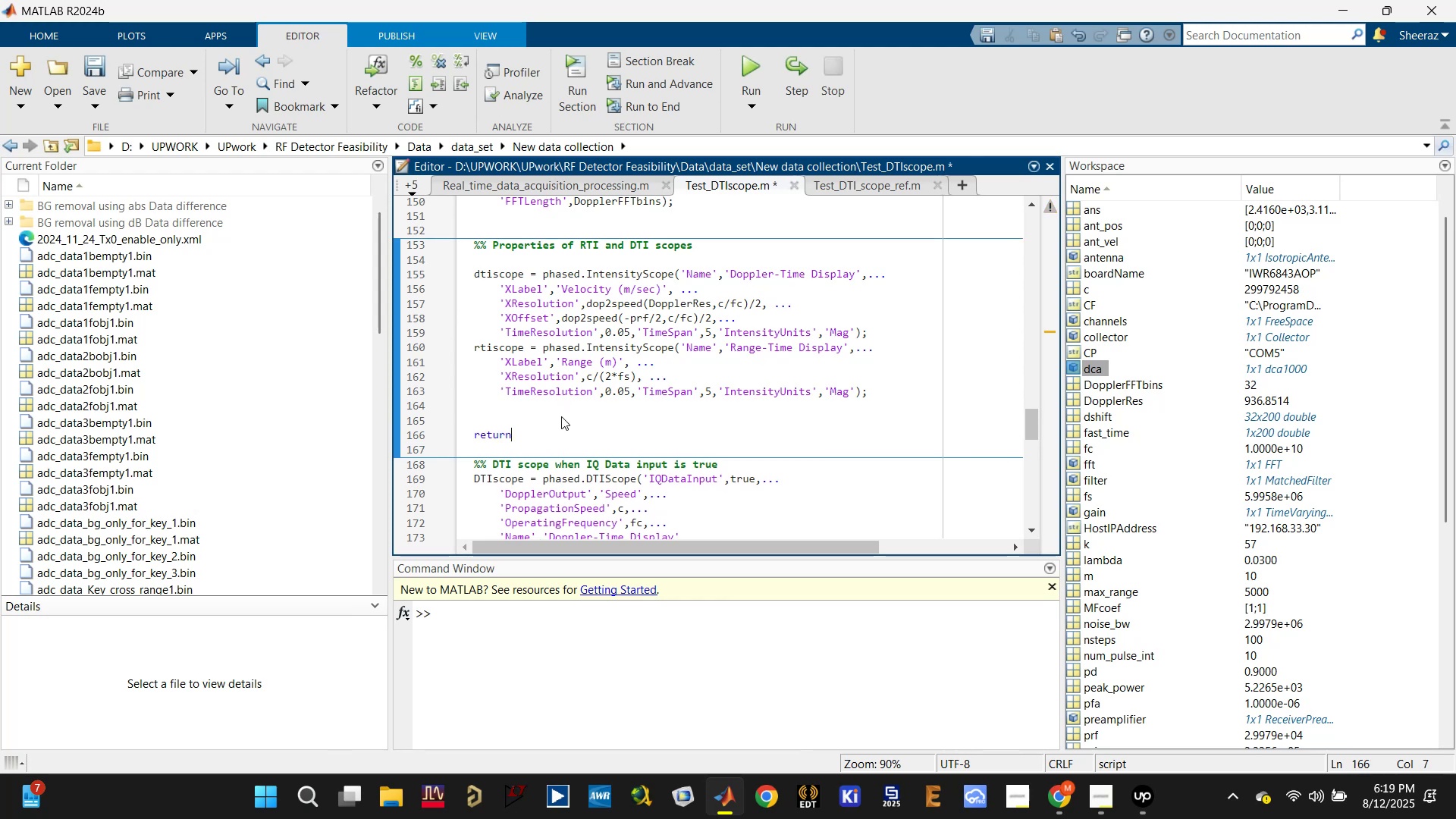 
key(Control+ControlLeft)
 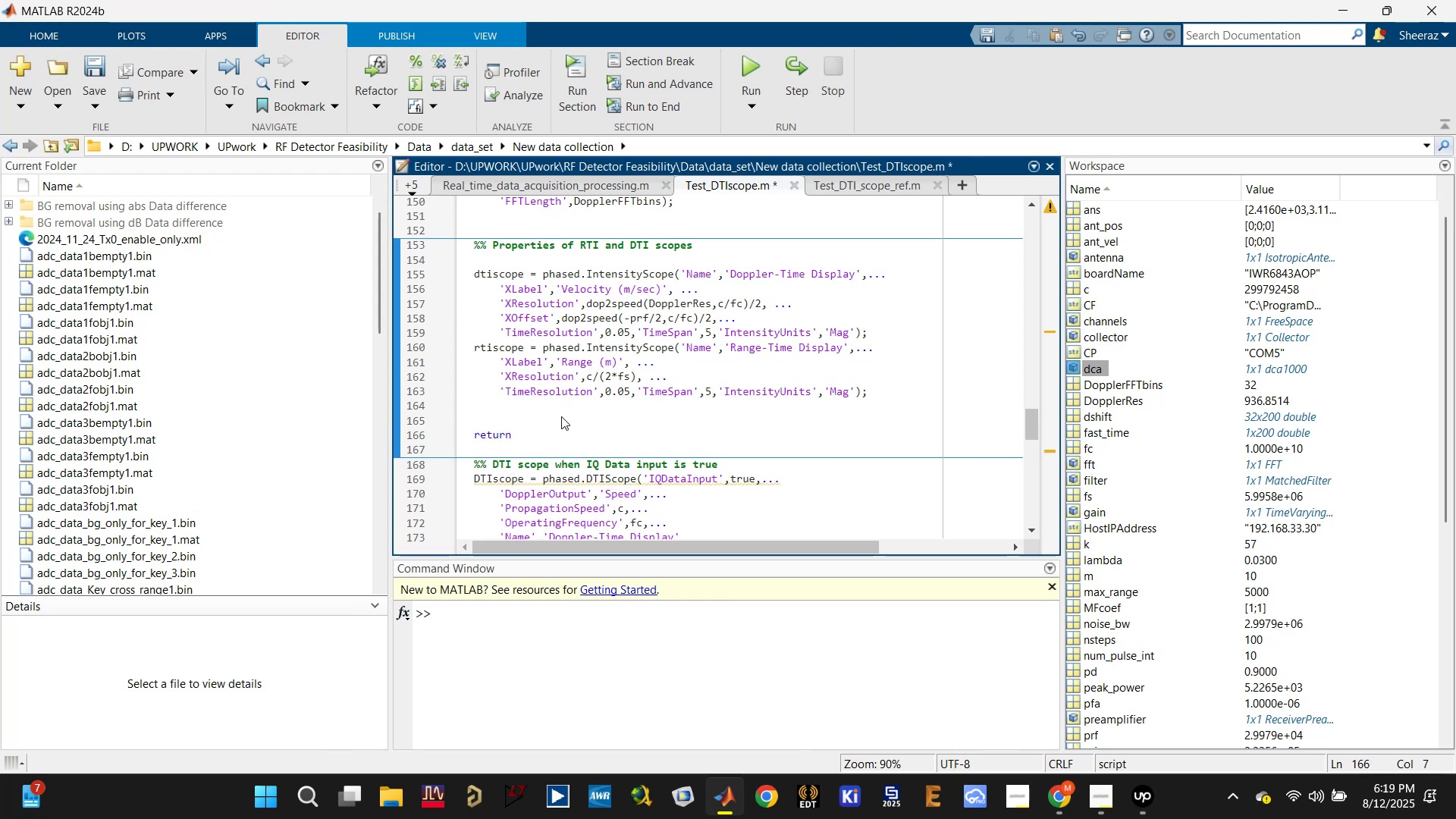 
key(Control+S)
 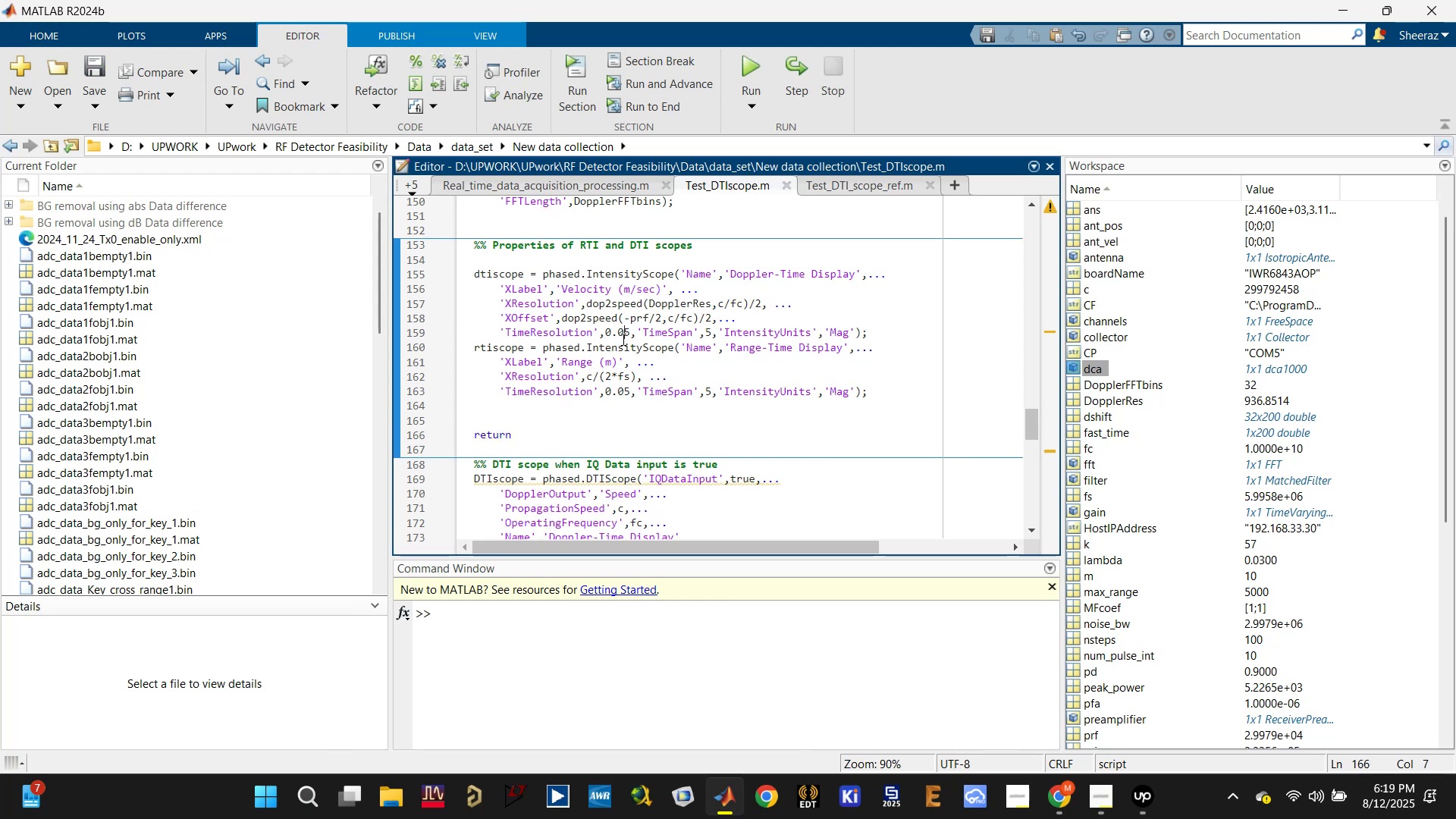 
double_click([625, 346])
 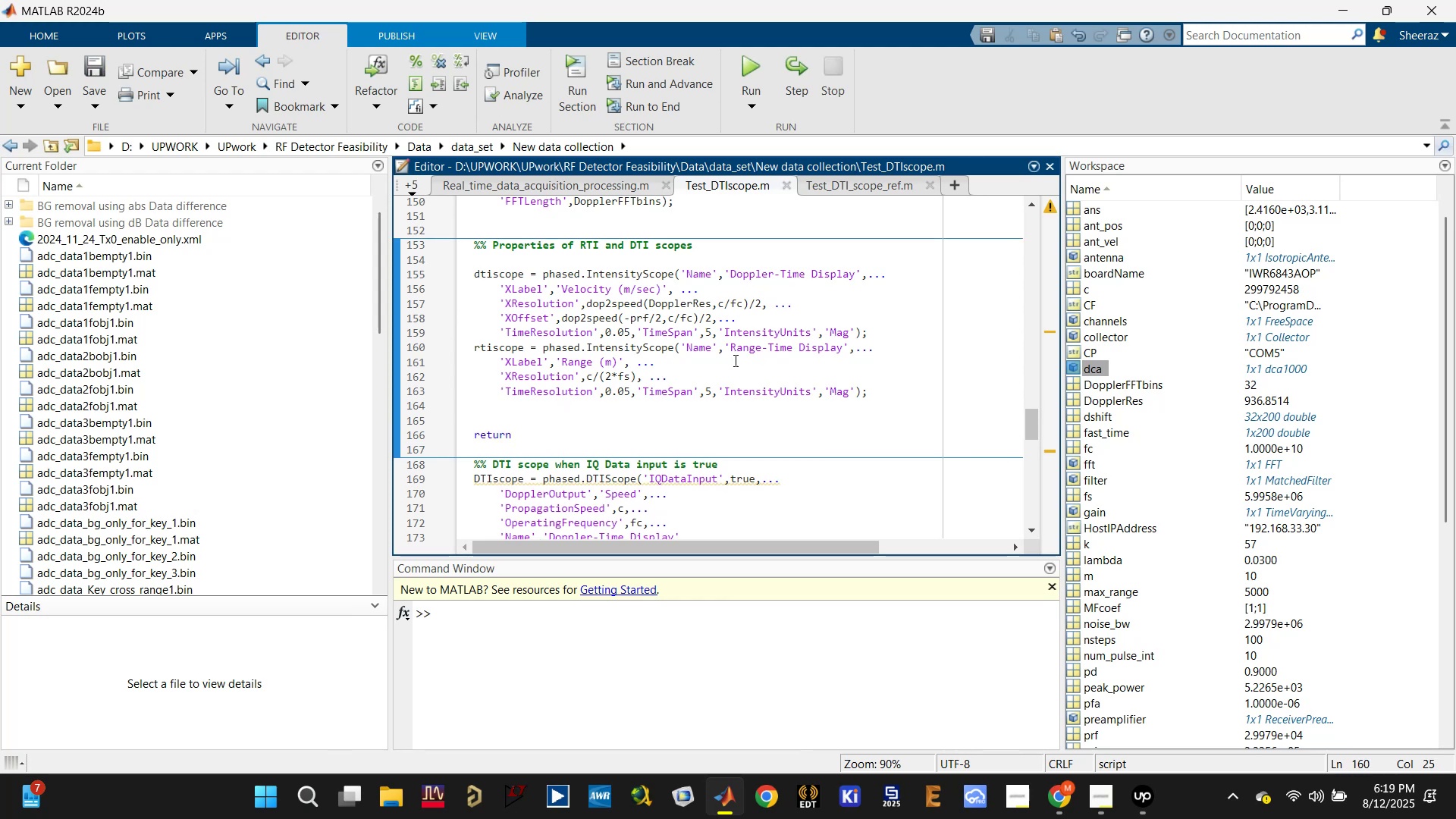 
left_click([792, 352])
 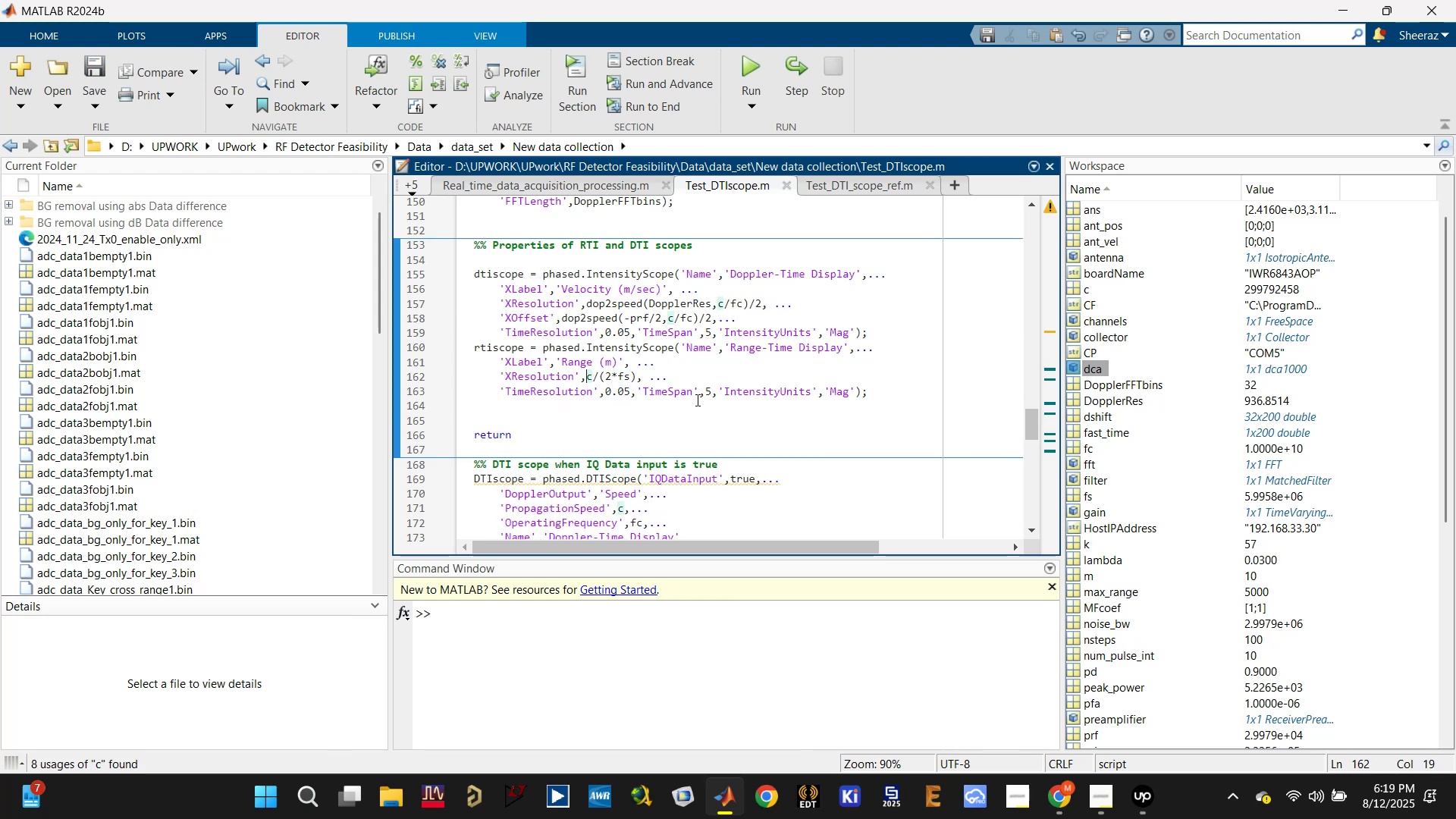 
left_click([605, 346])
 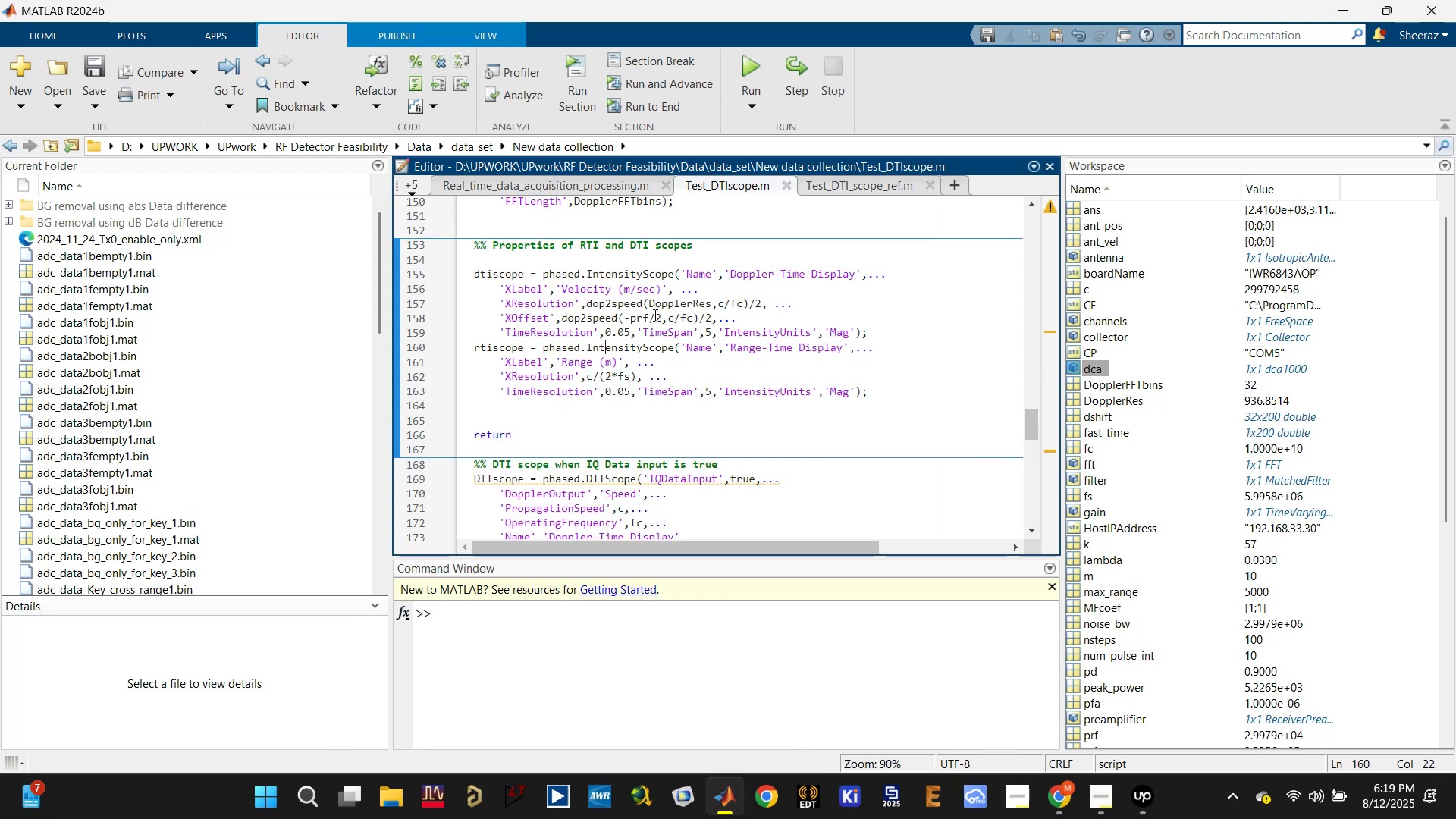 
left_click([664, 305])
 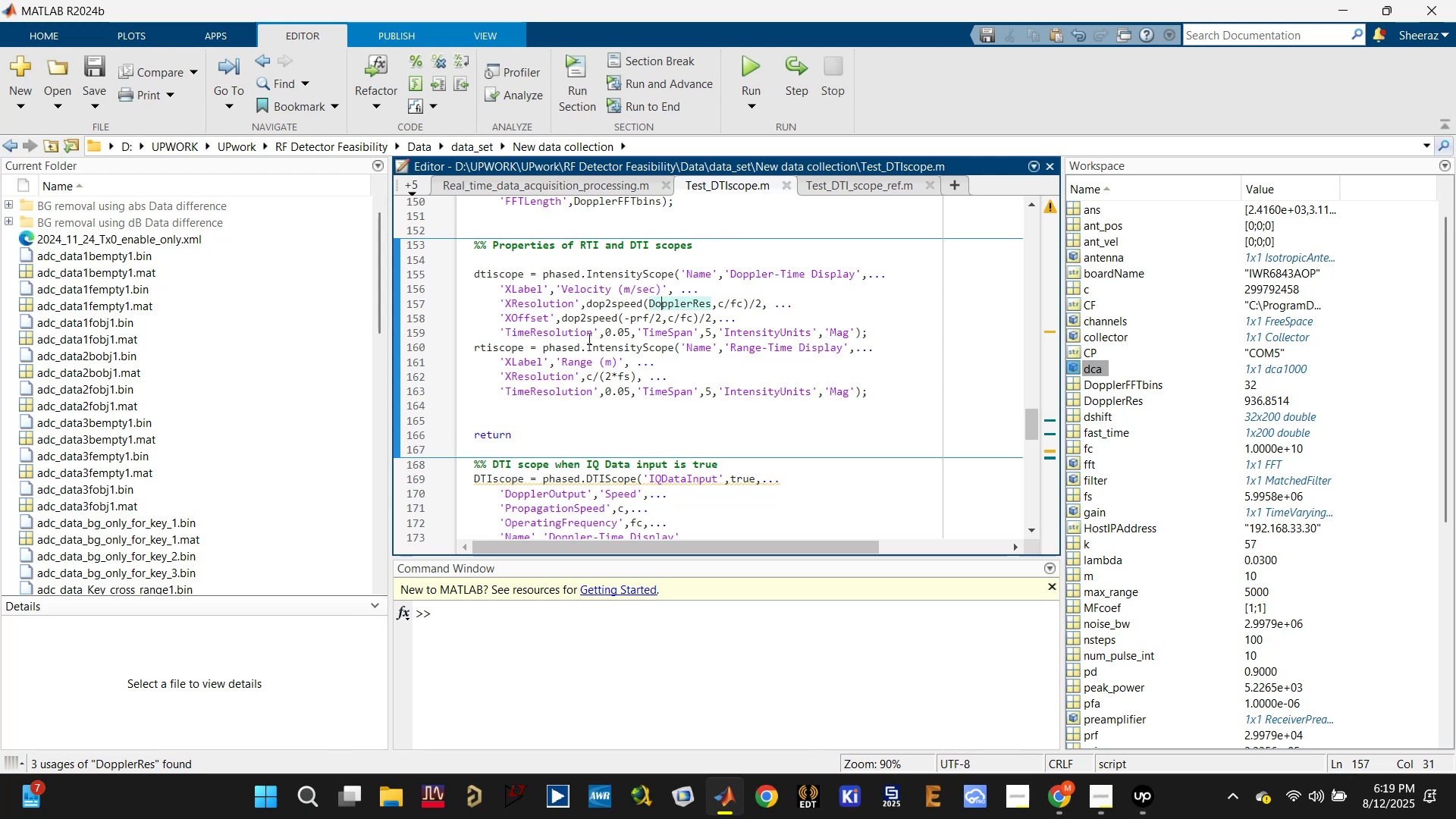 
left_click([572, 343])
 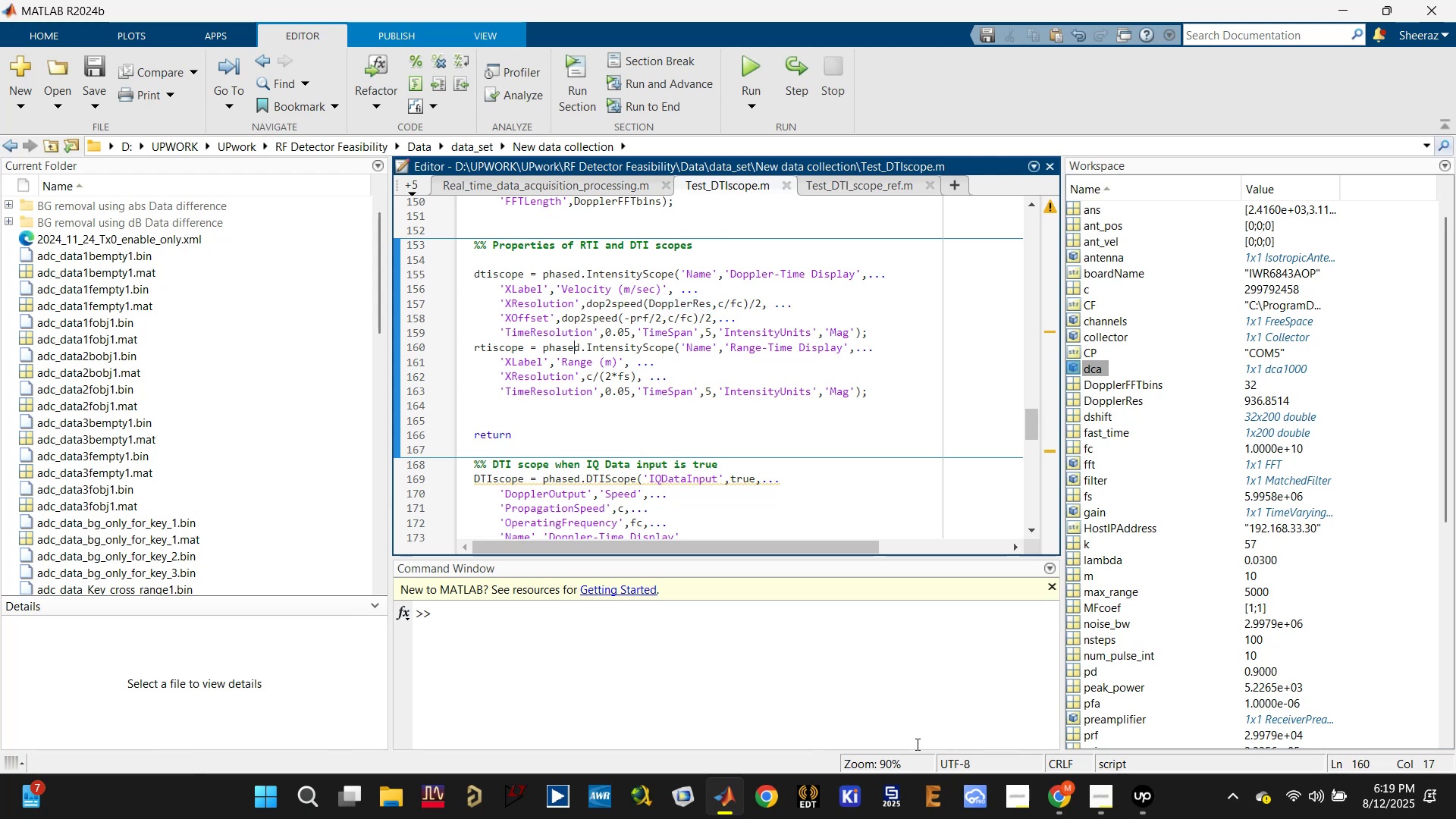 
scroll: coordinate [533, 423], scroll_direction: up, amount: 4.0
 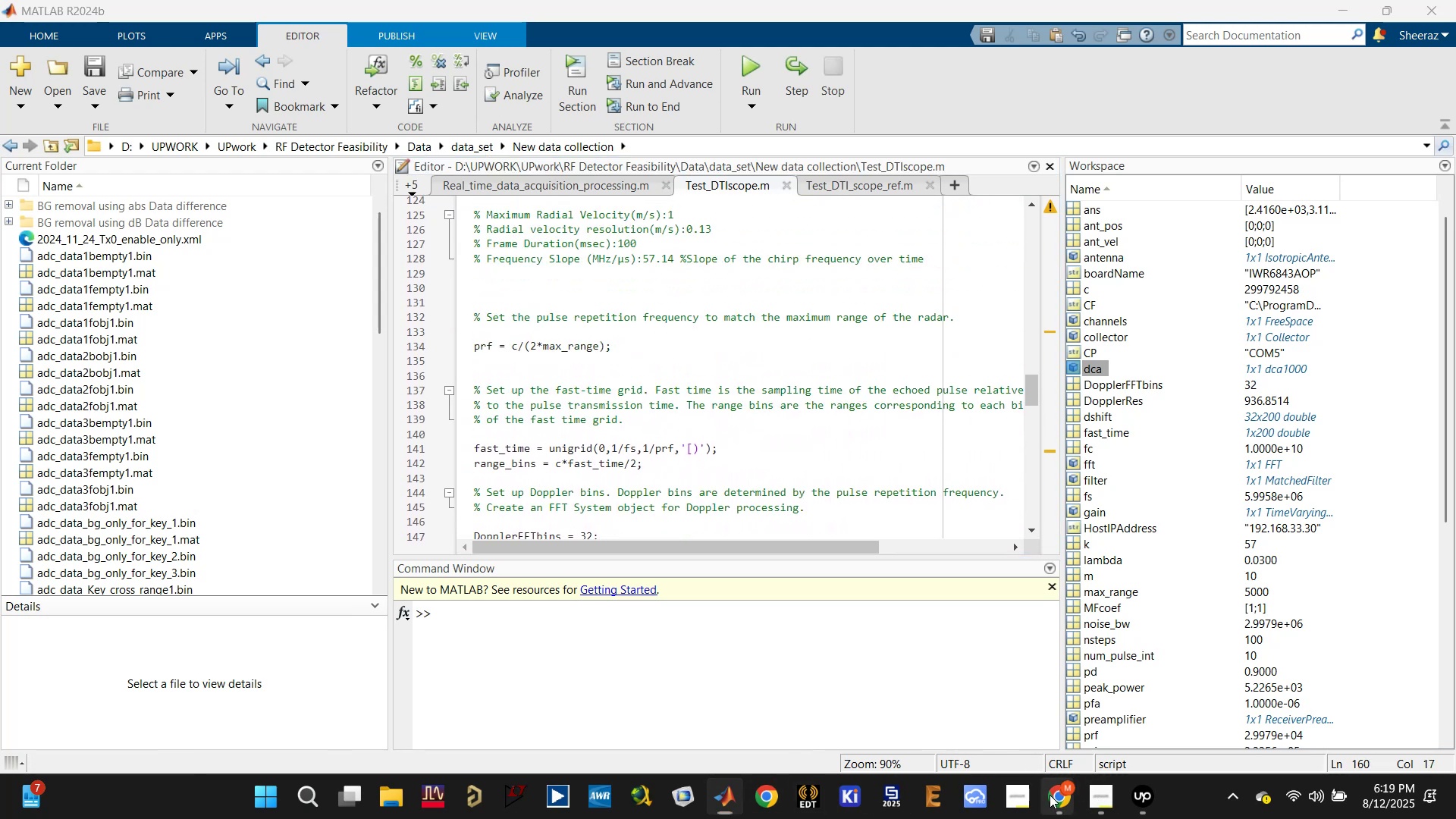 
left_click([979, 695])
 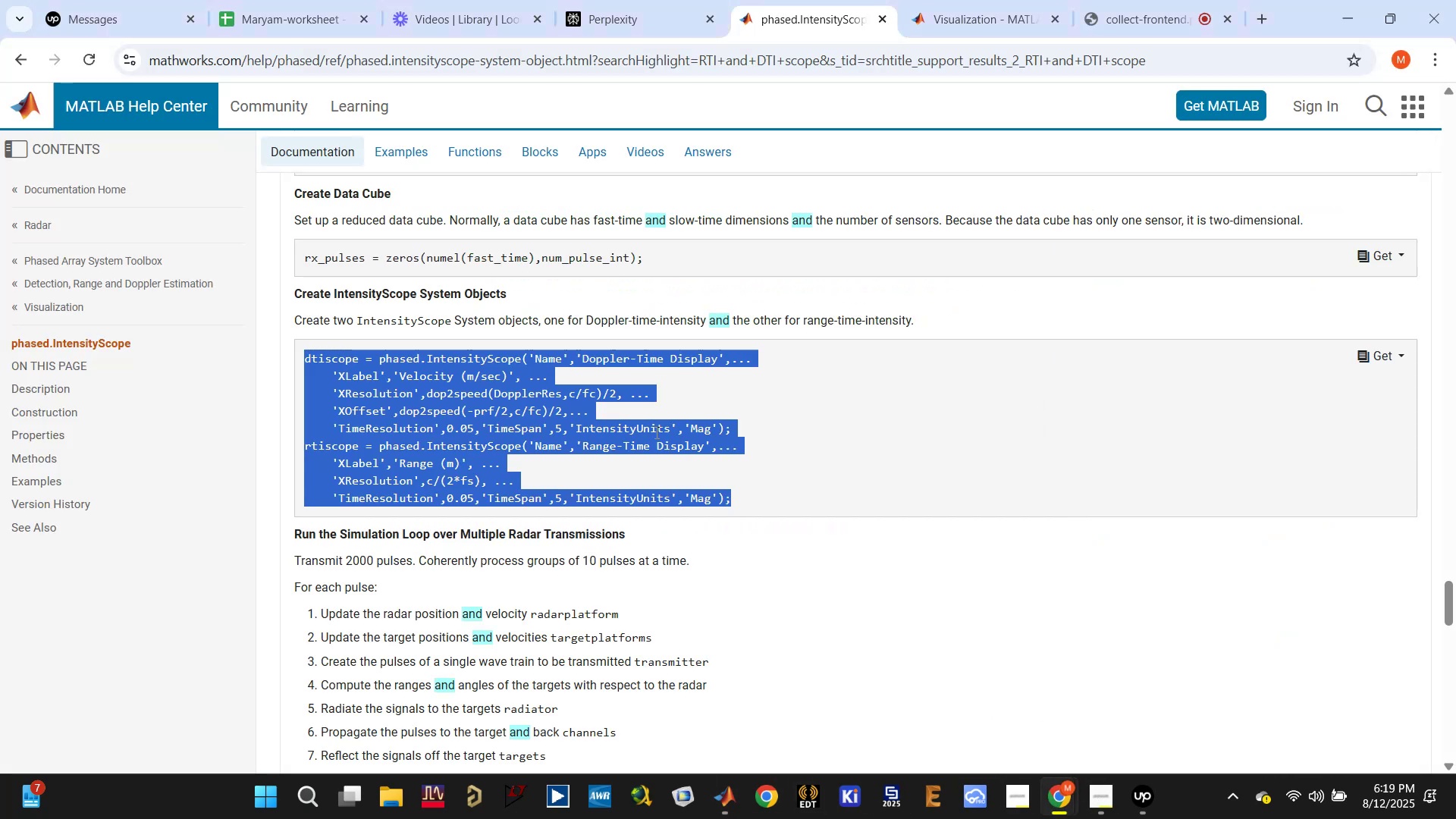 
left_click([803, 413])
 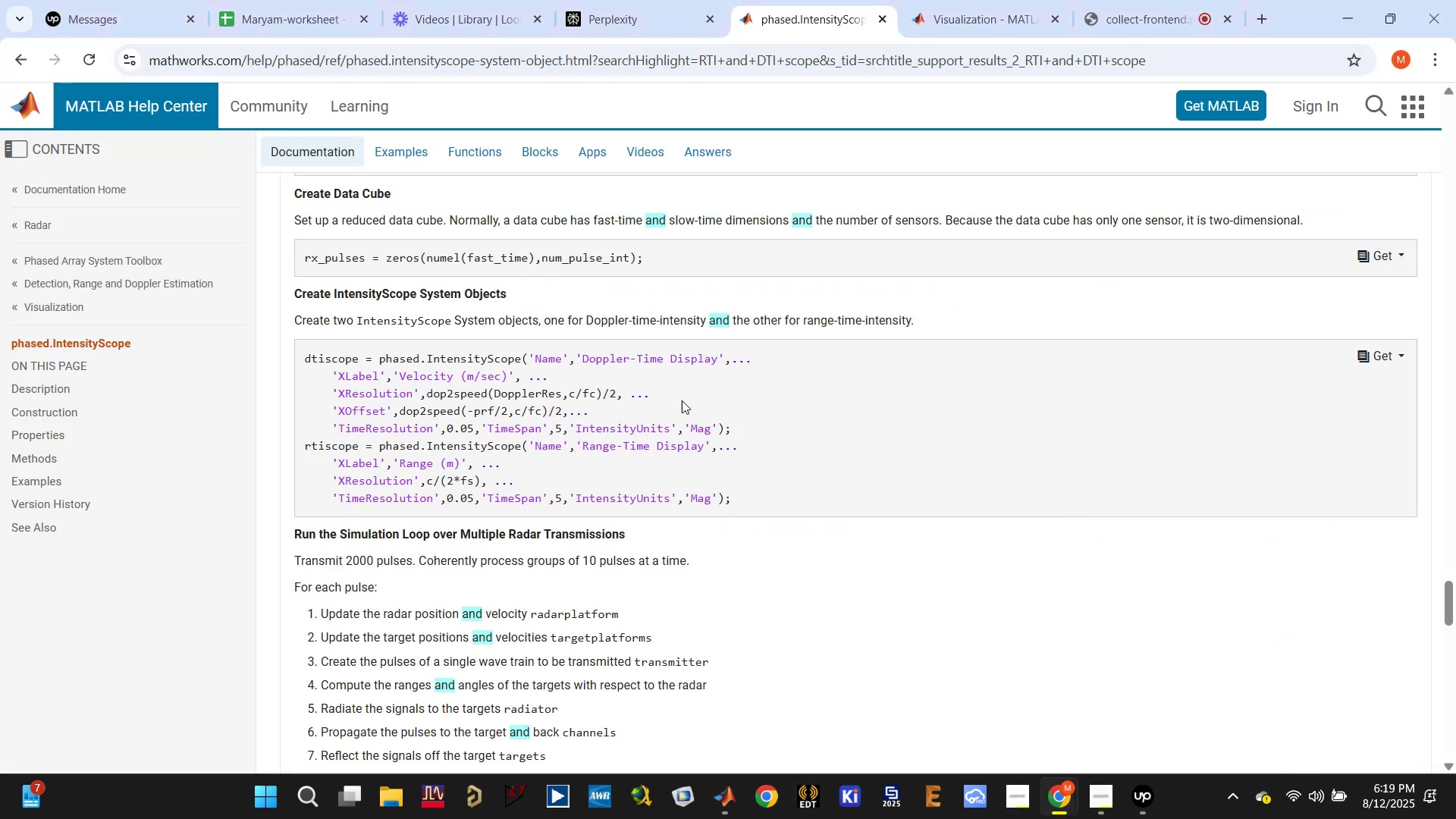 
scroll: coordinate [392, 396], scroll_direction: up, amount: 5.0
 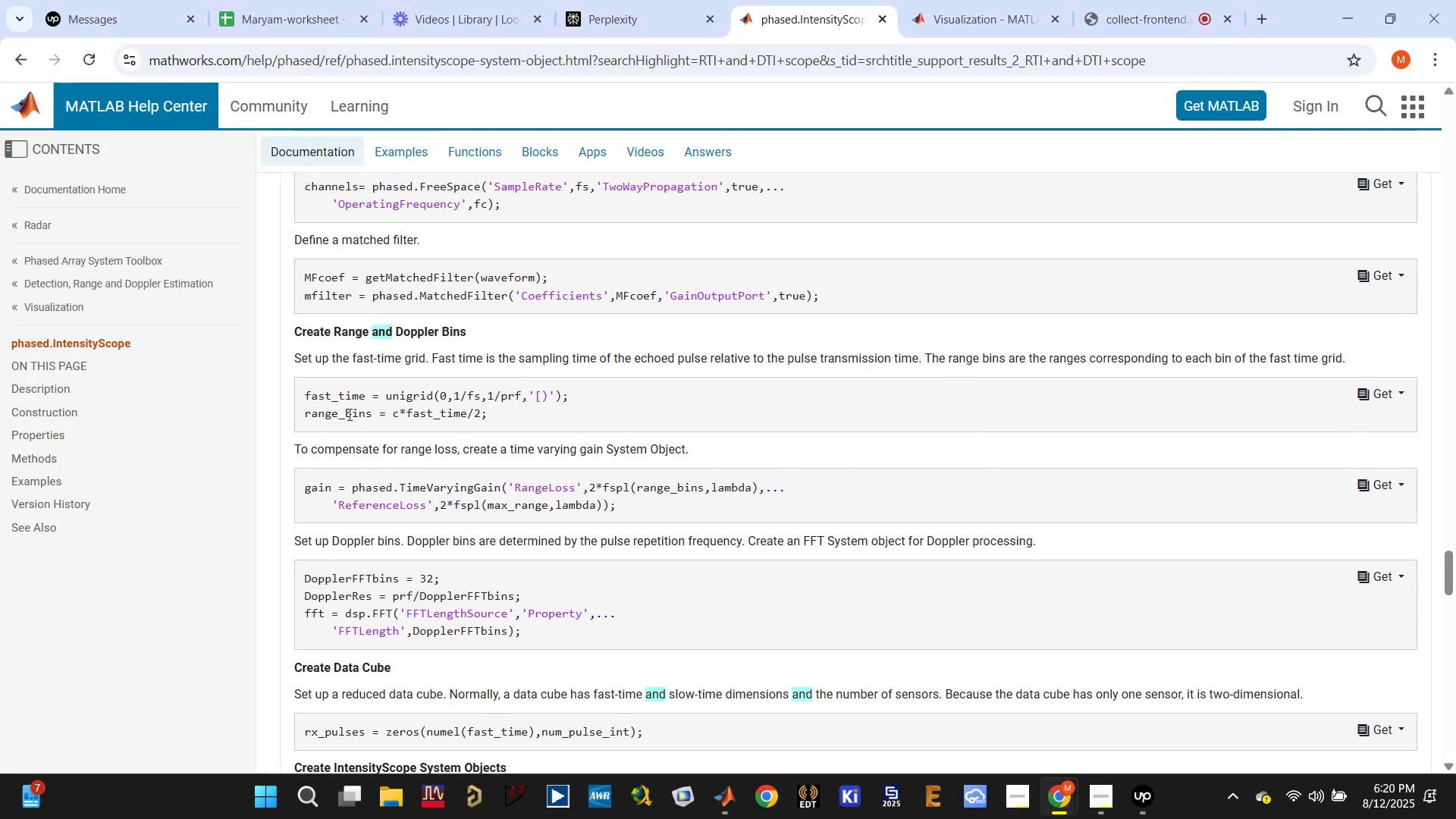 
double_click([347, 414])
 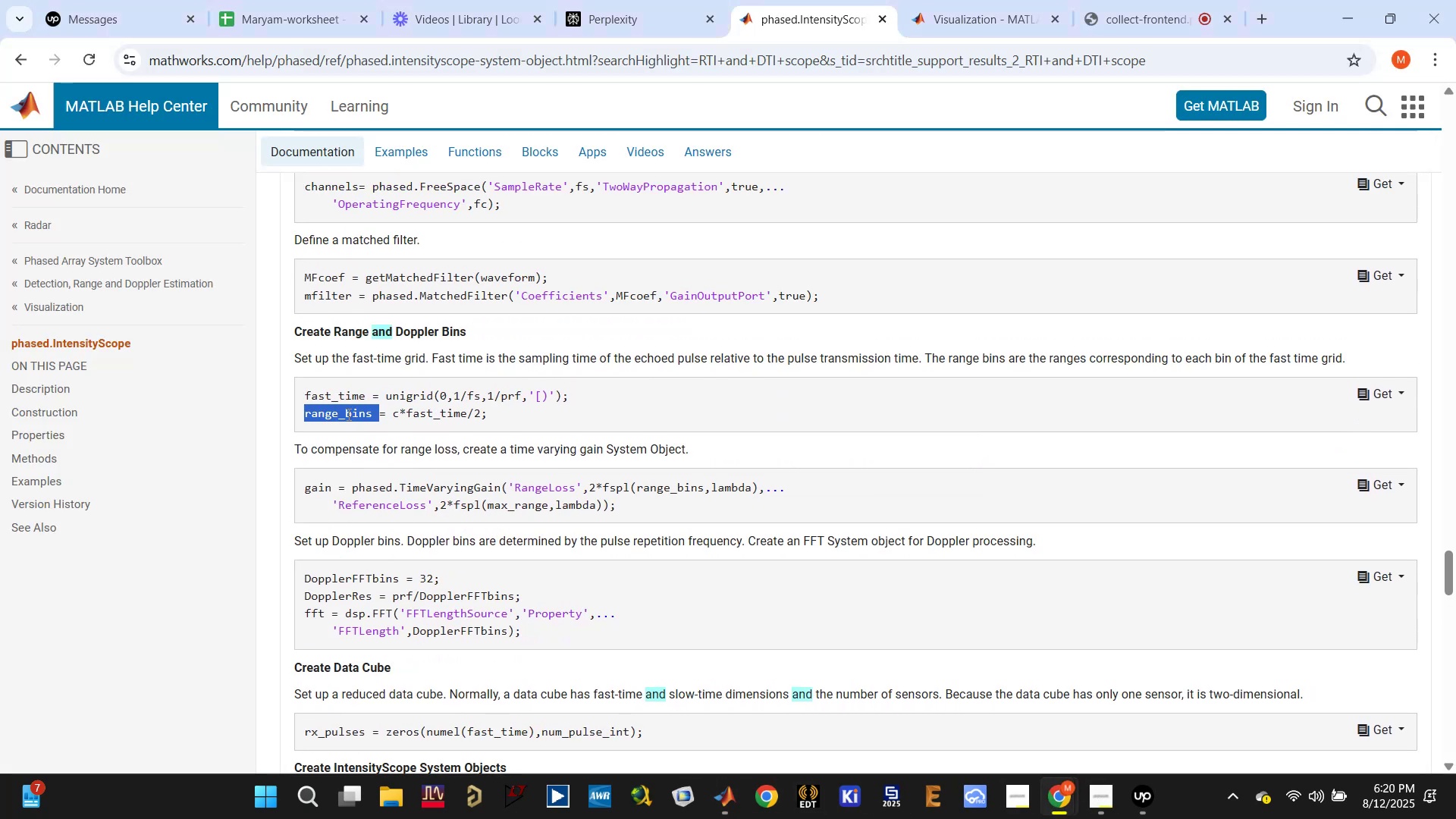 
key(Control+C)
 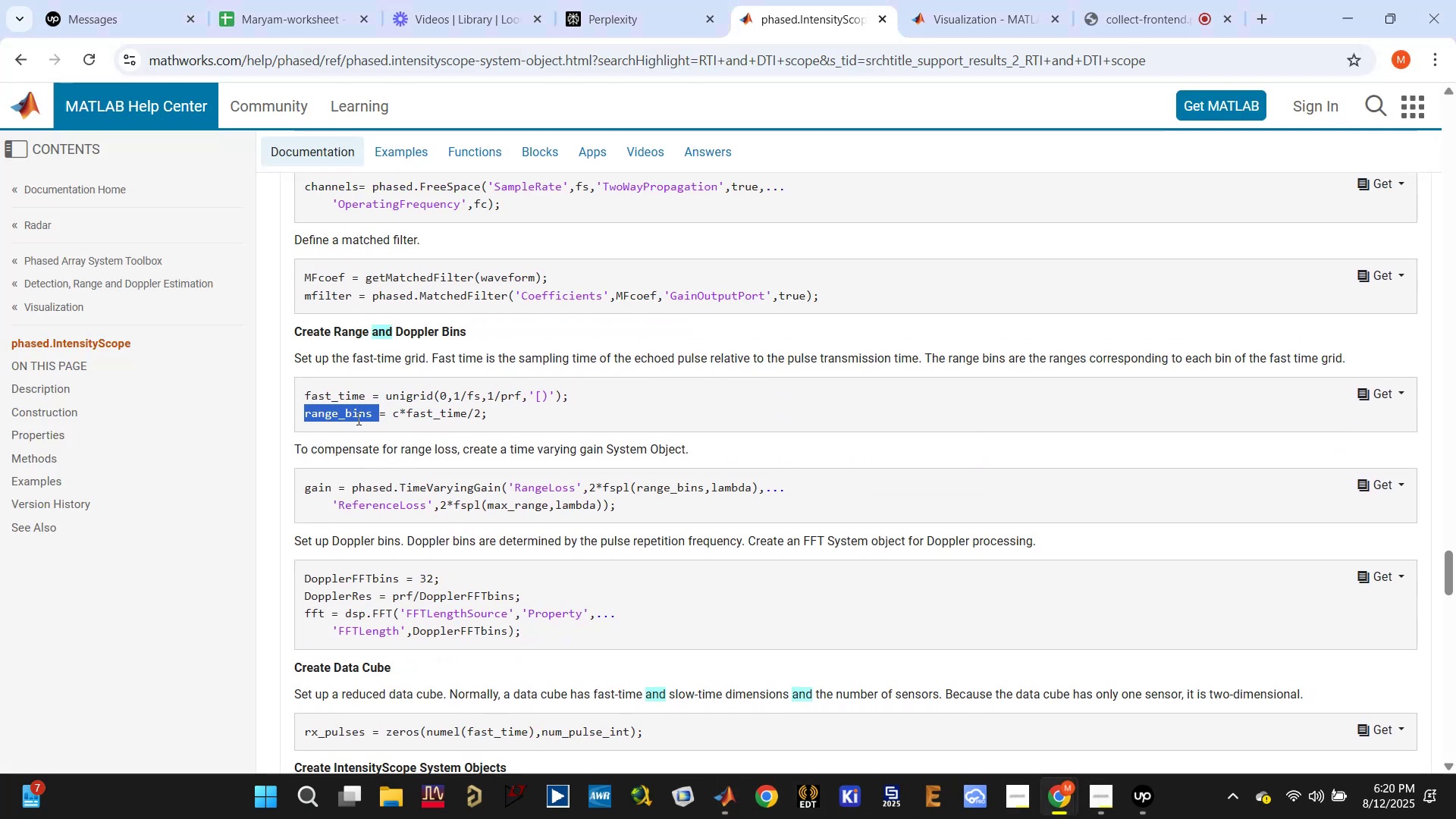 
key(Control+F)
 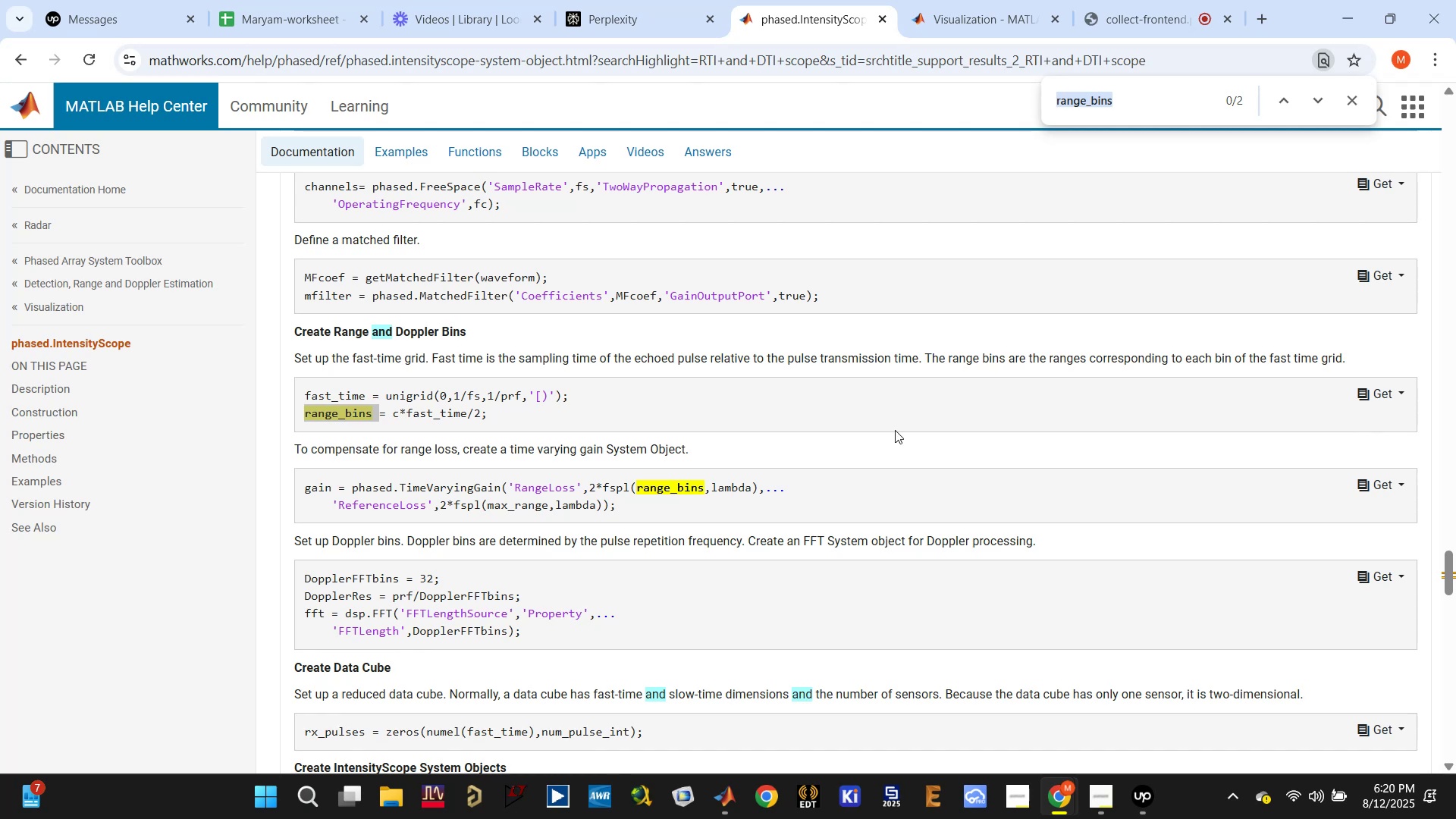 
key(Enter)
 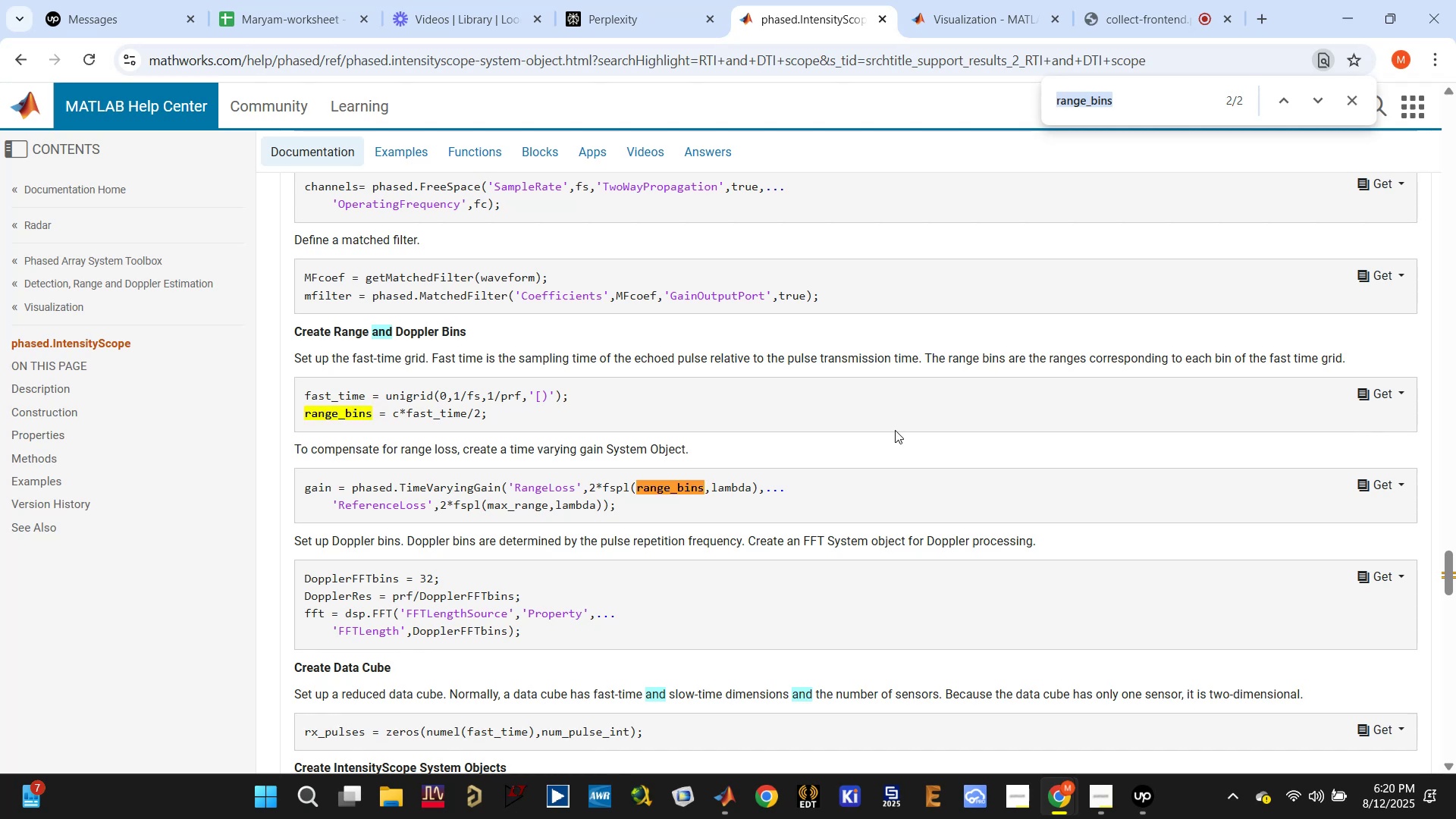 
key(Enter)
 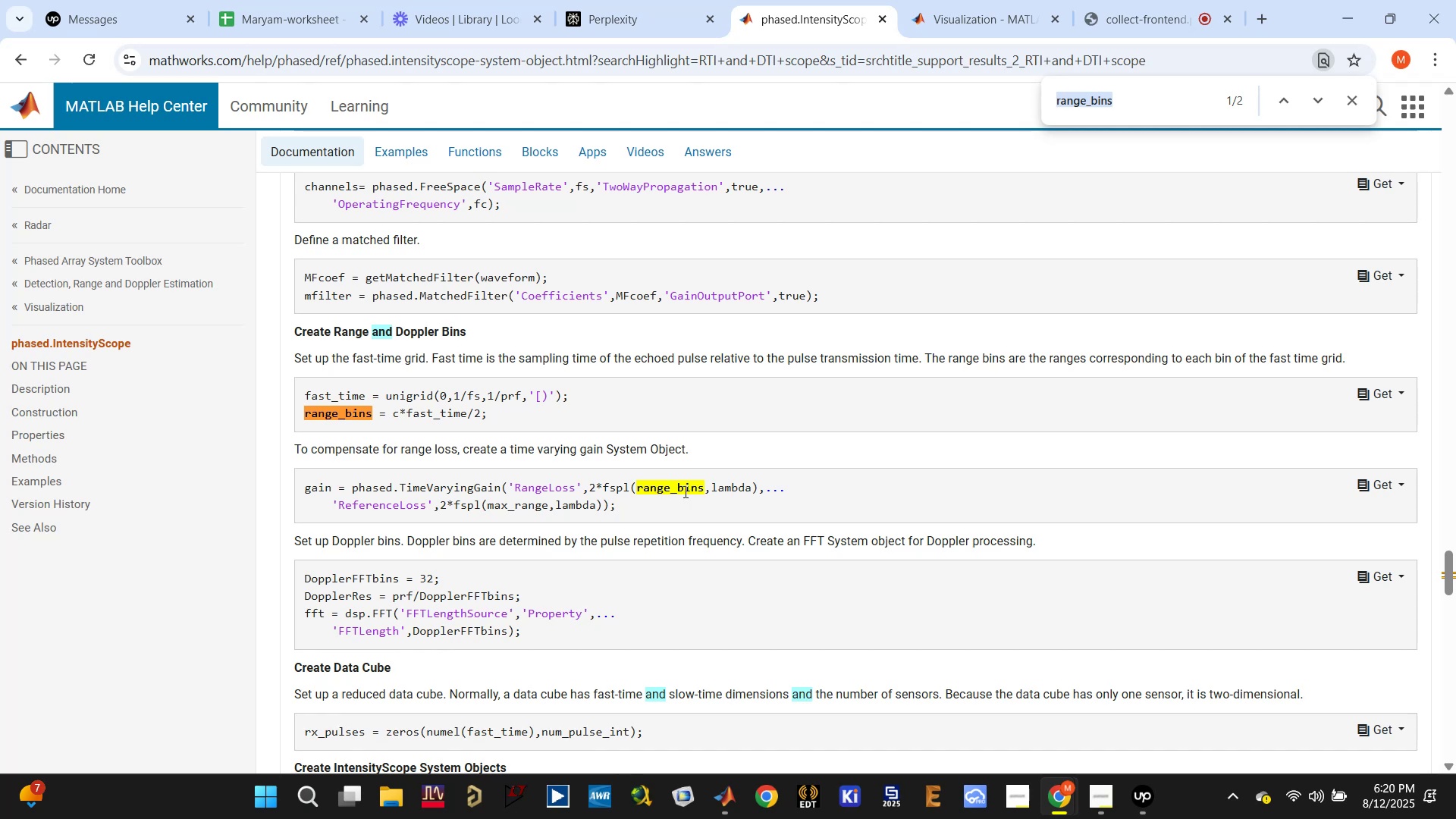 
wait(7.68)
 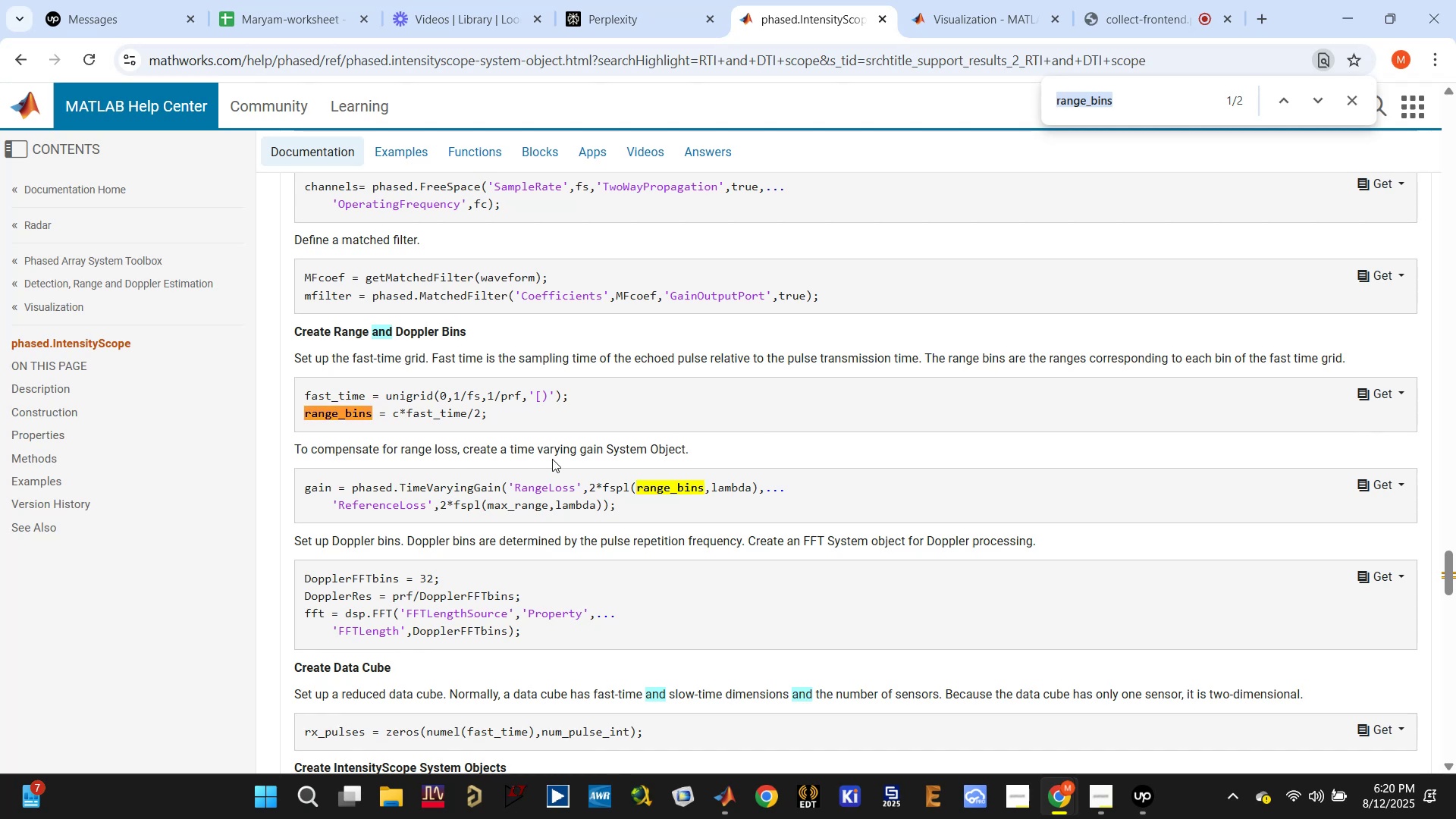 
double_click([500, 499])
 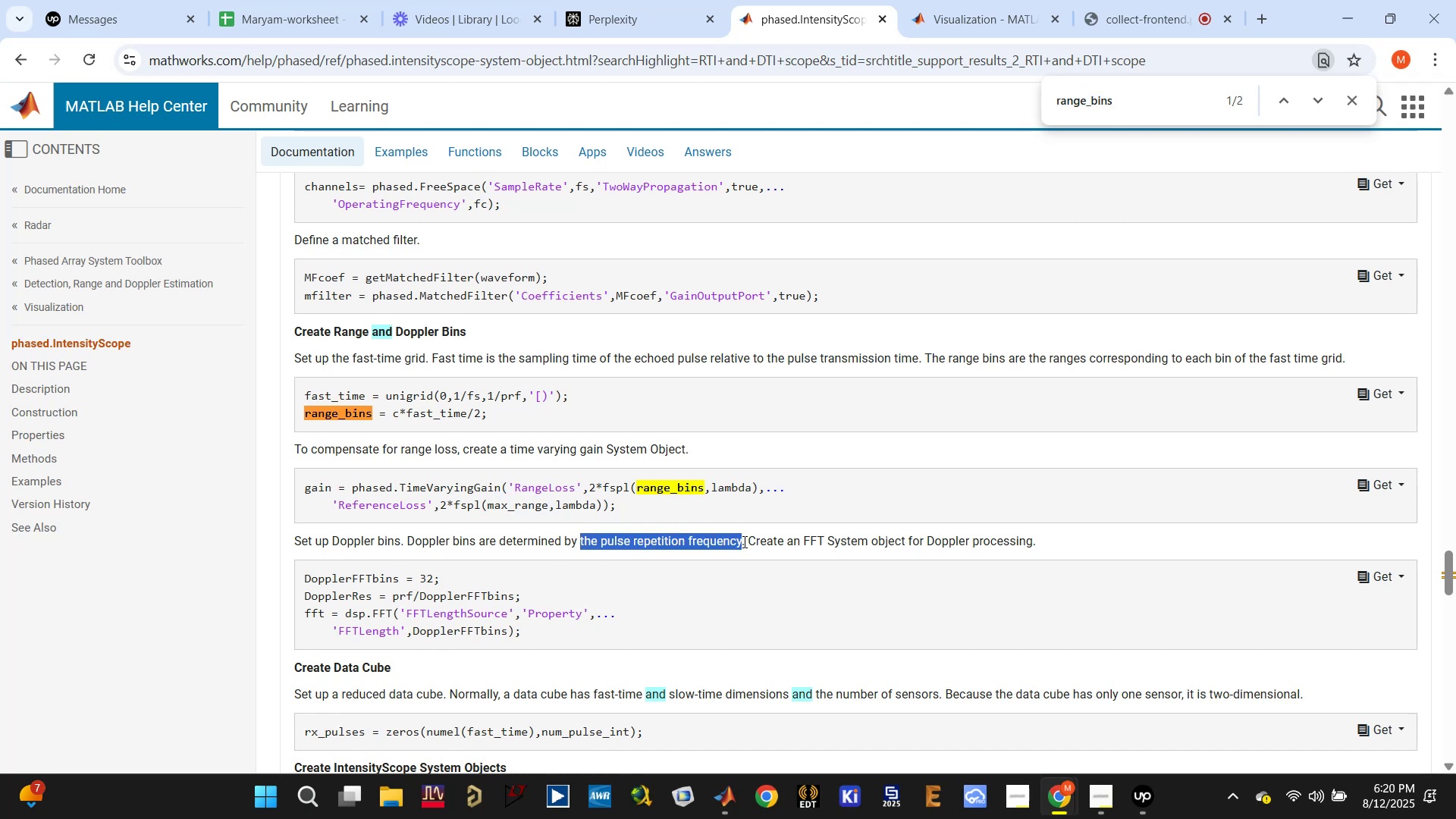 
wait(14.3)
 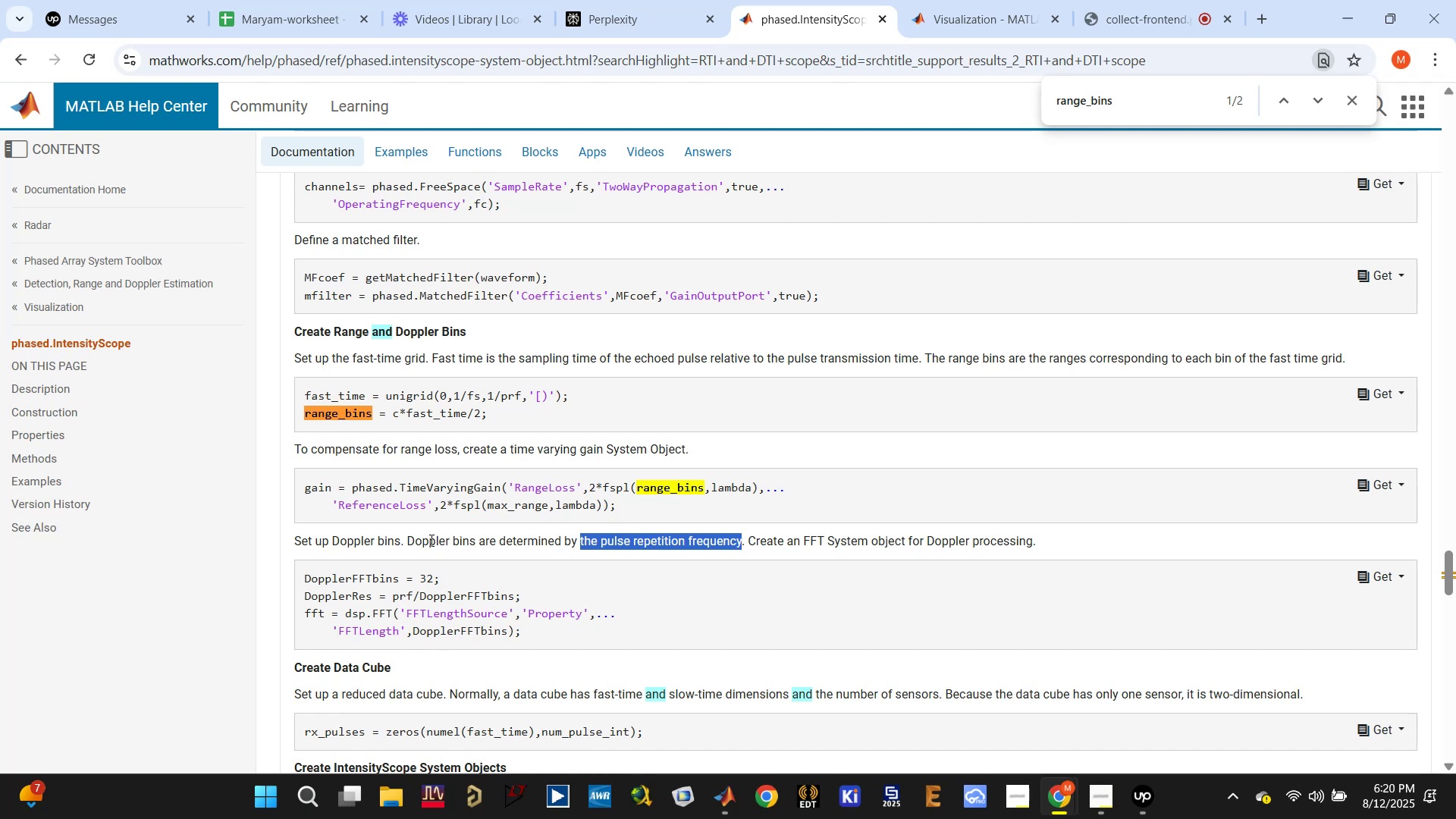 
key(Control+C)
 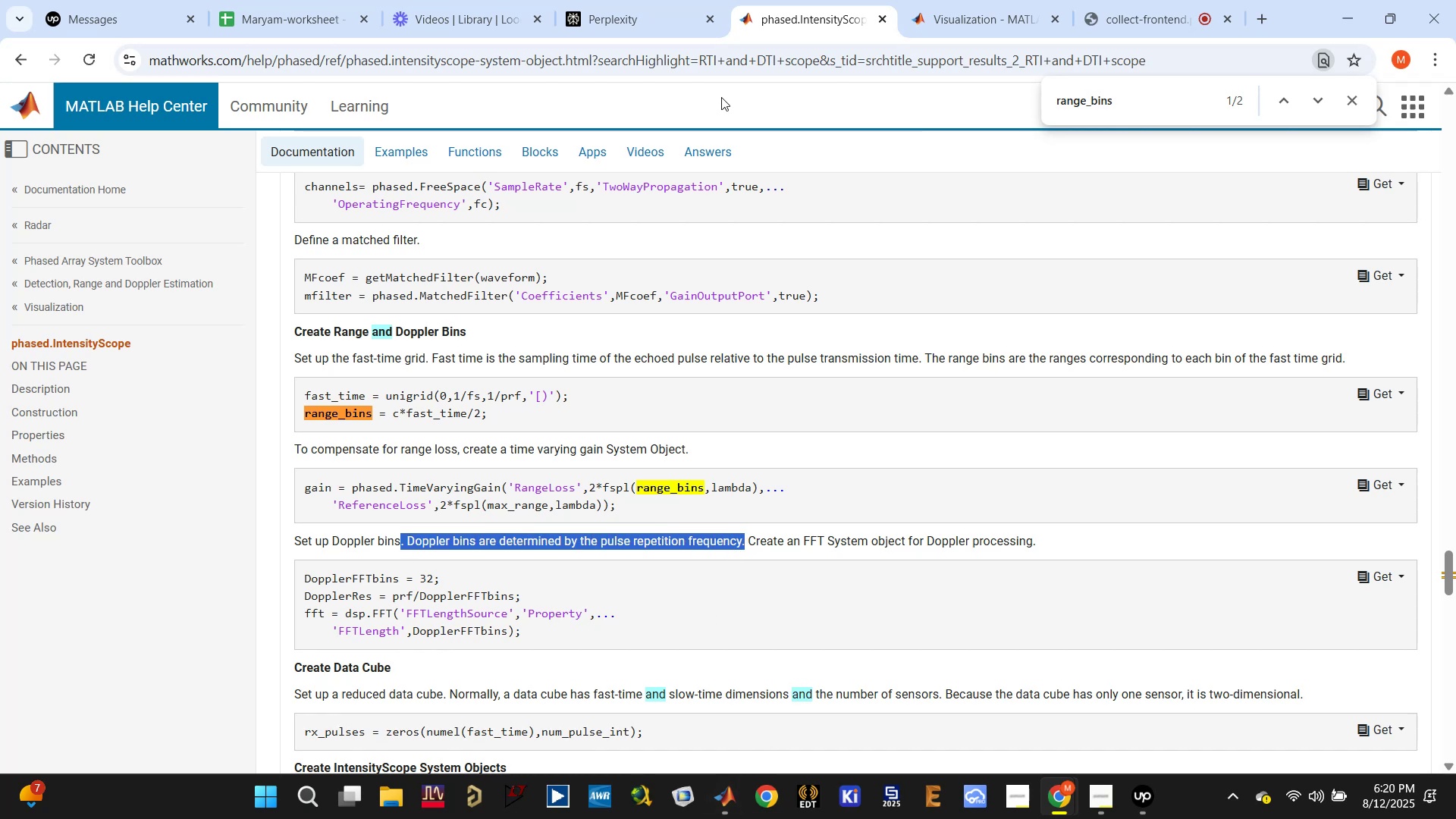 
left_click([655, 0])
 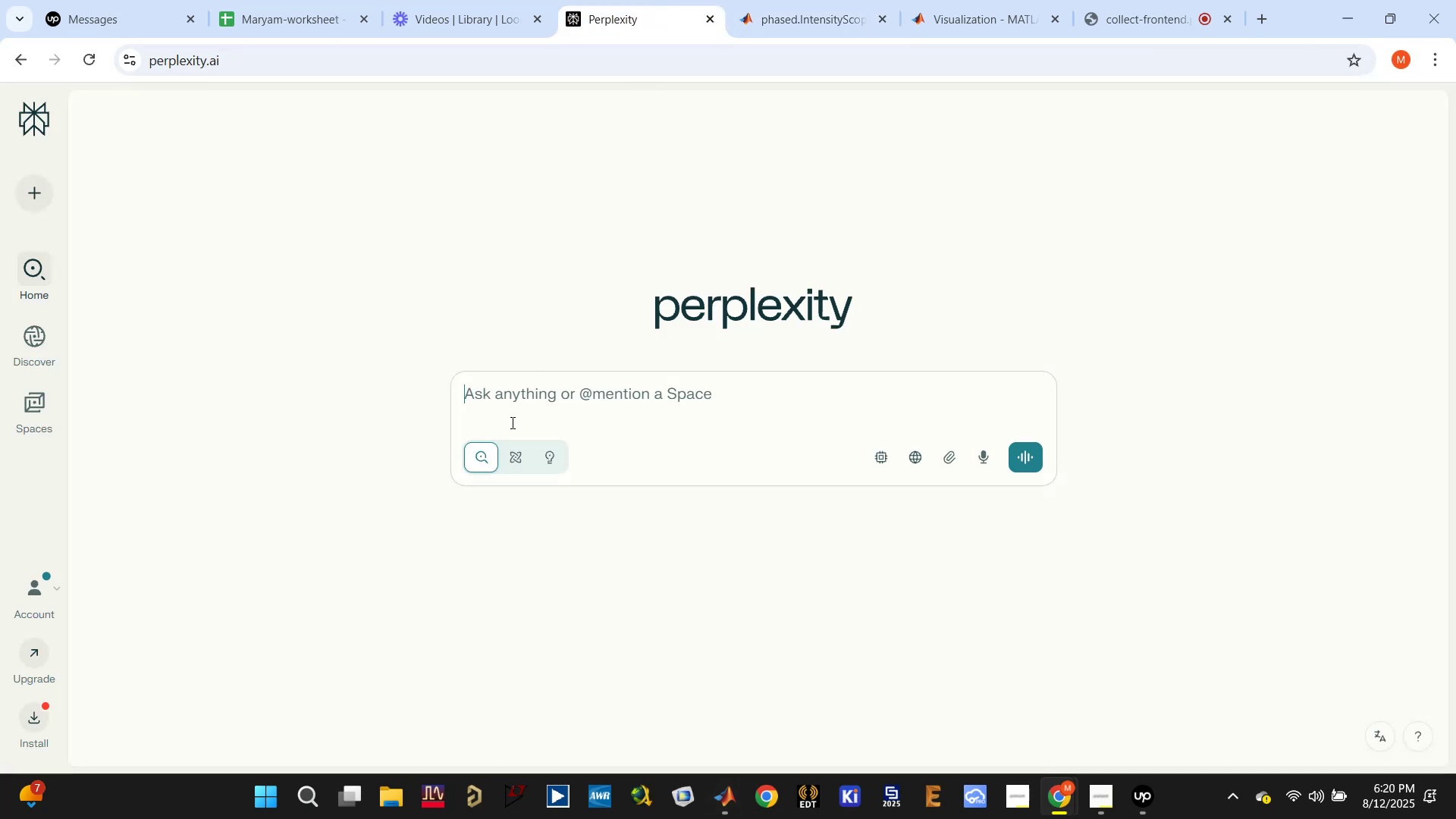 
left_click([529, 388])
 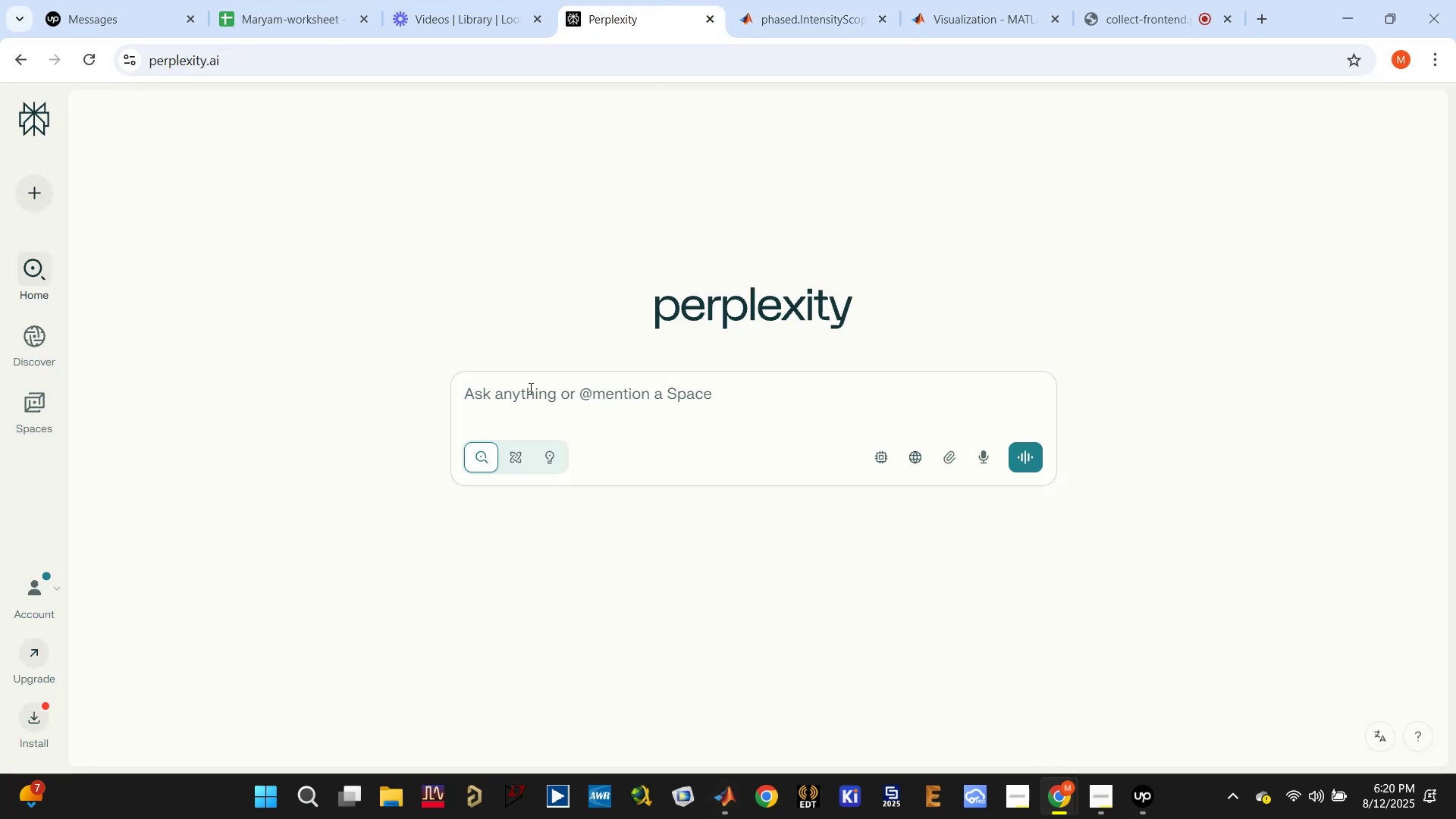 
key(Control+V)
 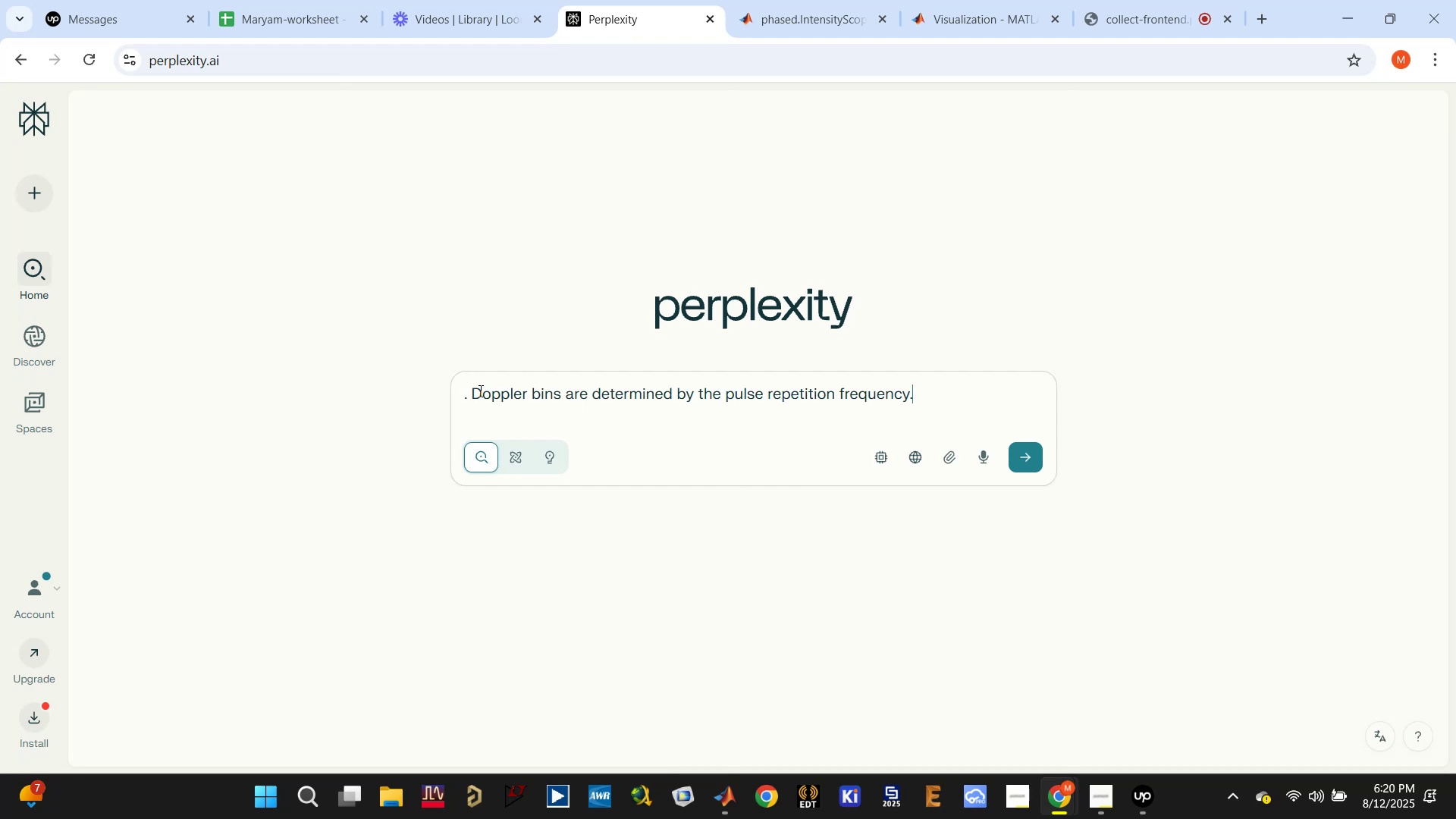 
left_click([470, 391])
 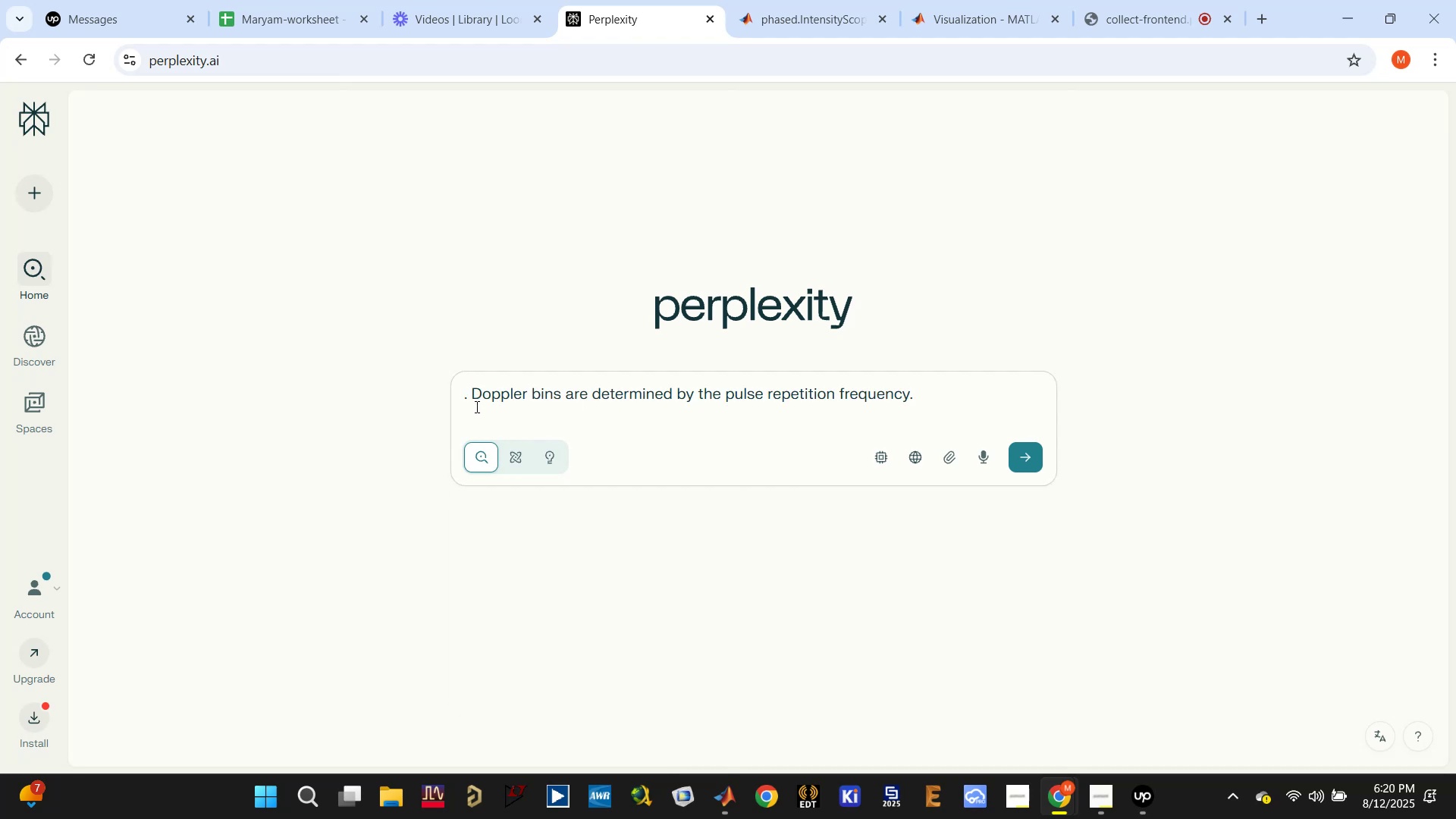 
key(Backspace)
key(Backspace)
type(how to df)
key(Backspace)
type(efine )
 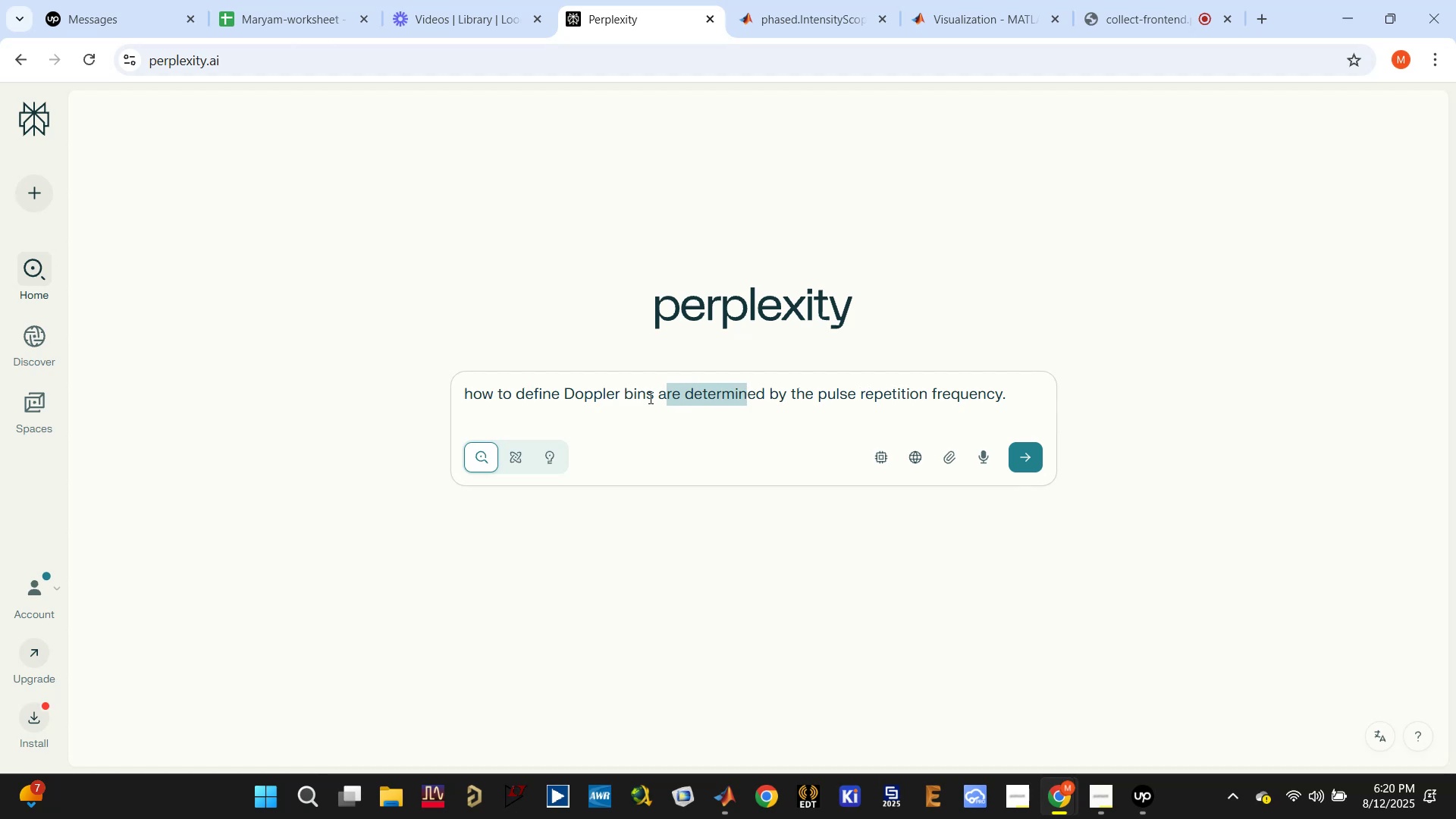 
wait(5.87)
 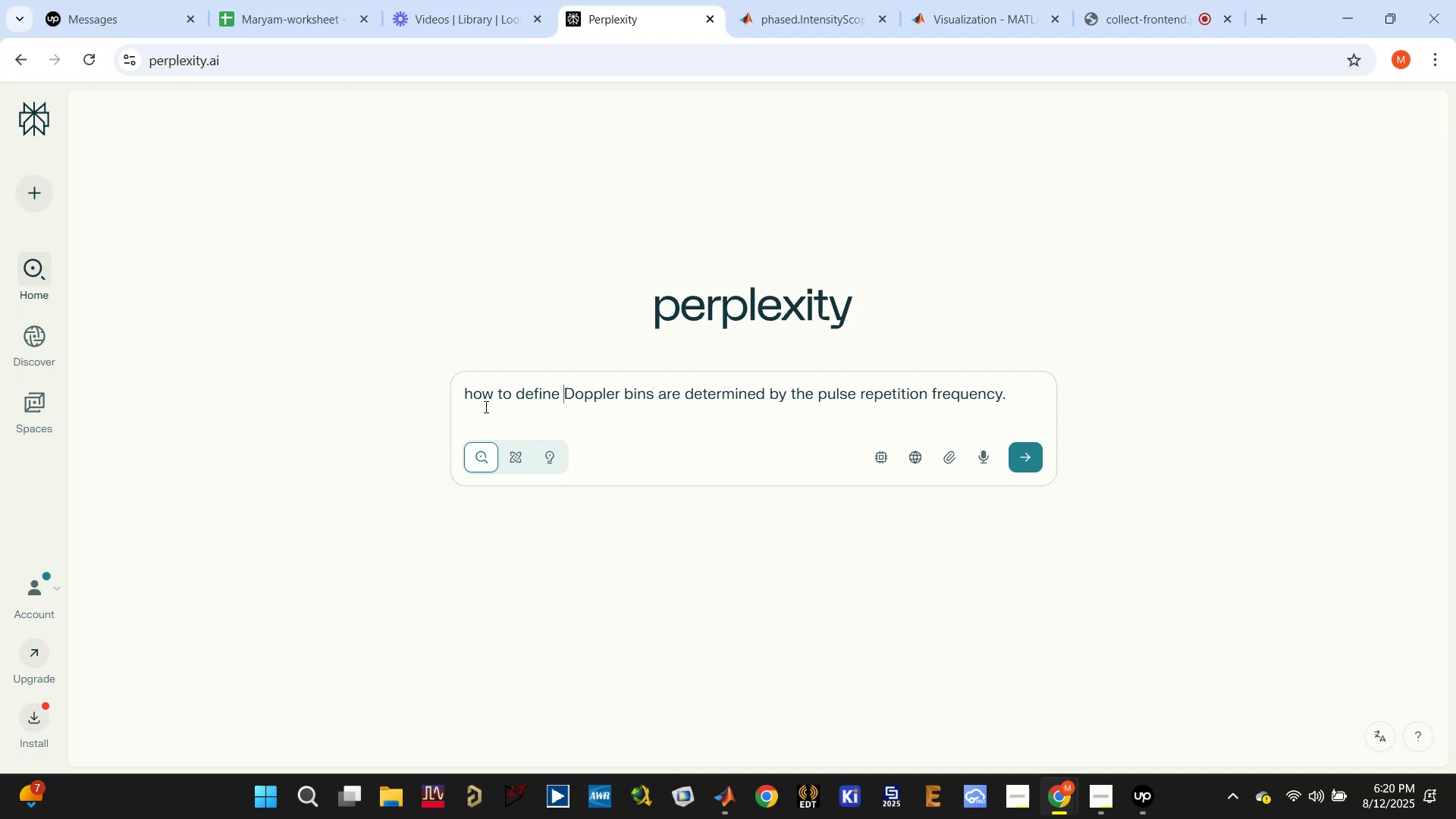 
left_click([1025, 463])
 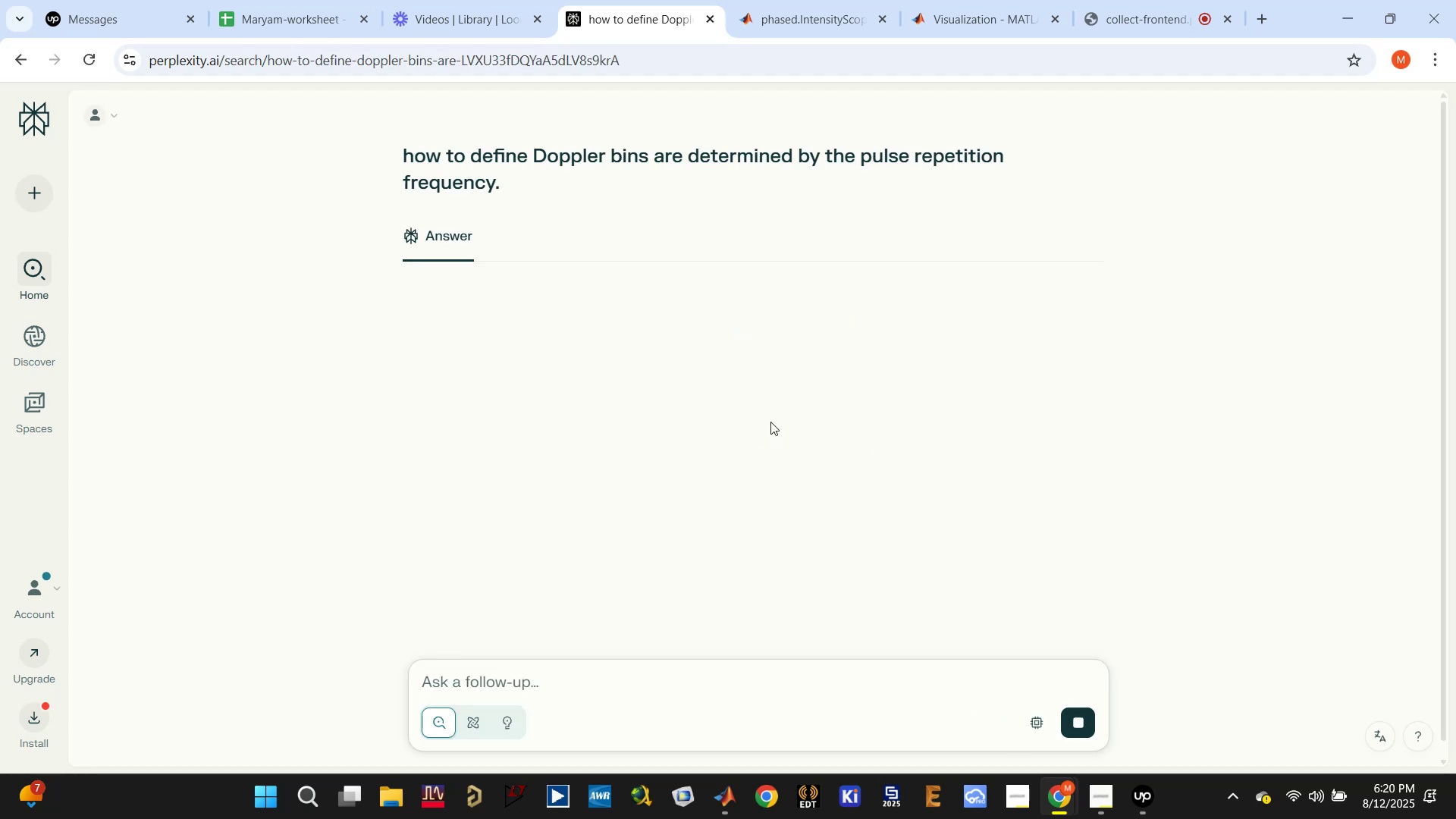 
scroll: coordinate [575, 318], scroll_direction: down, amount: 5.0
 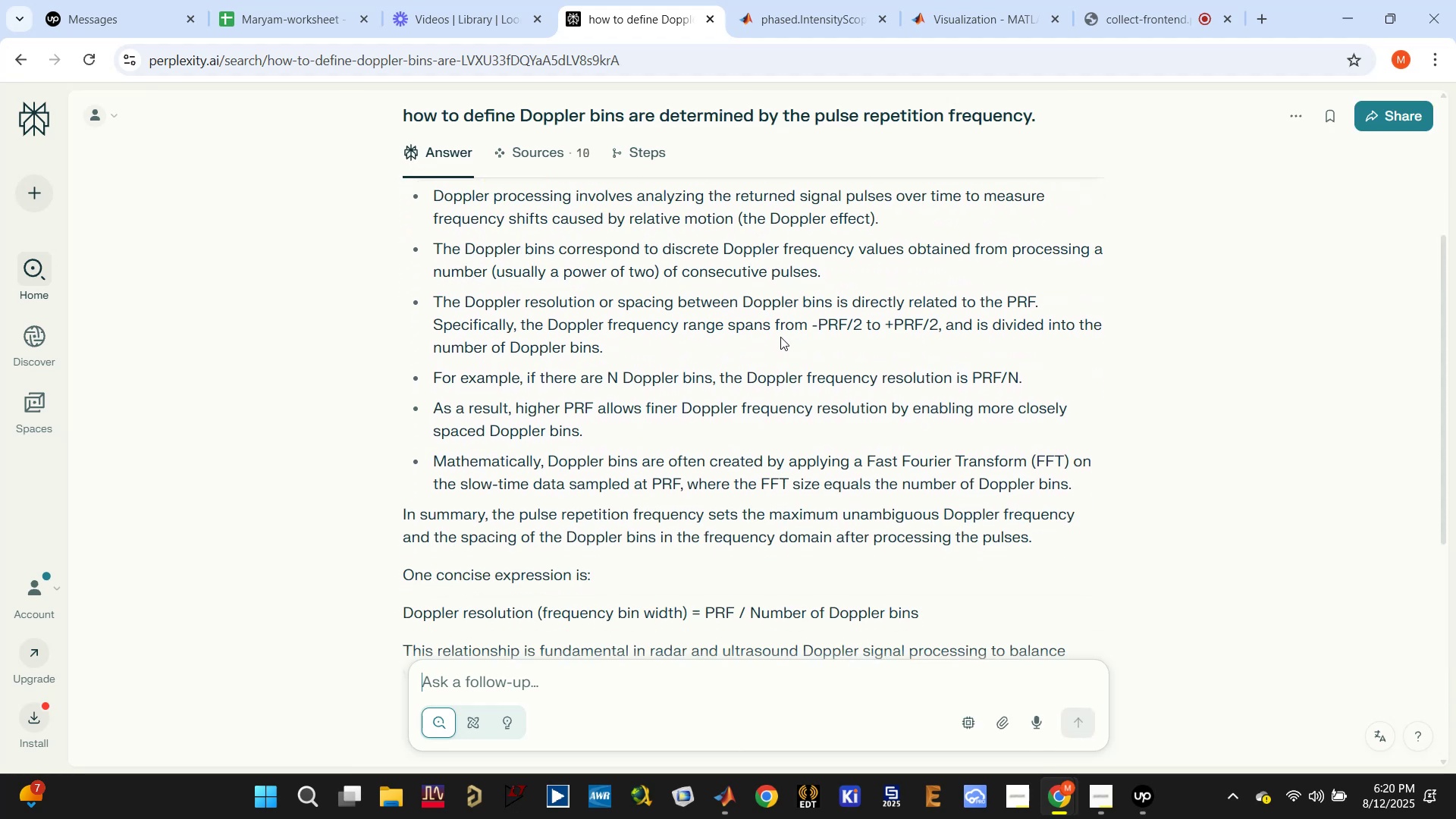 
double_click([825, 327])
 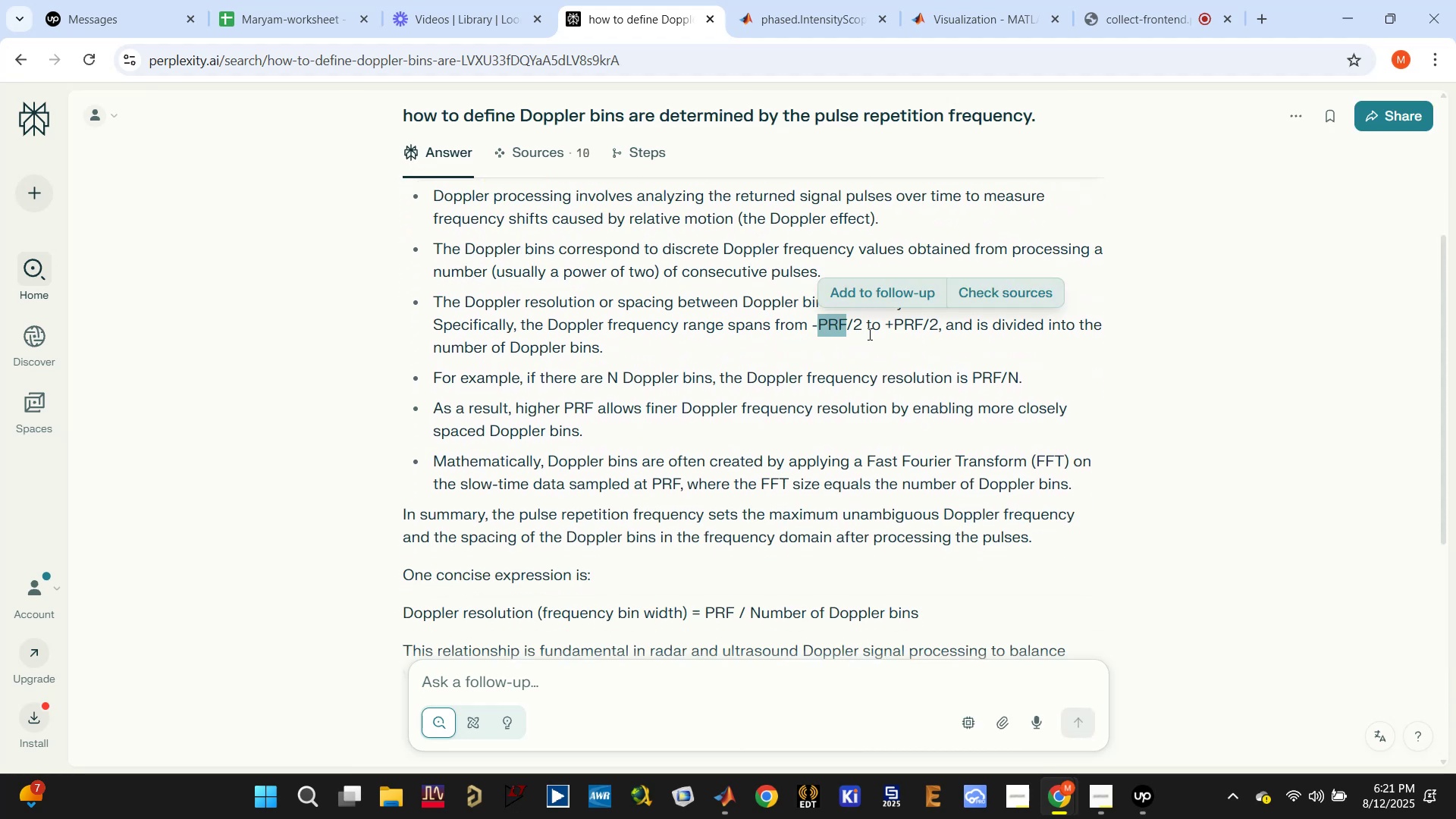 
left_click([901, 337])
 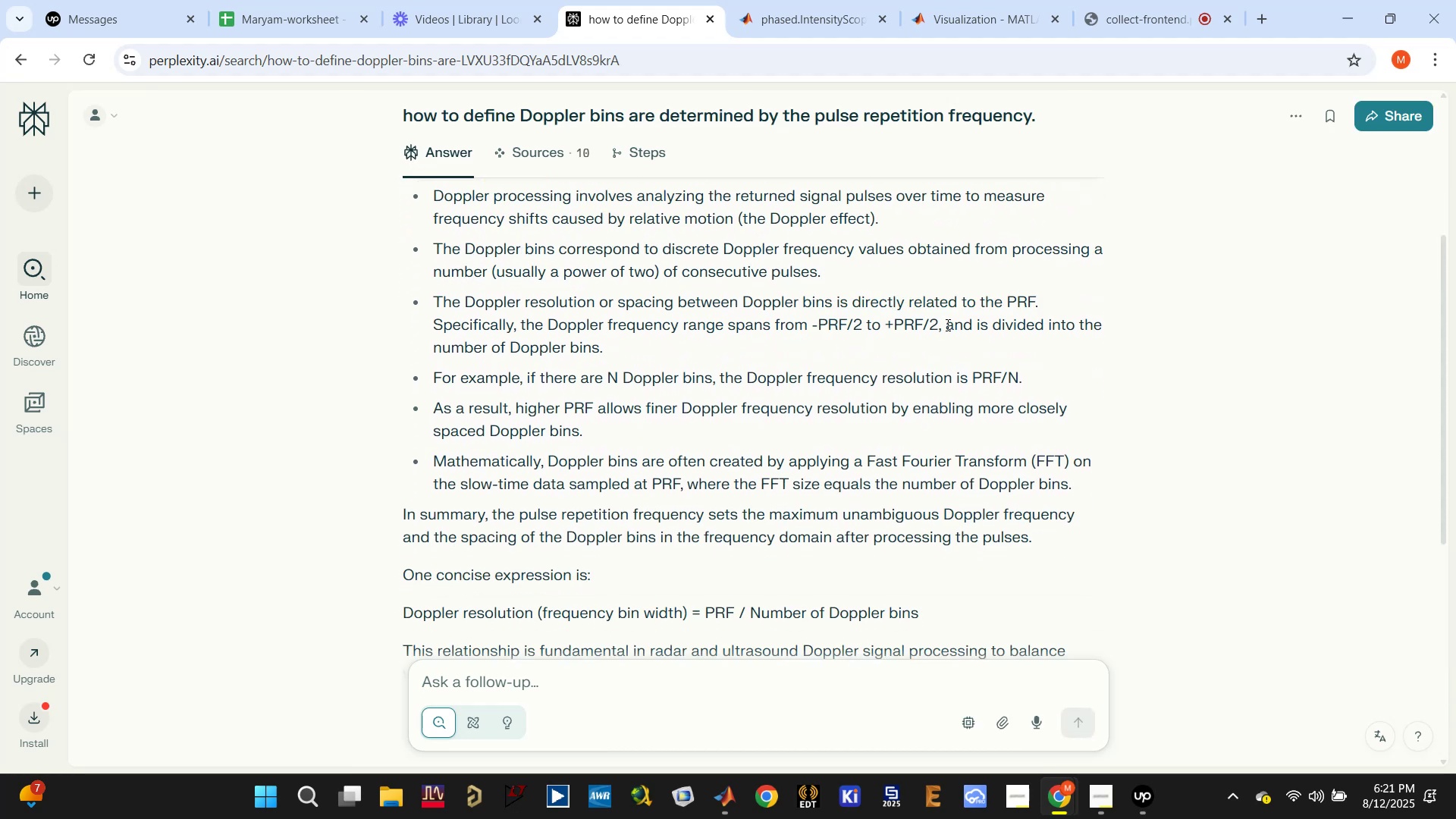 
scroll: coordinate [941, 328], scroll_direction: down, amount: 1.0
 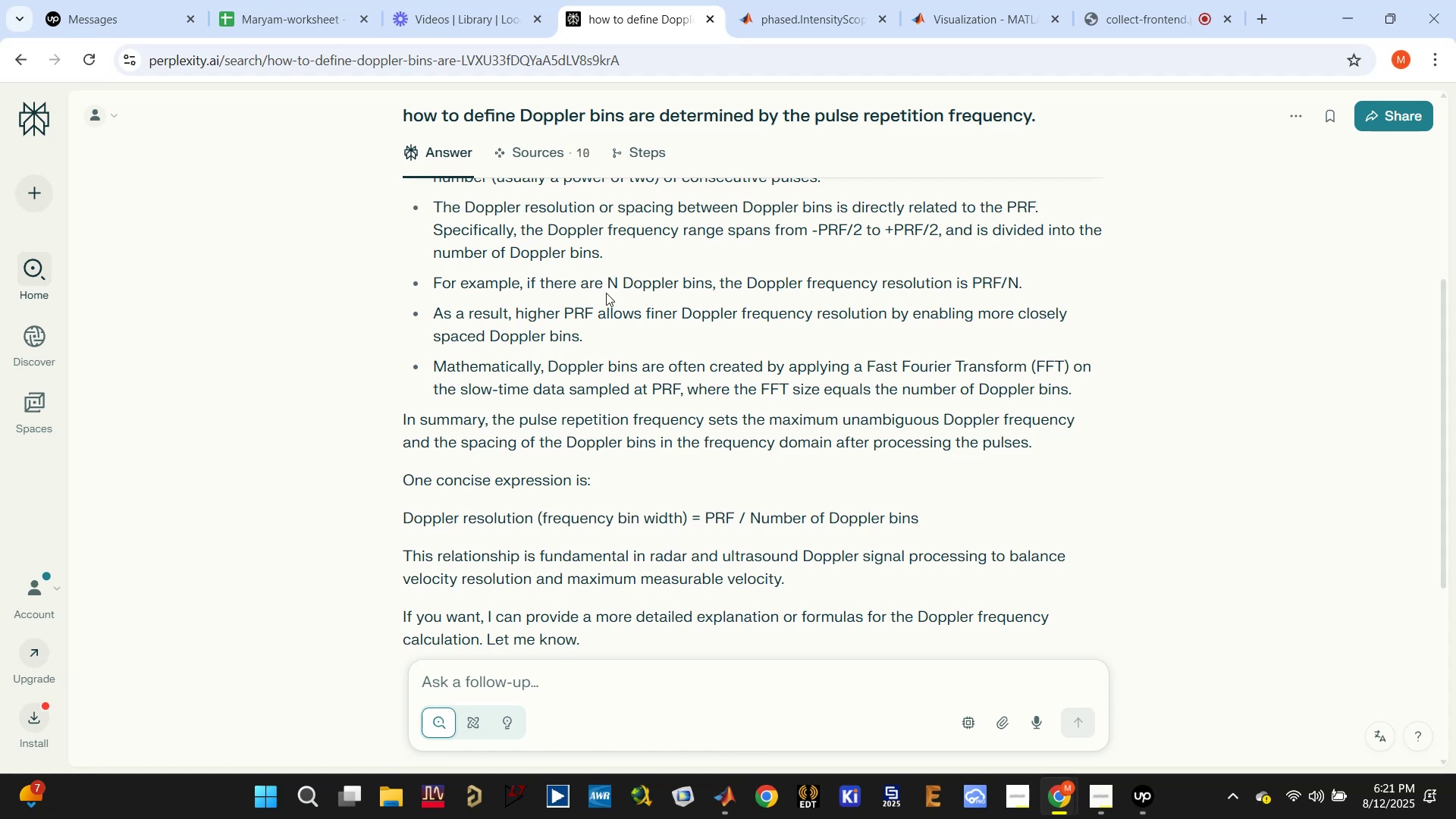 
wait(5.26)
 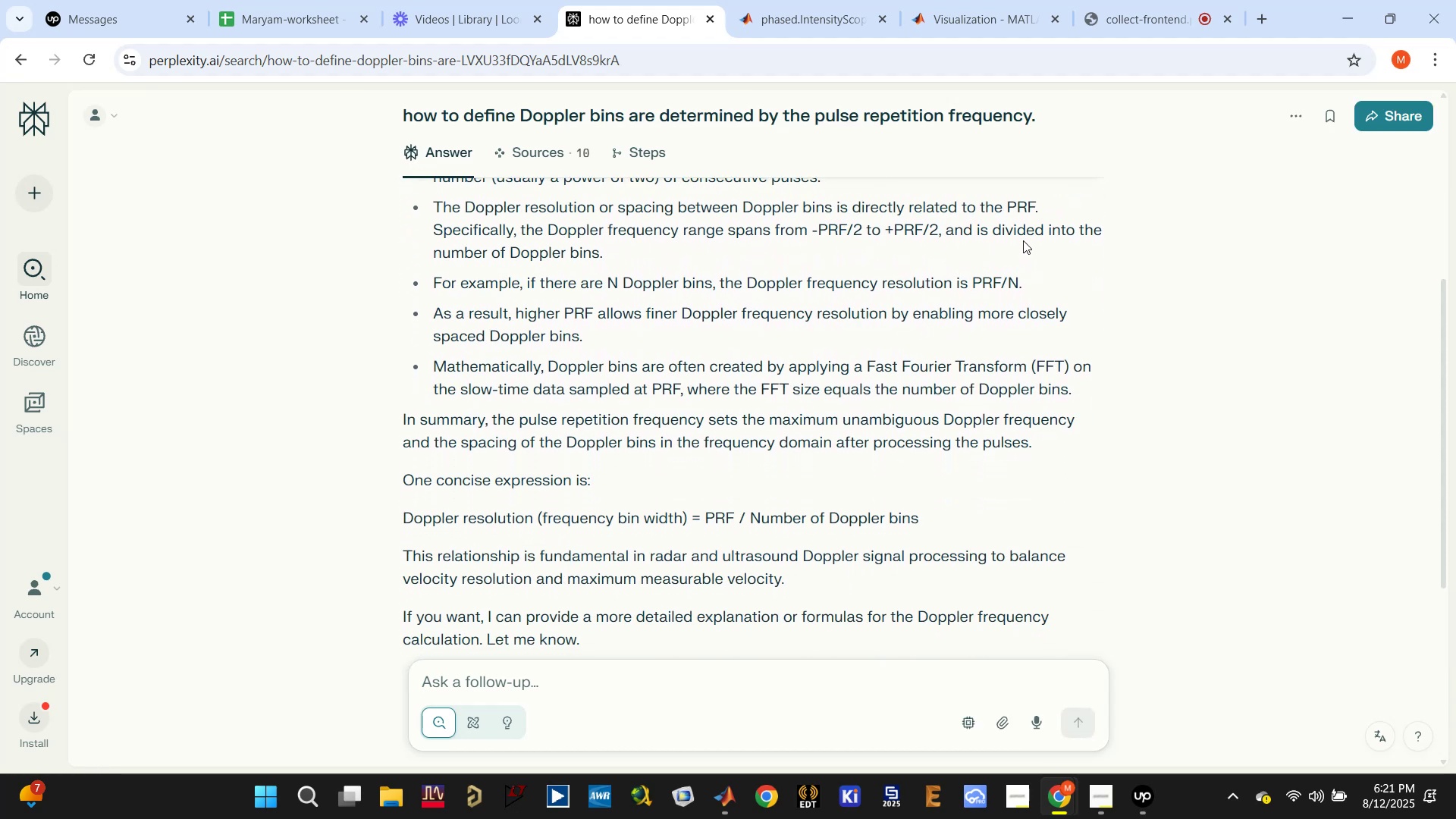 
left_click([950, 280])
 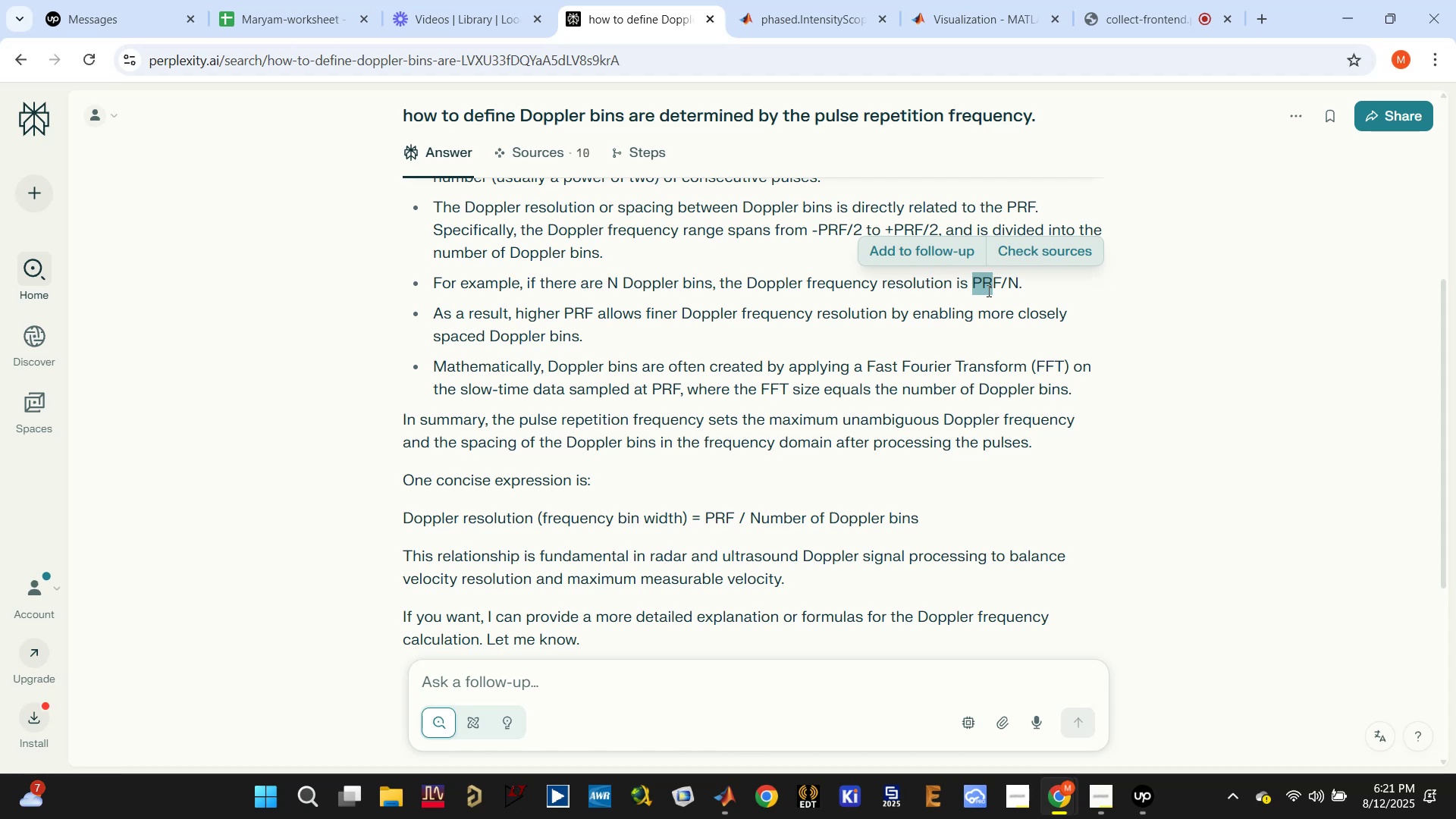 
wait(15.46)
 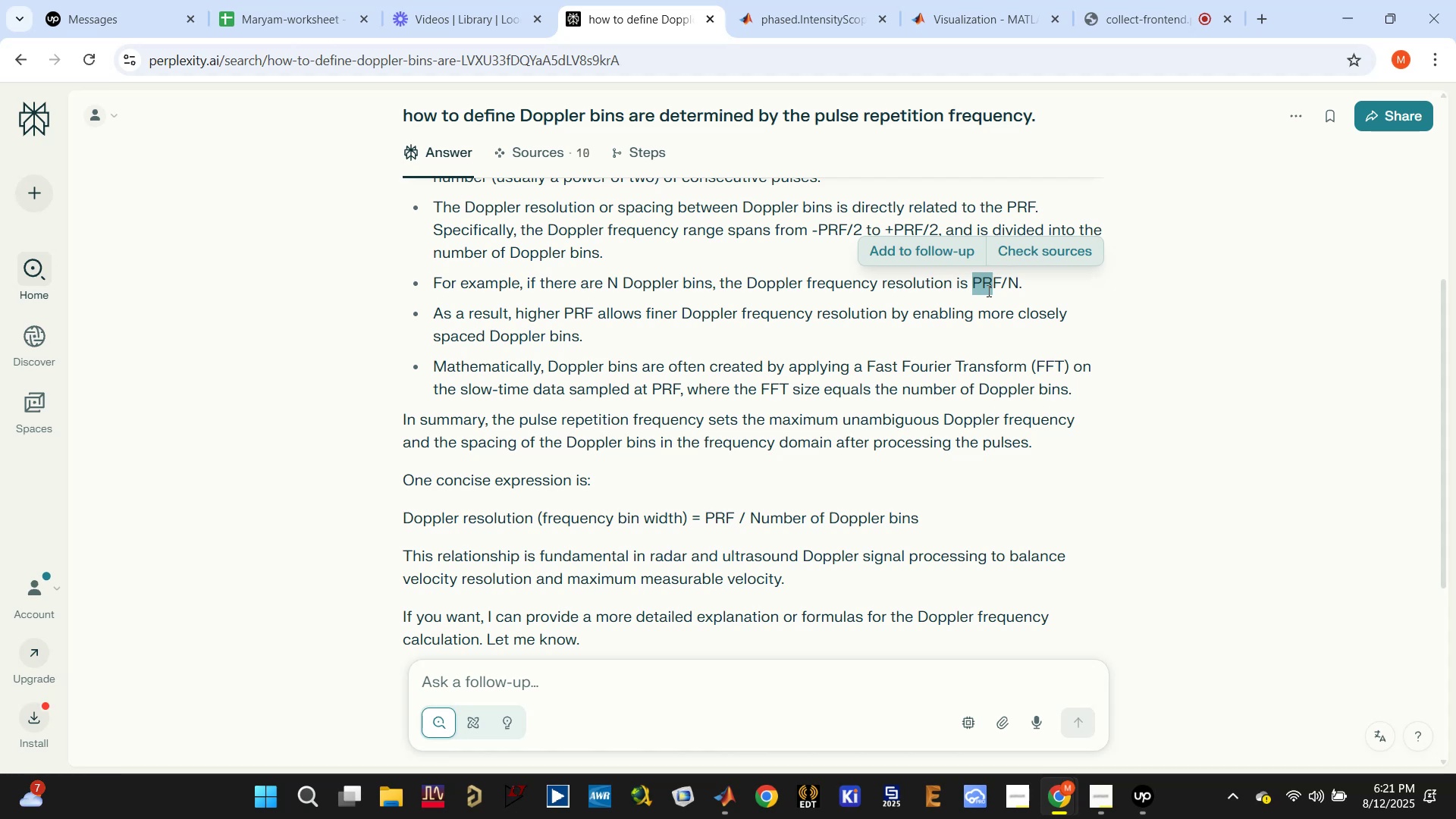 
left_click([887, 329])
 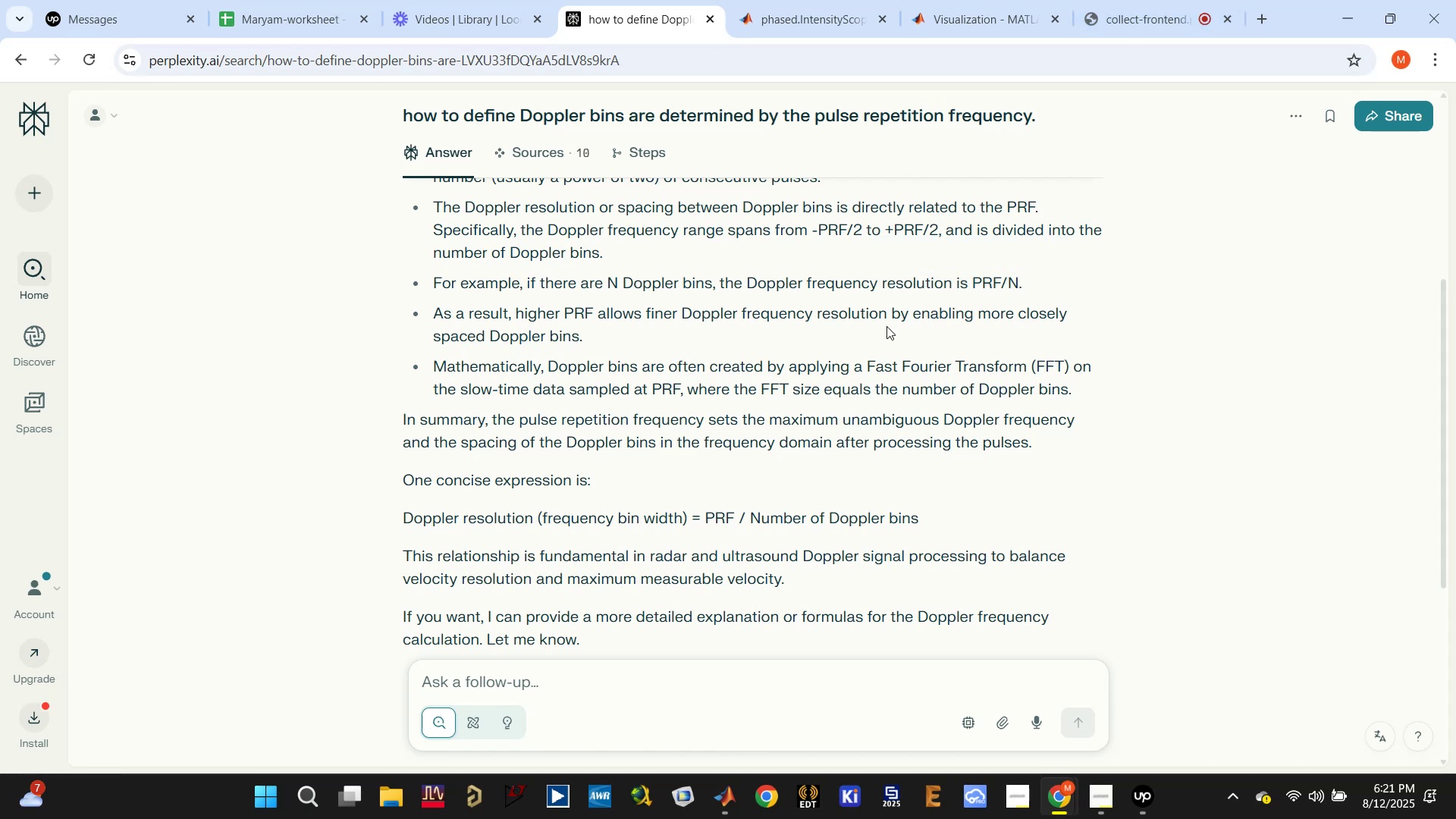 
scroll: coordinate [777, 290], scroll_direction: down, amount: 1.0
 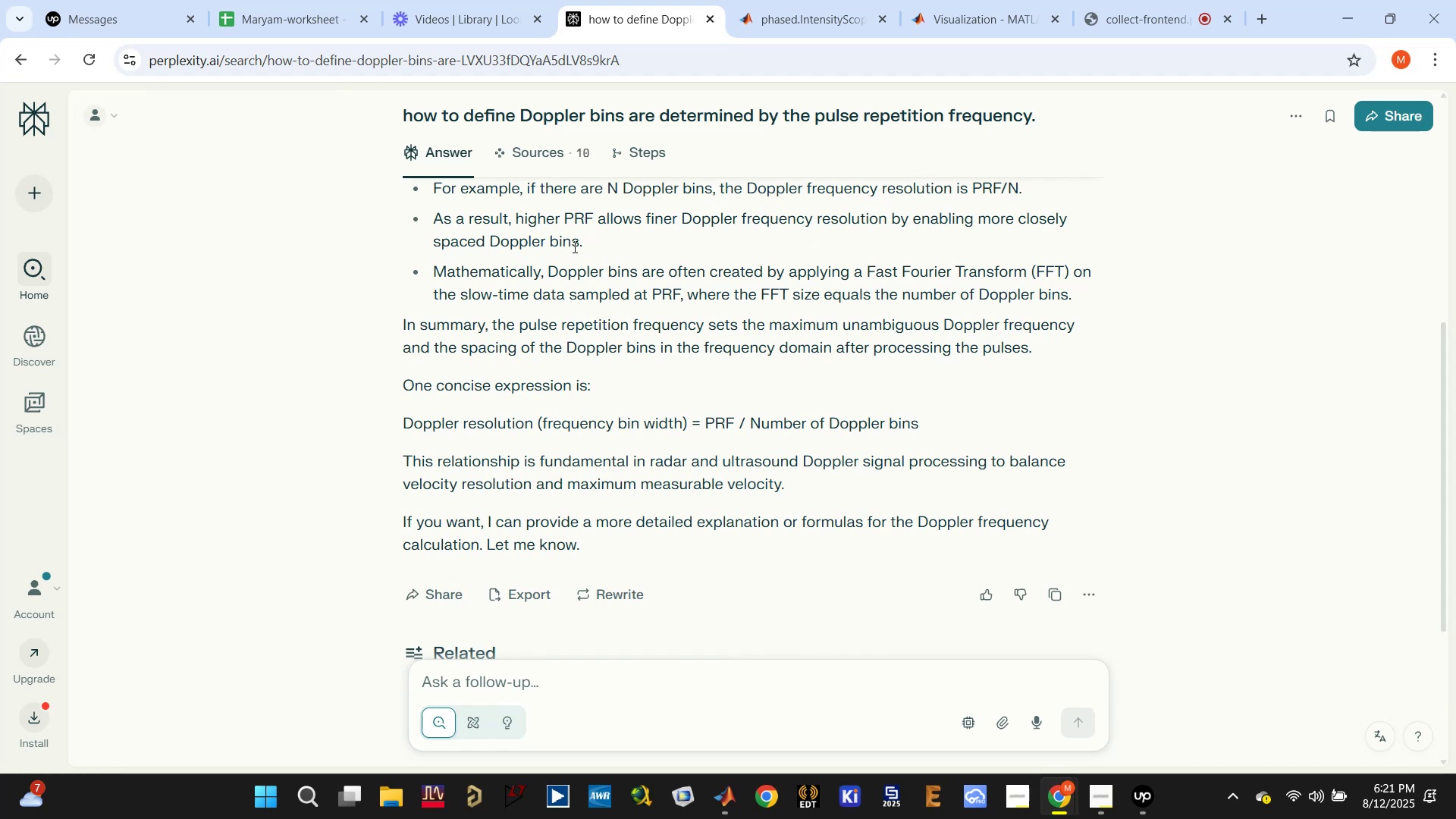 
wait(5.19)
 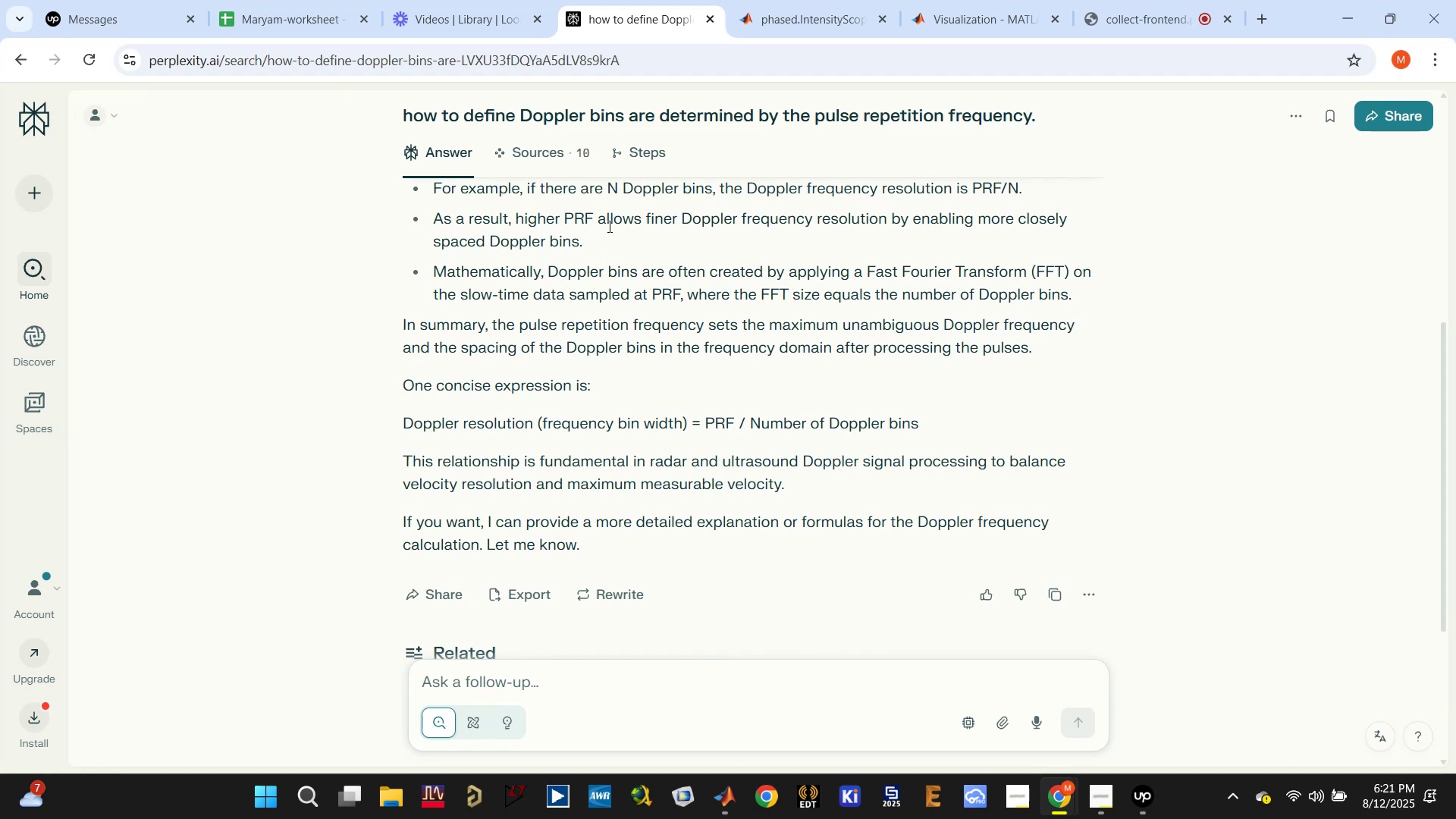 
scroll: coordinate [716, 286], scroll_direction: up, amount: 1.0
 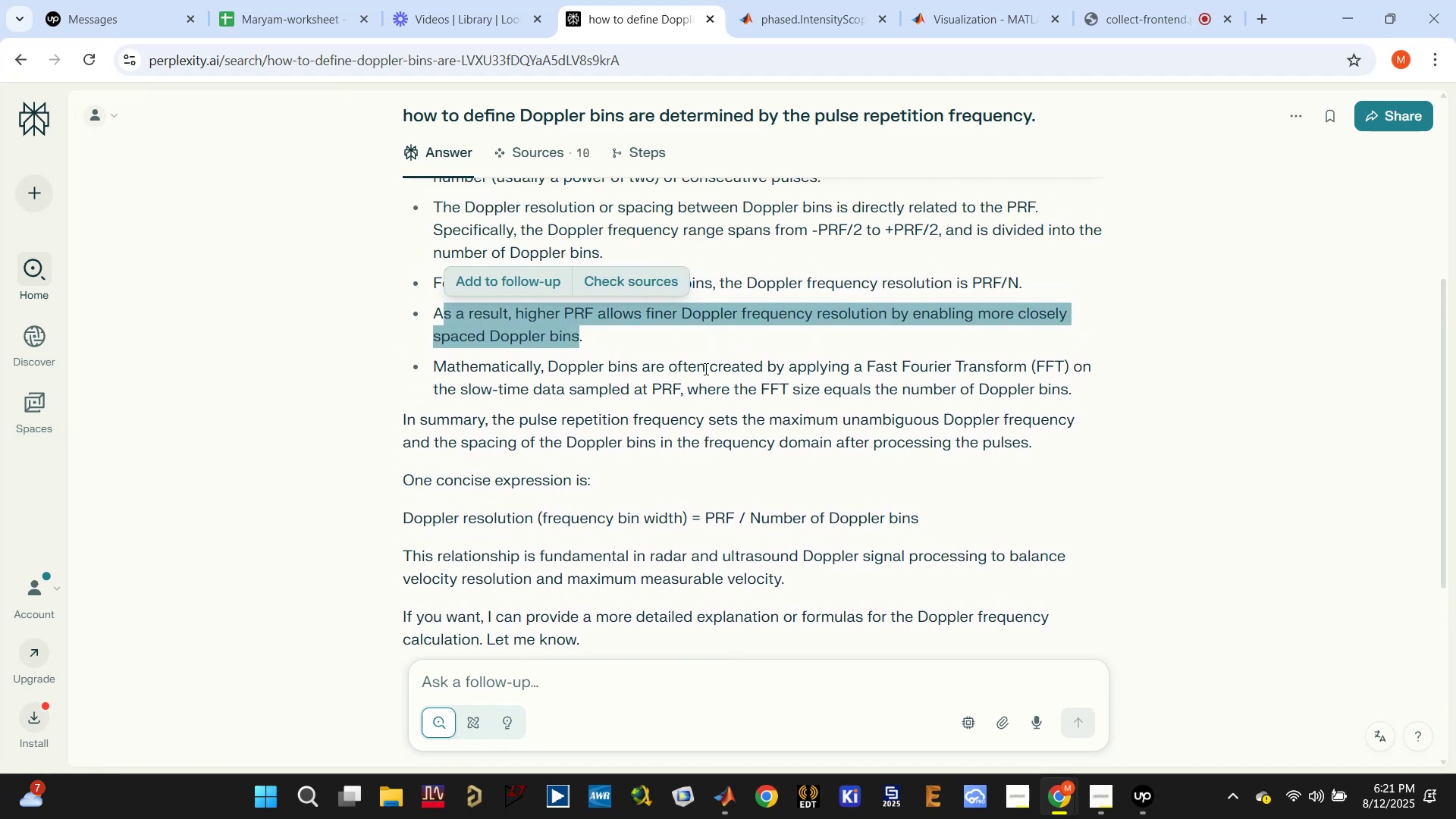 
wait(8.46)
 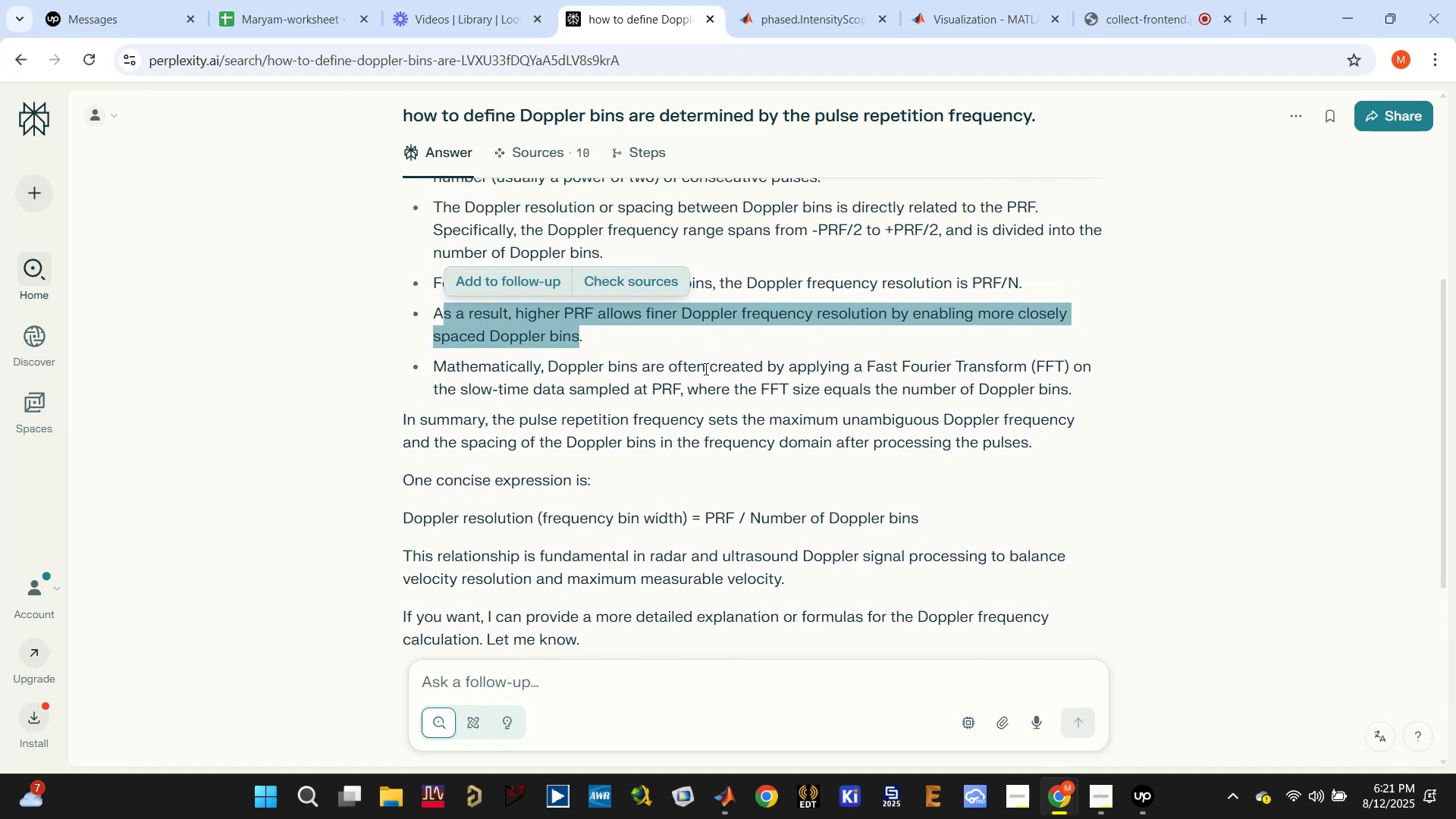 
left_click([833, 381])
 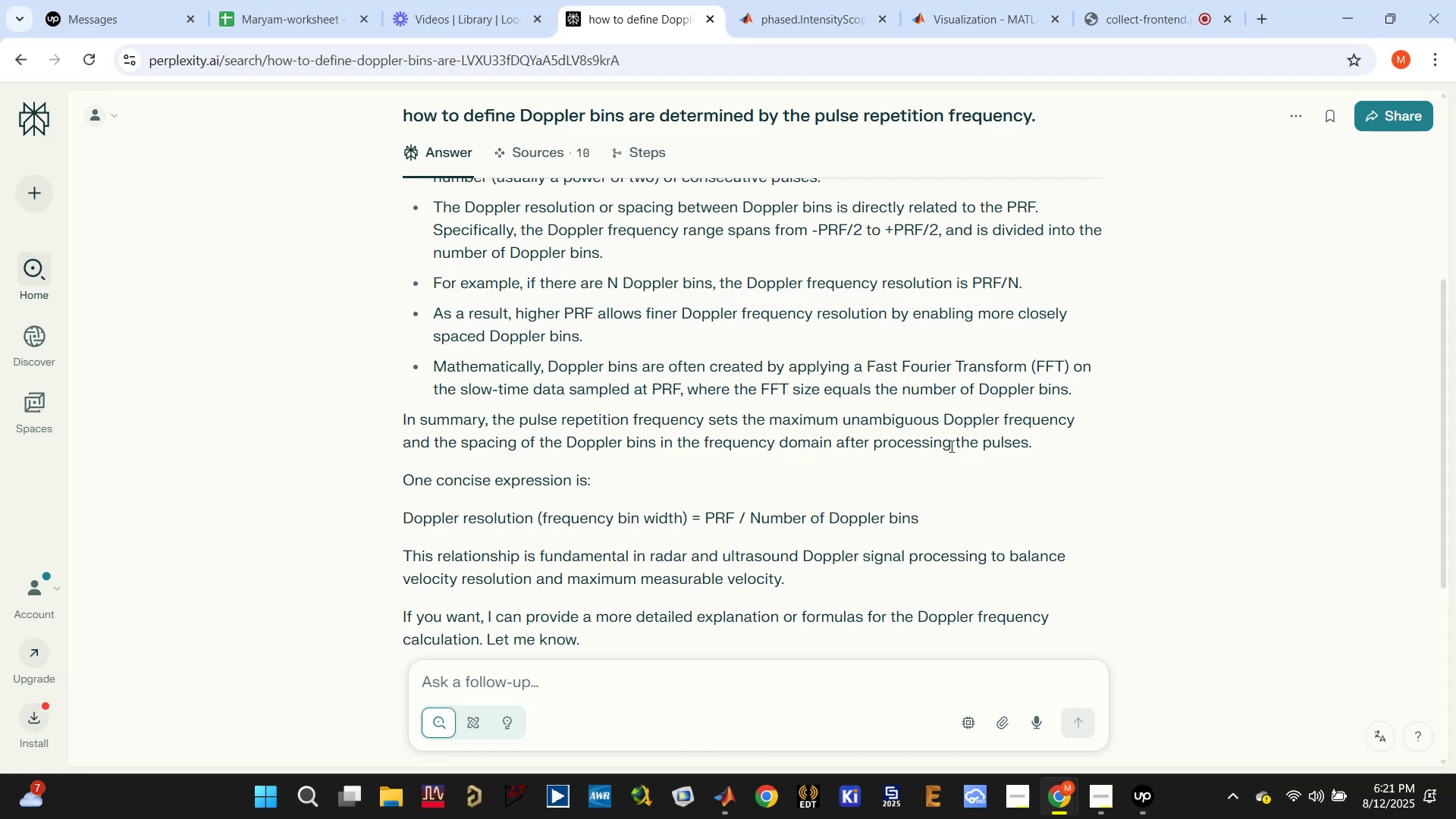 
wait(6.41)
 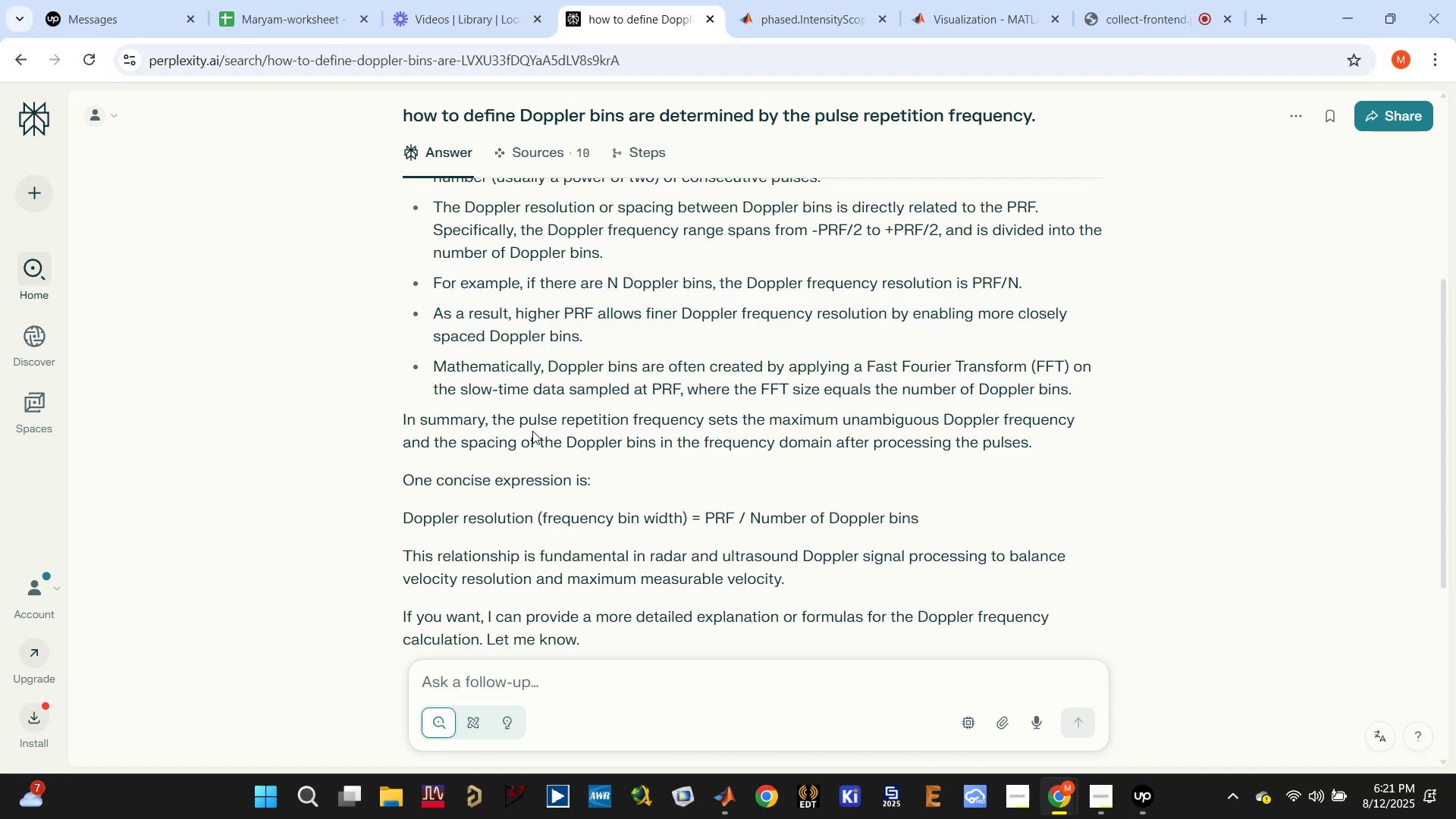 
double_click([624, 446])
 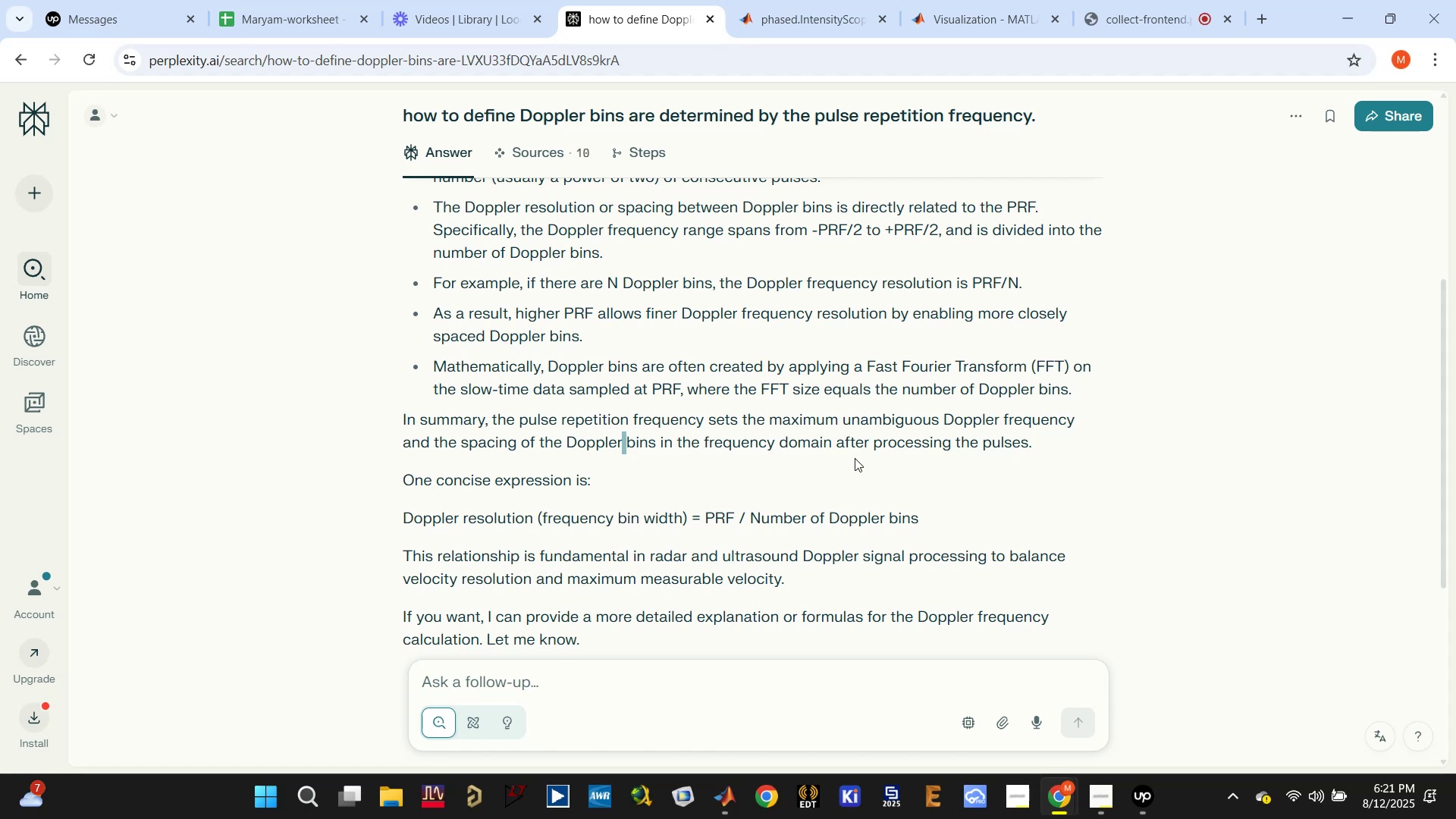 
left_click([839, 473])
 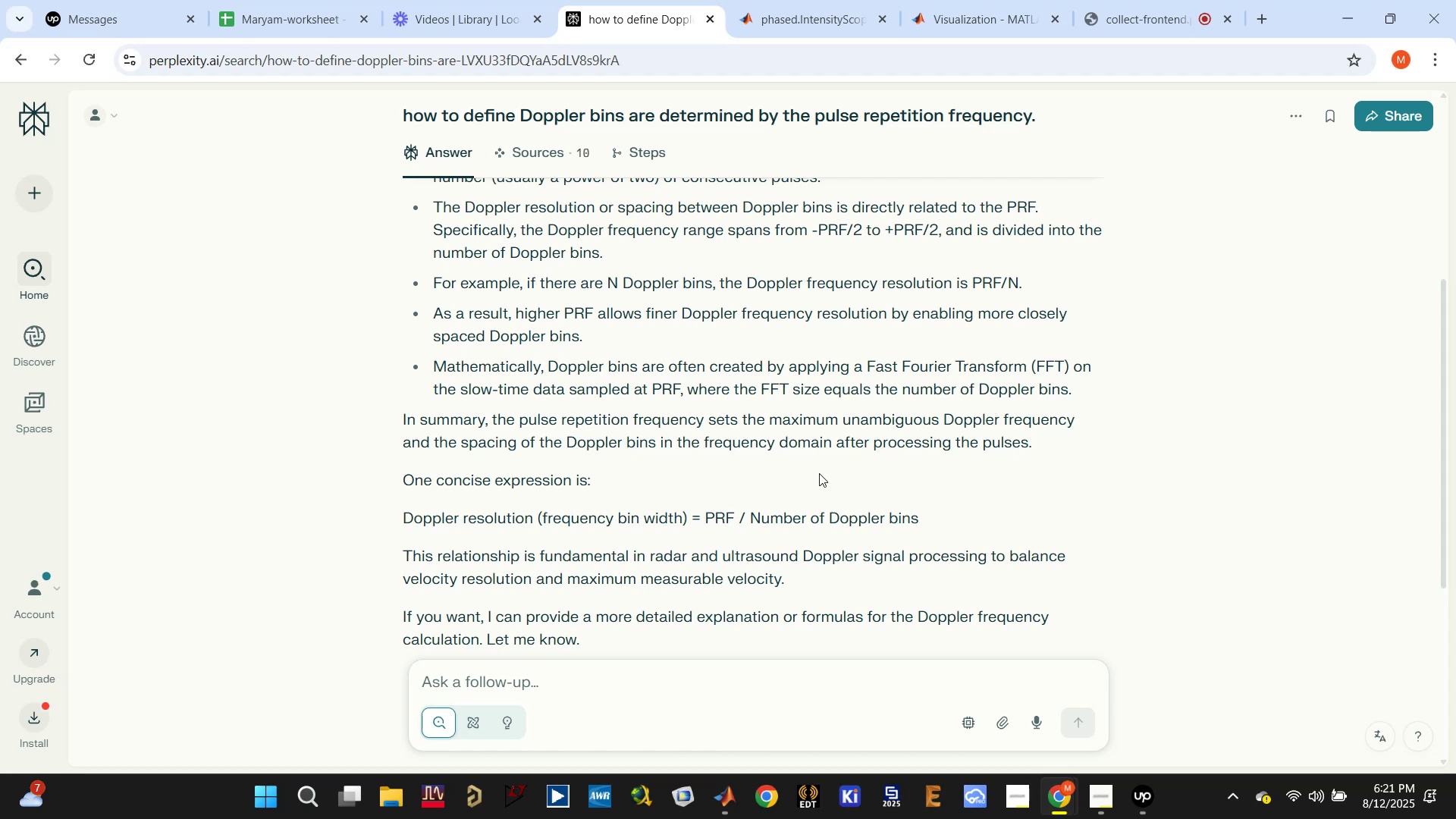 
scroll: coordinate [794, 475], scroll_direction: down, amount: 1.0
 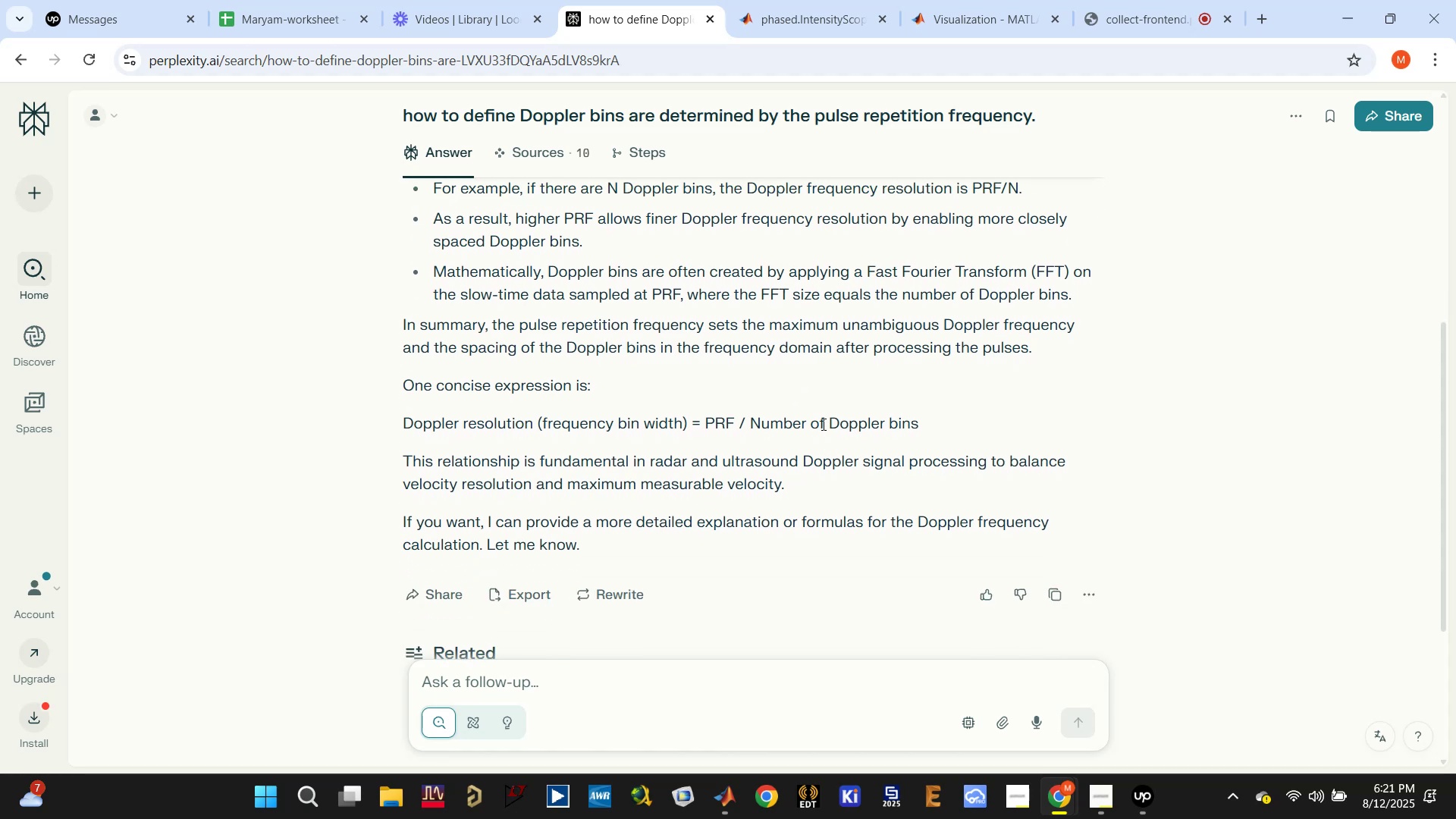 
double_click([820, 423])
 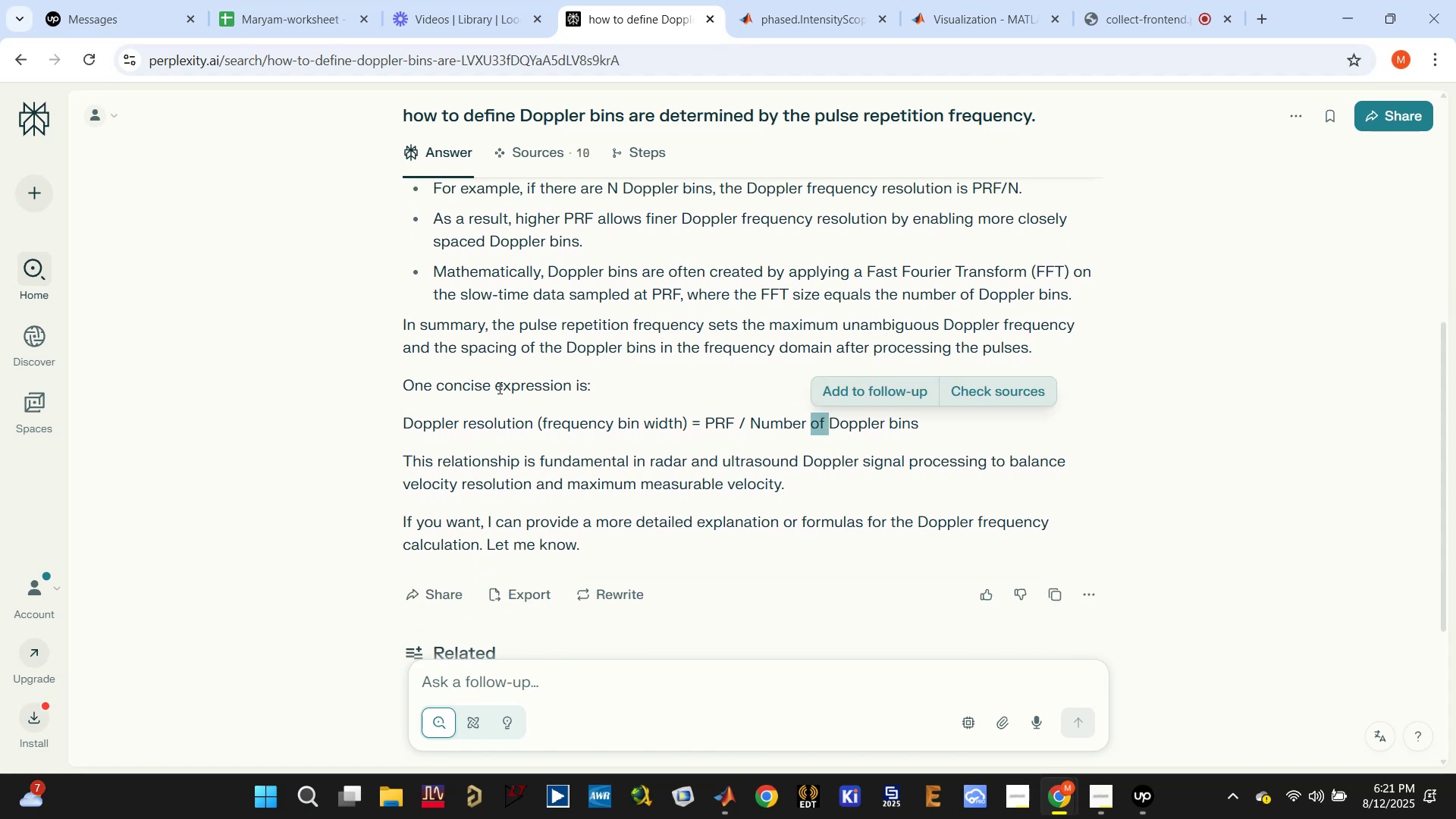 
left_click([507, 422])
 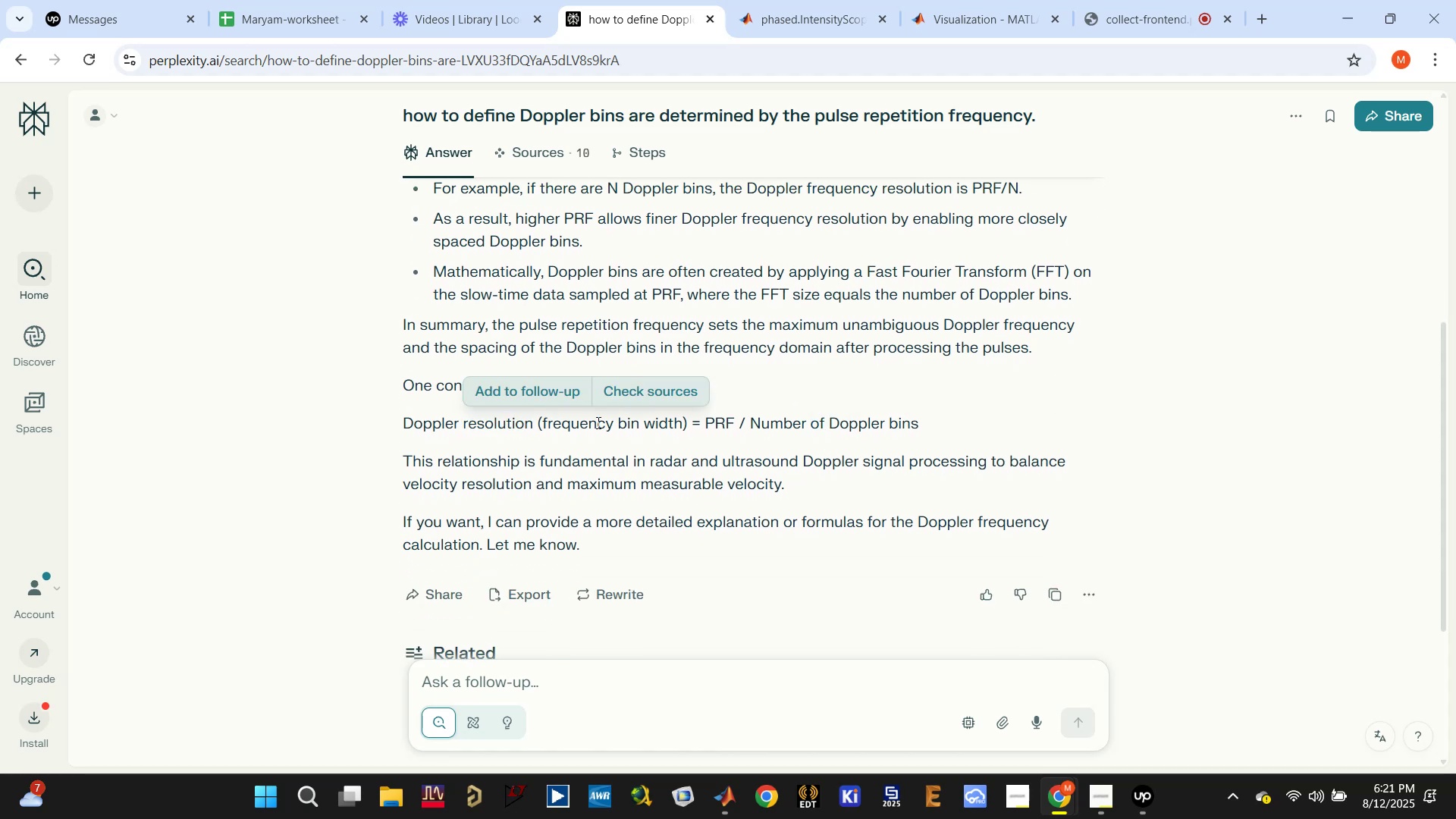 
double_click([597, 422])
 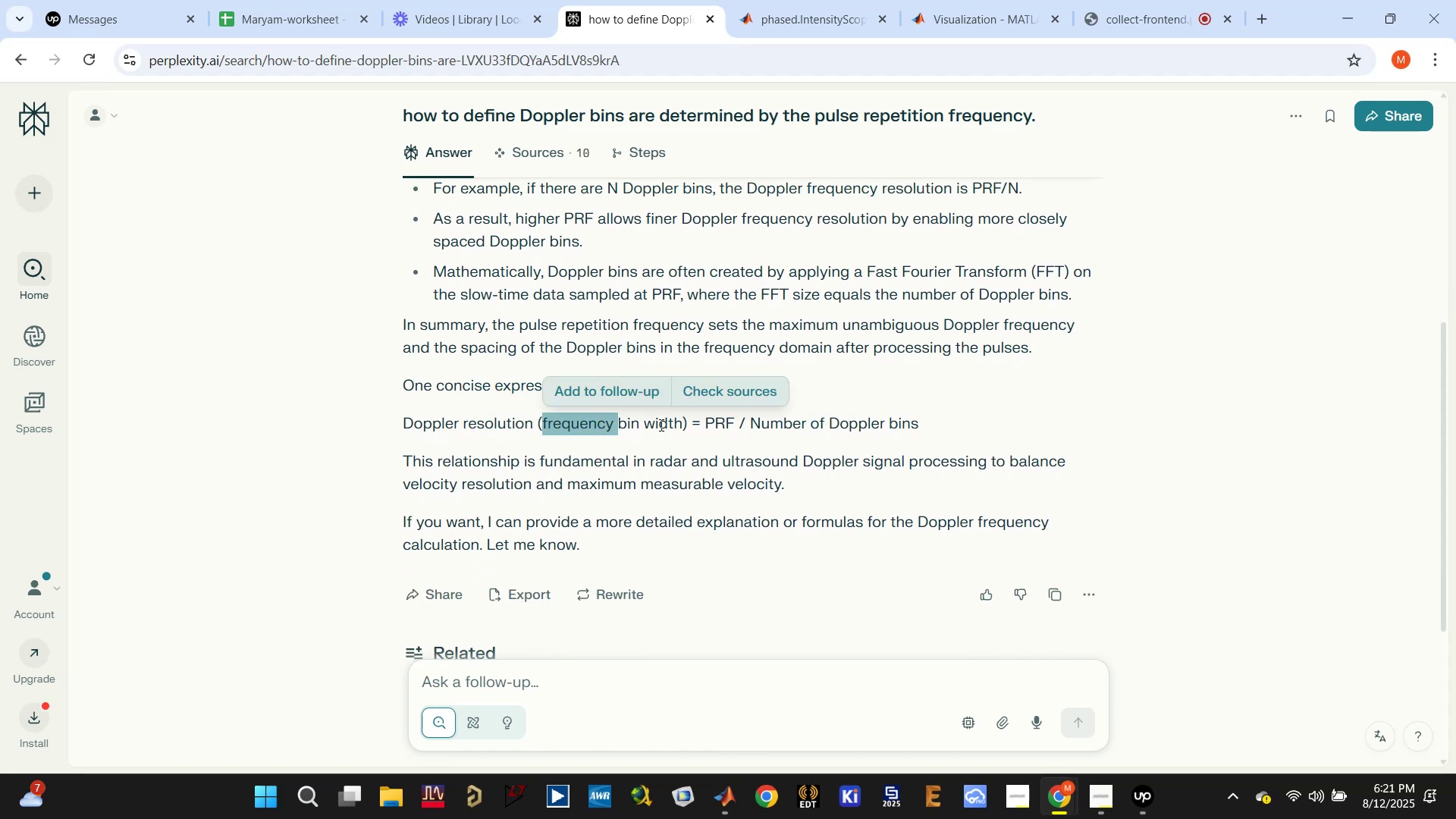 
double_click([650, 427])
 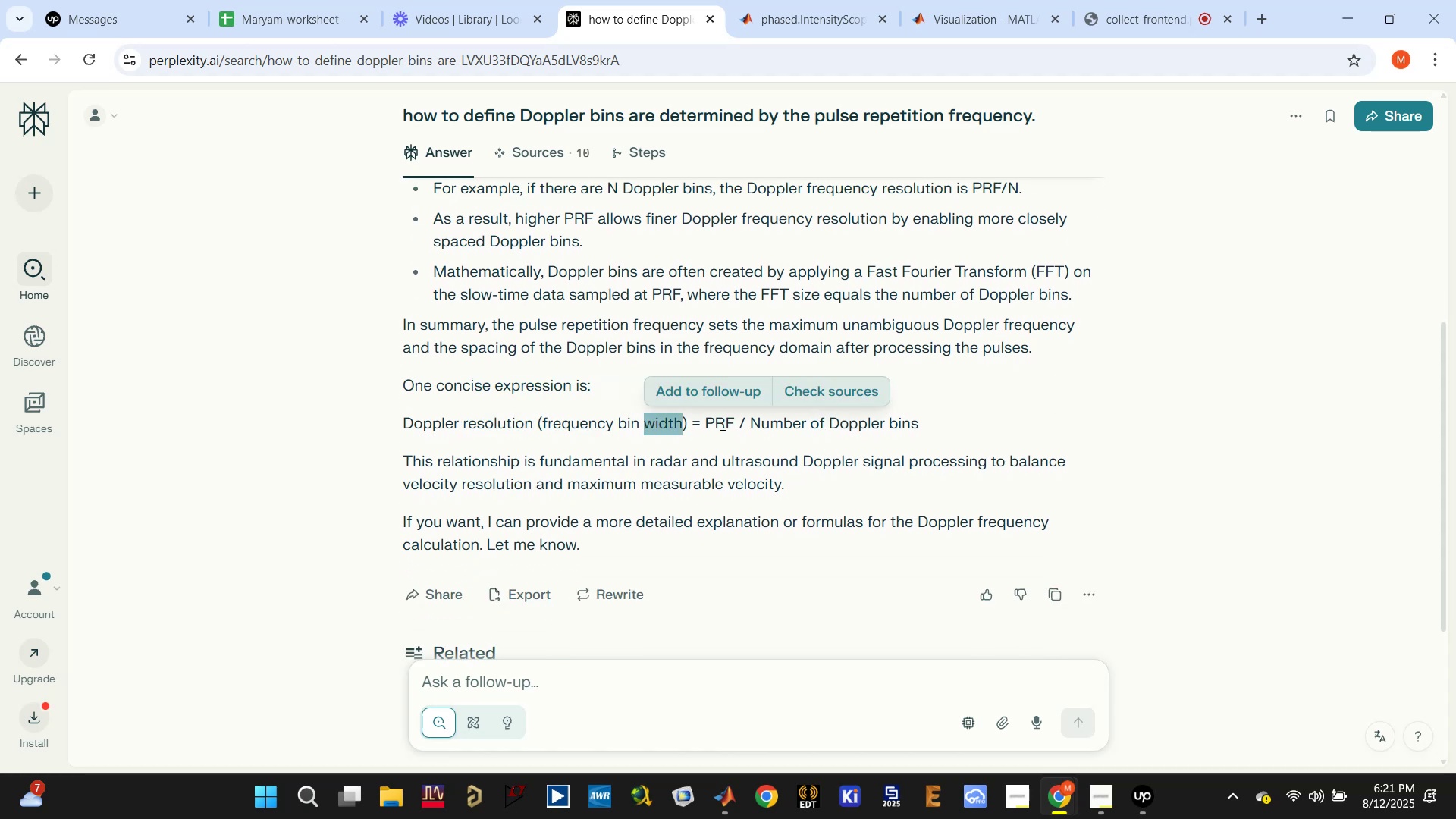 
double_click([715, 424])
 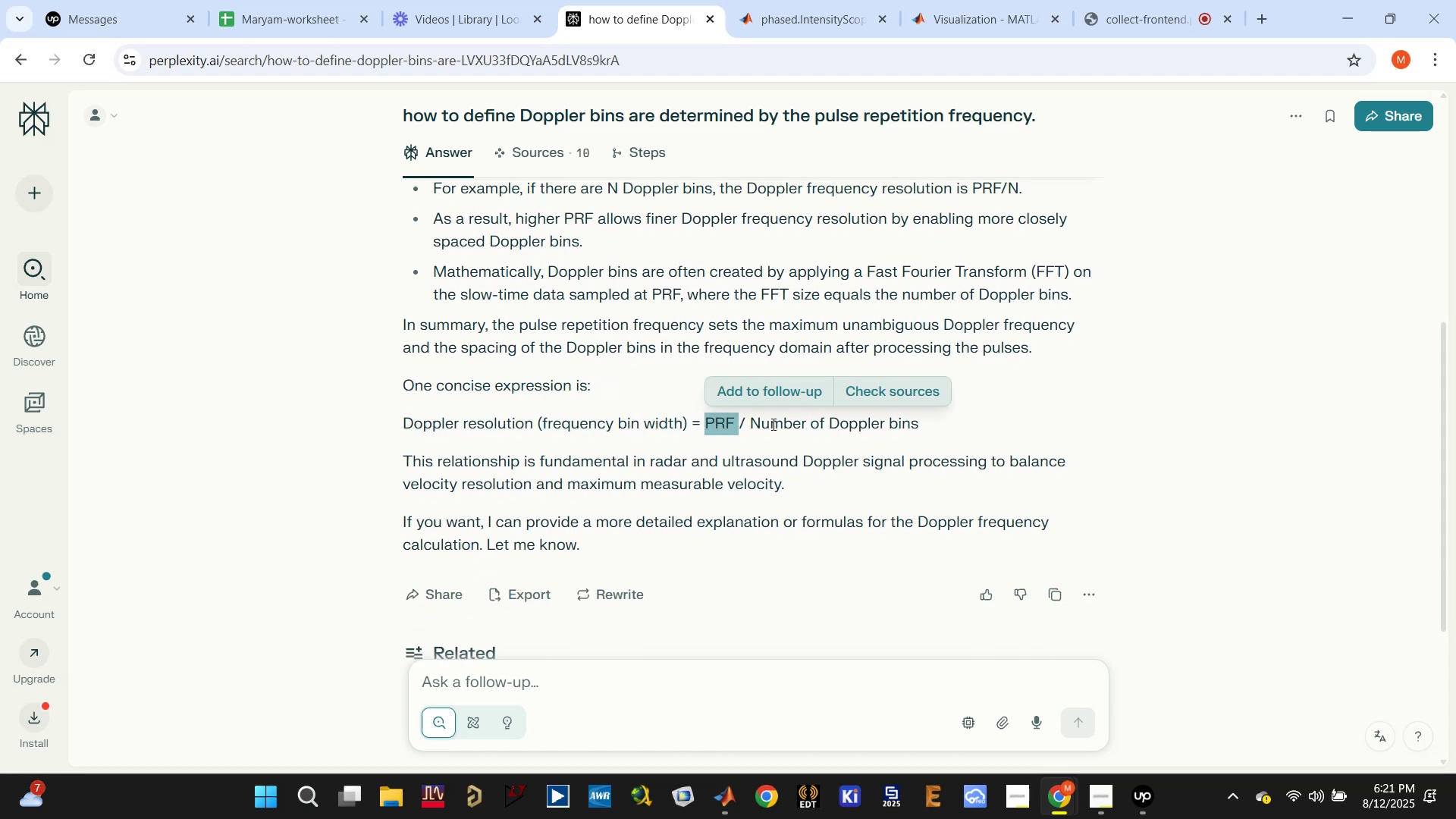 
triple_click([791, 424])
 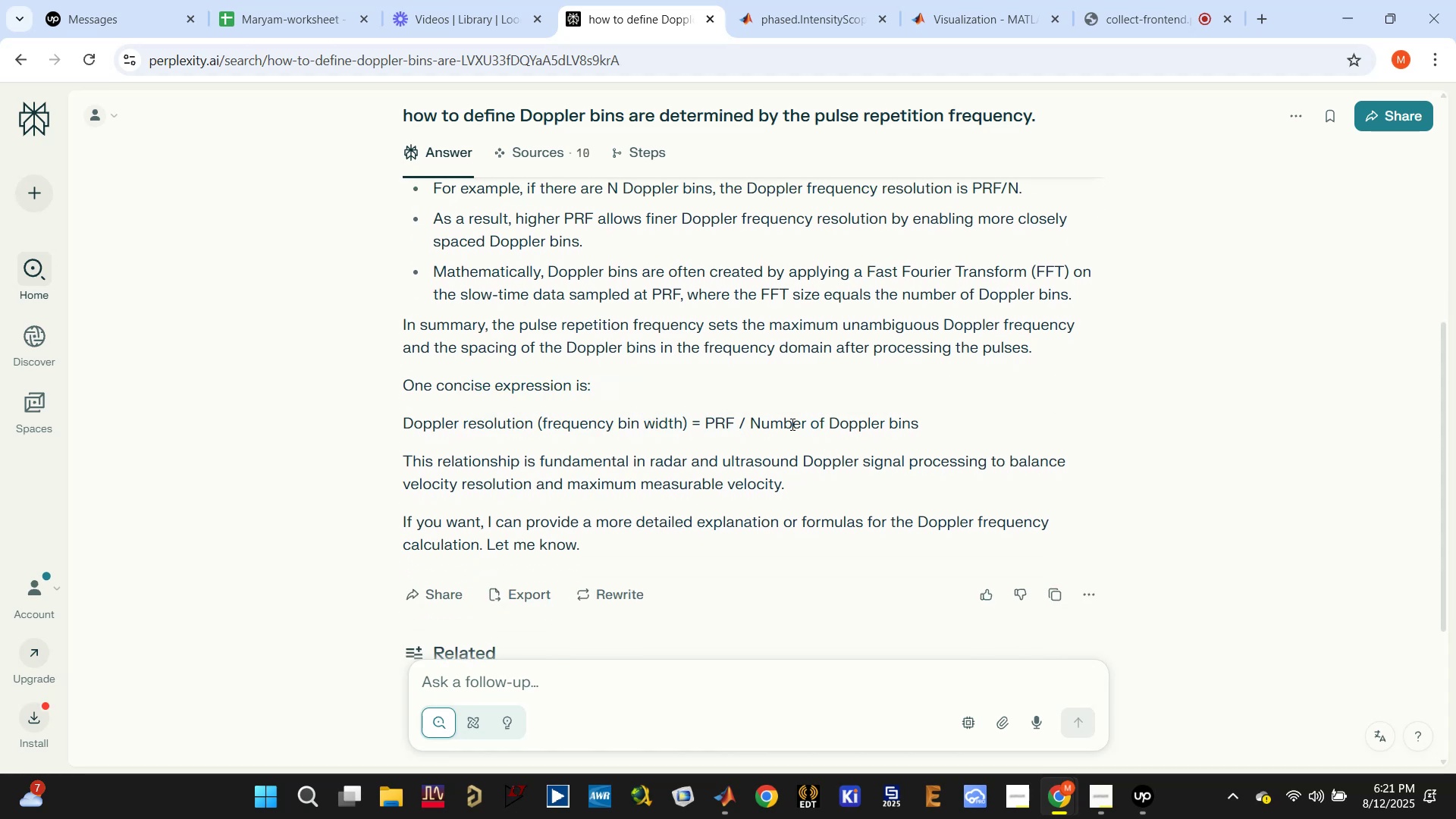 
triple_click([791, 424])
 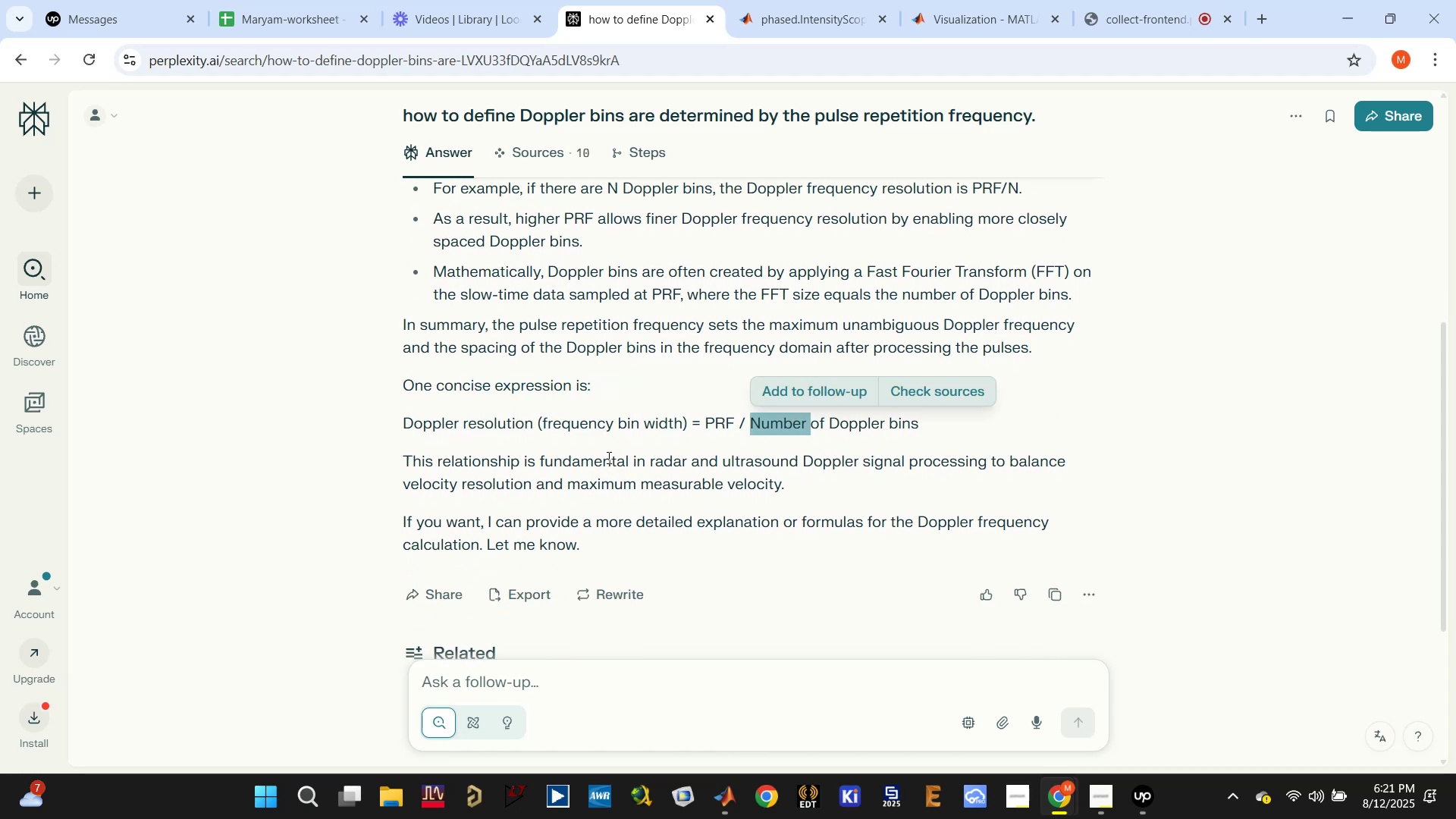 
left_click([597, 458])
 